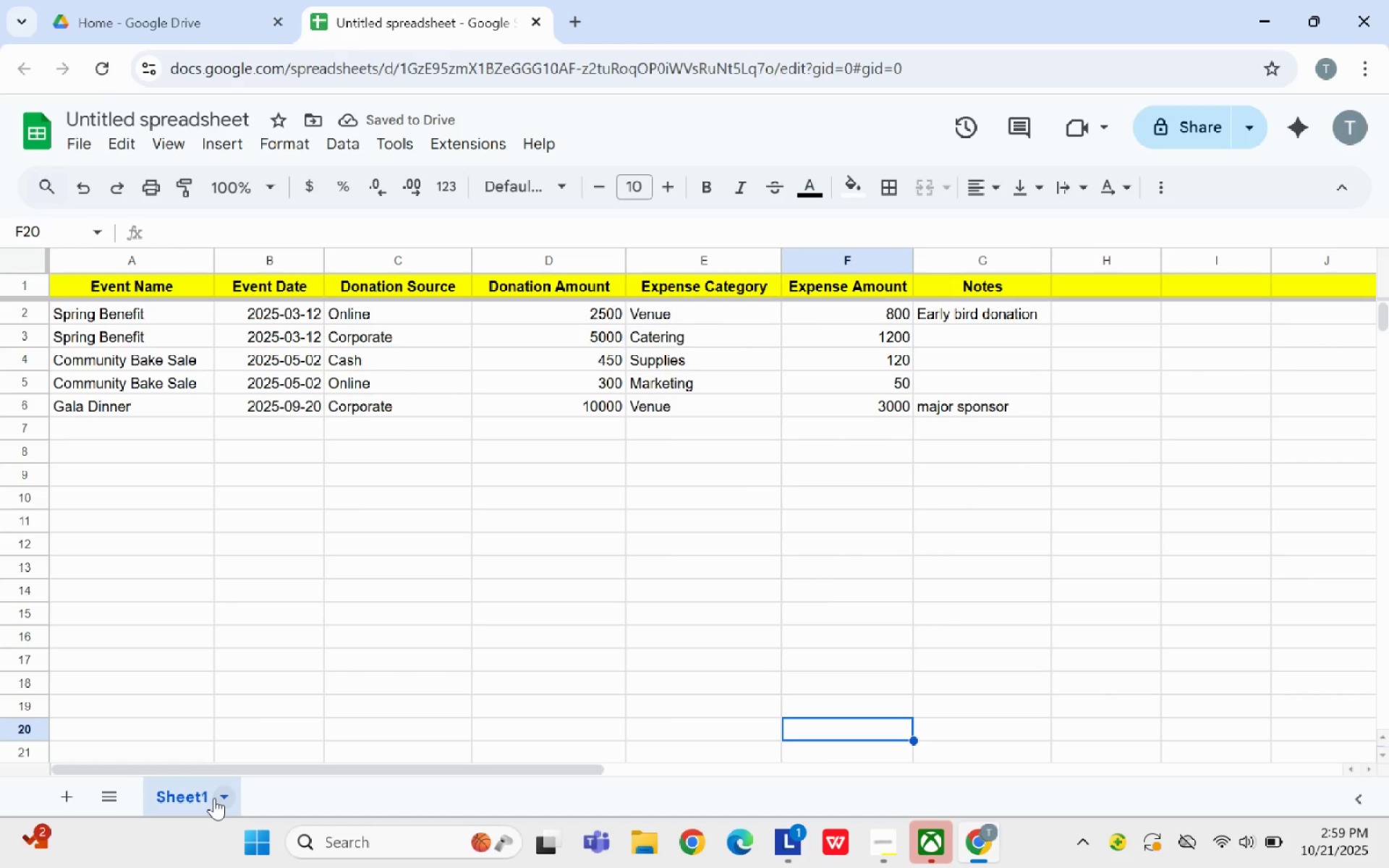 
right_click([181, 790])
 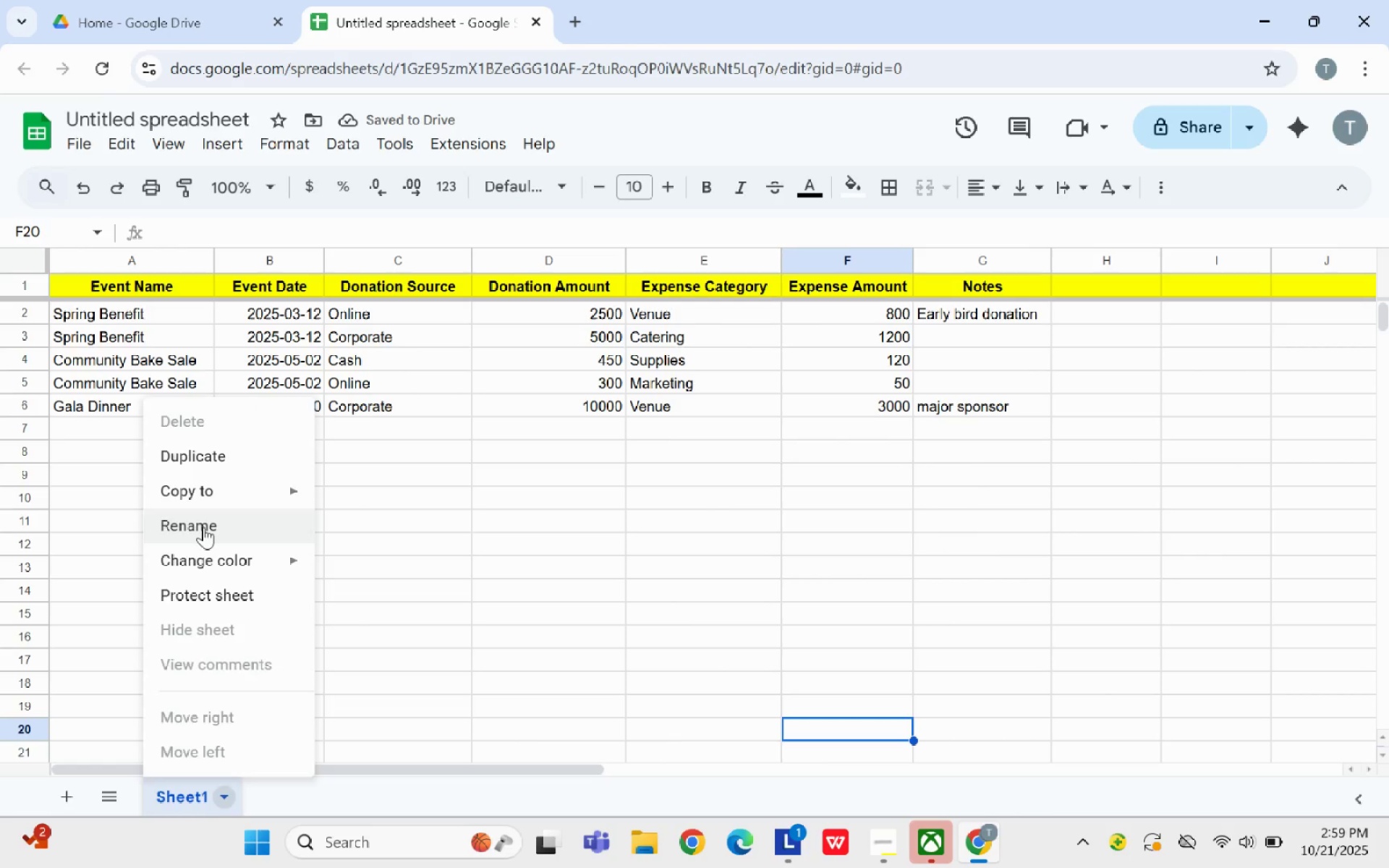 
left_click([203, 527])
 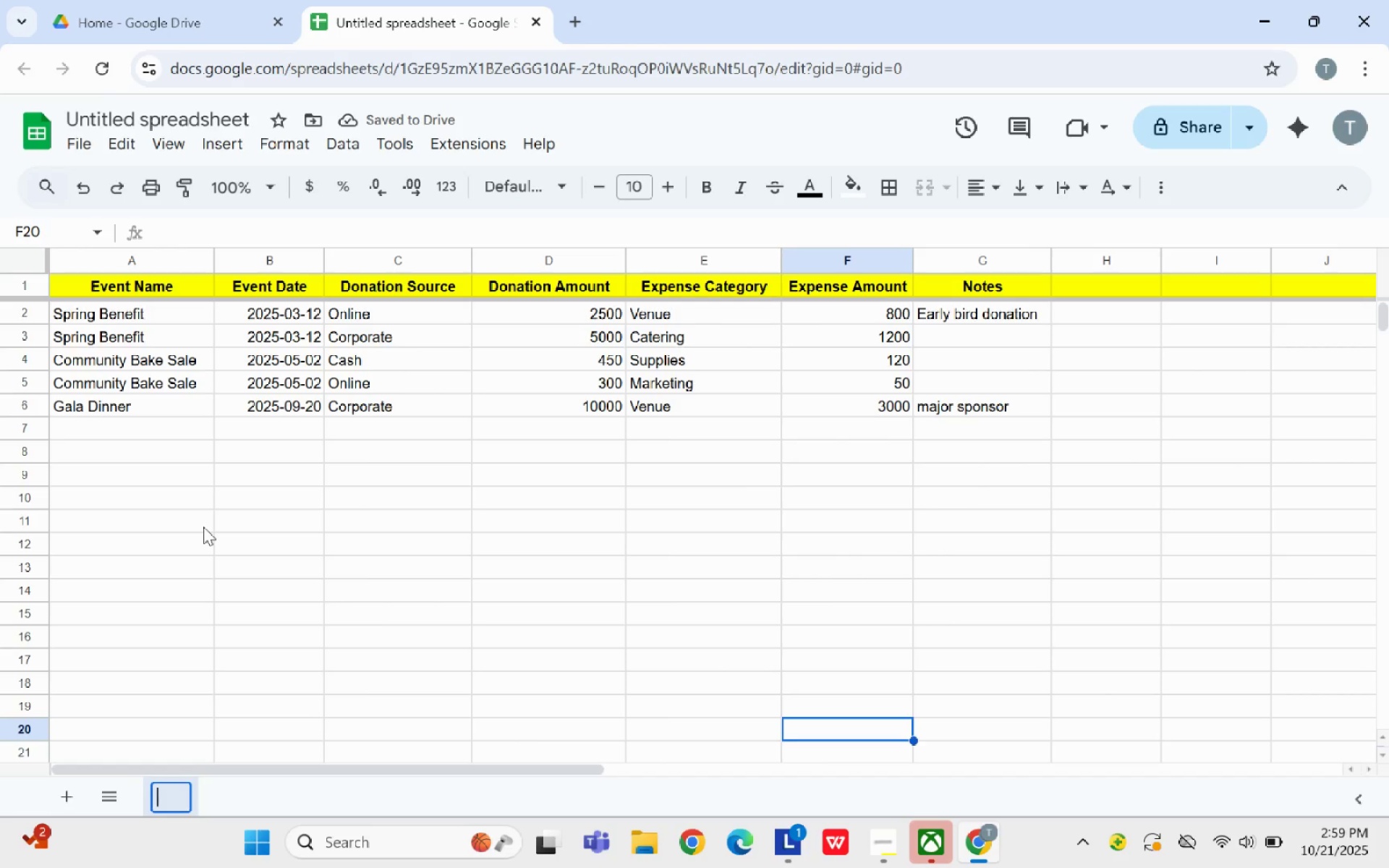 
key(Backspace)
type(Data Entry)
 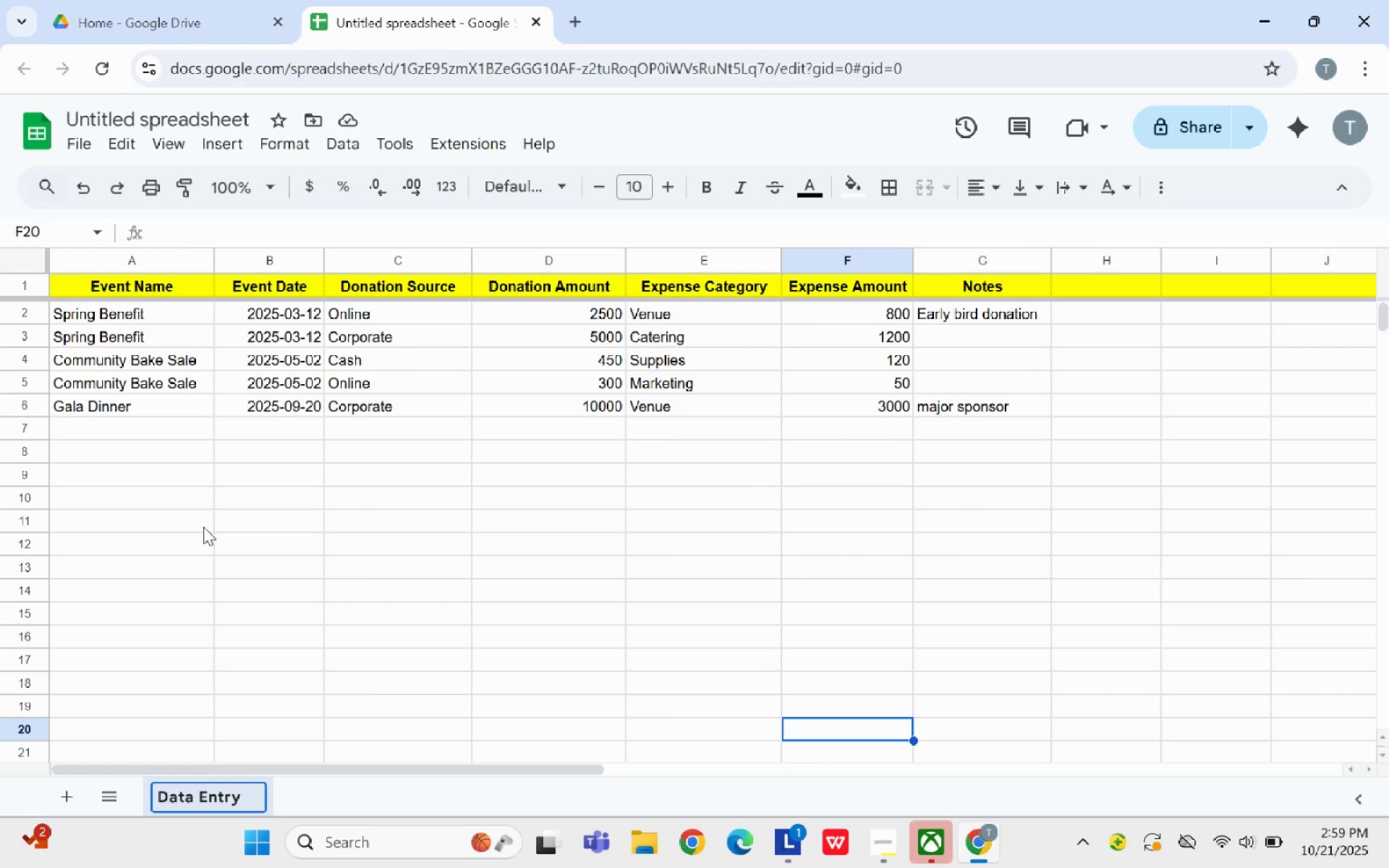 
key(Enter)
 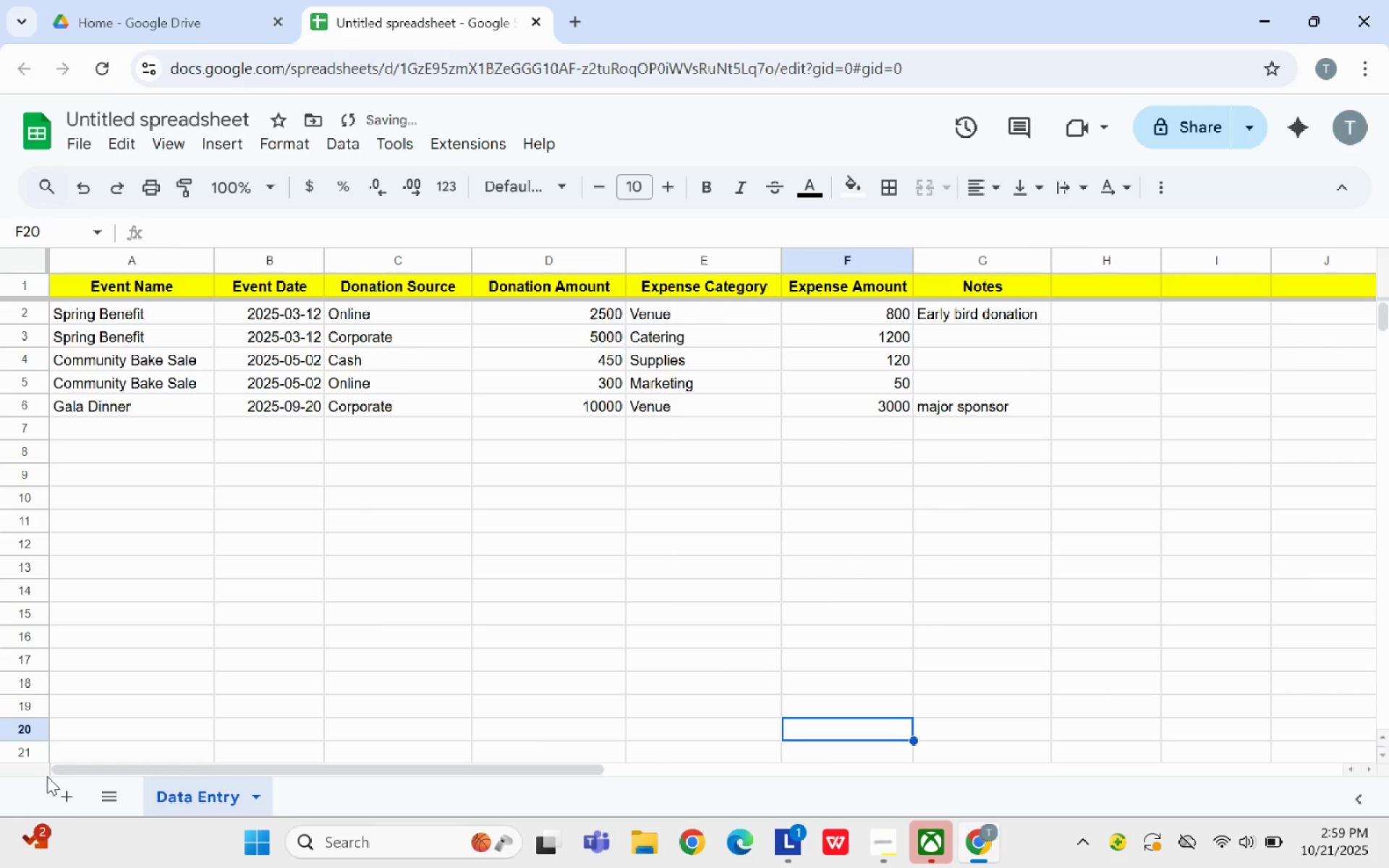 
left_click_drag(start_coordinate=[60, 787], to_coordinate=[64, 786])
 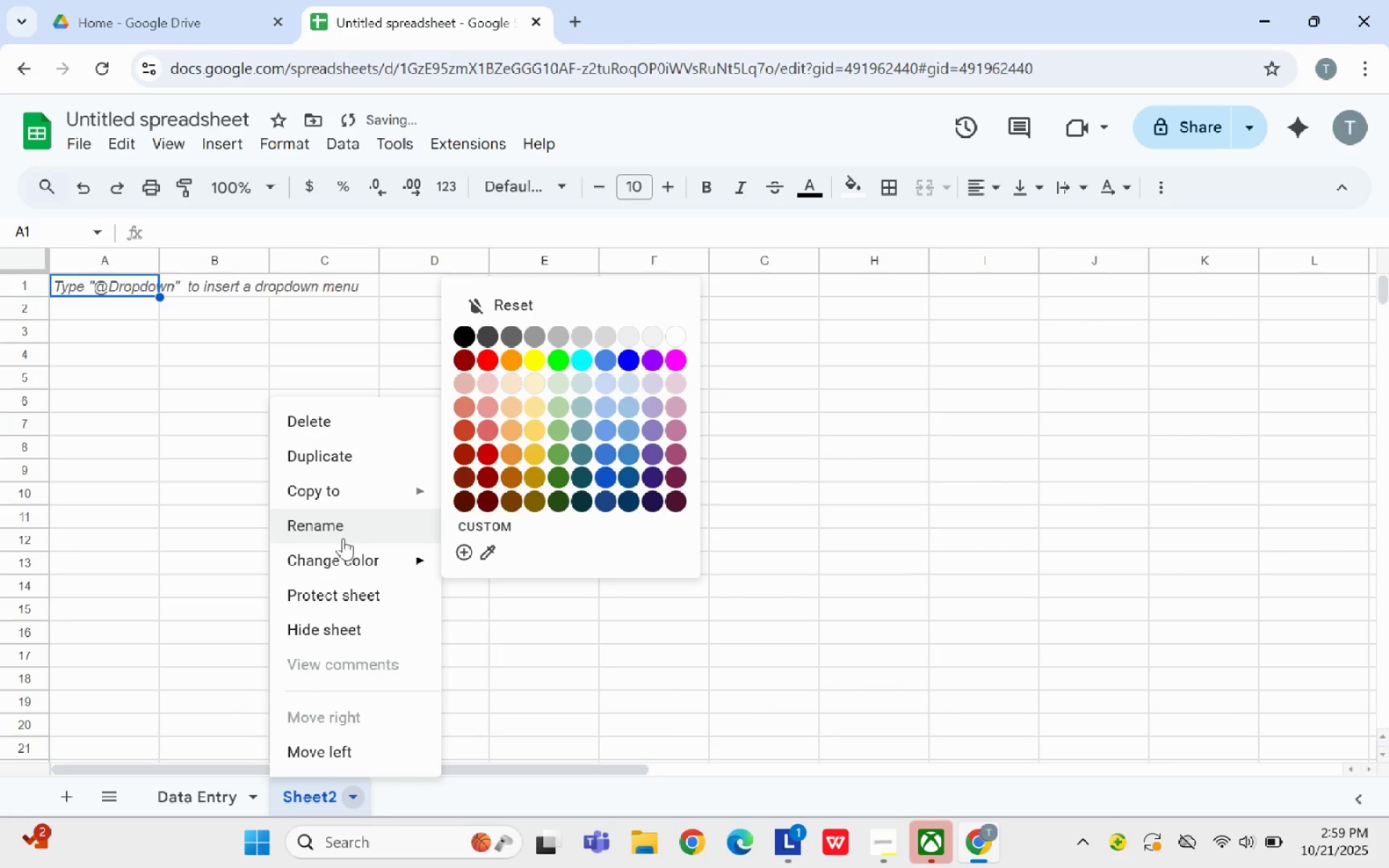 
left_click([347, 525])
 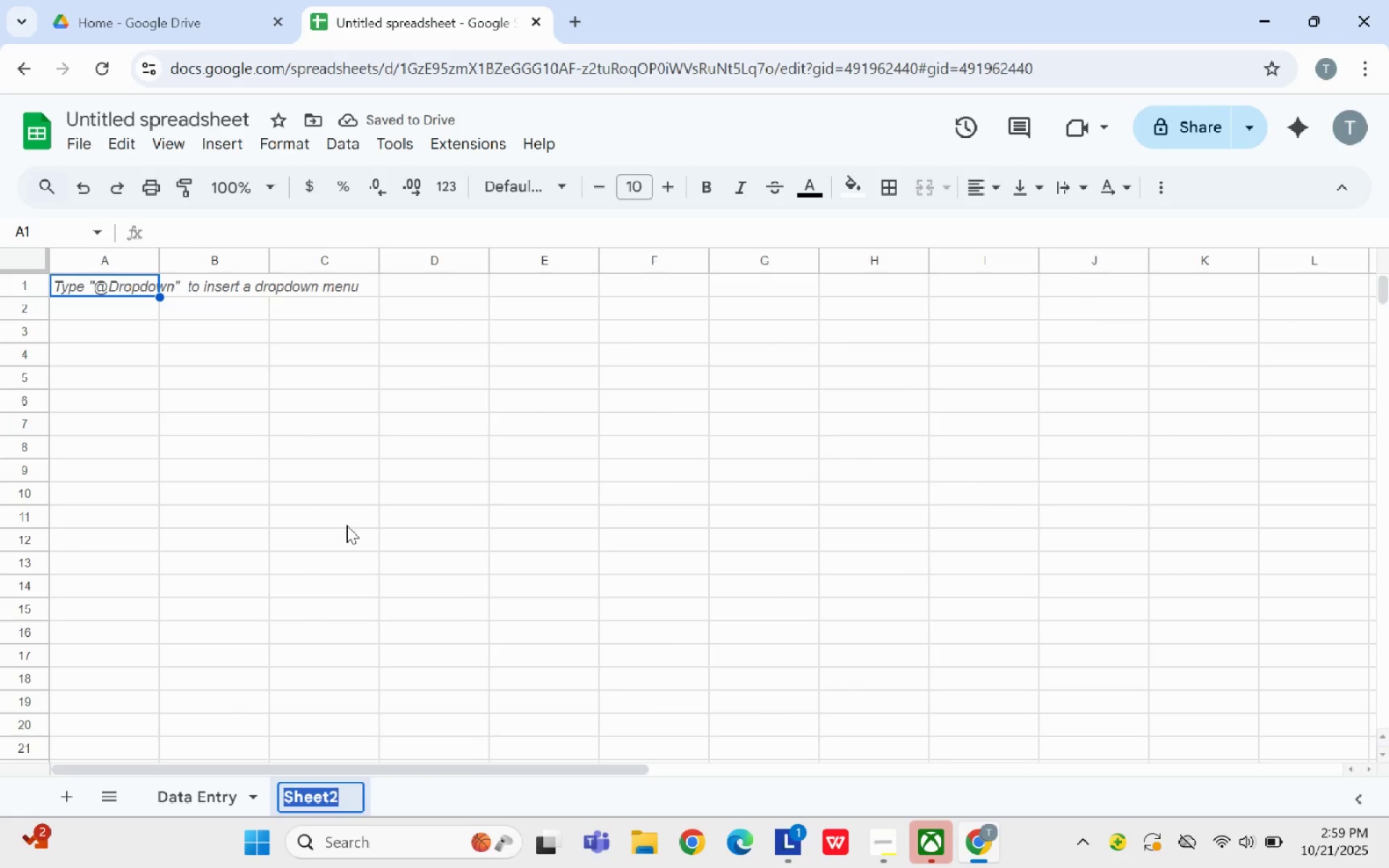 
key(Backspace)
type(Summary Dashboard)
 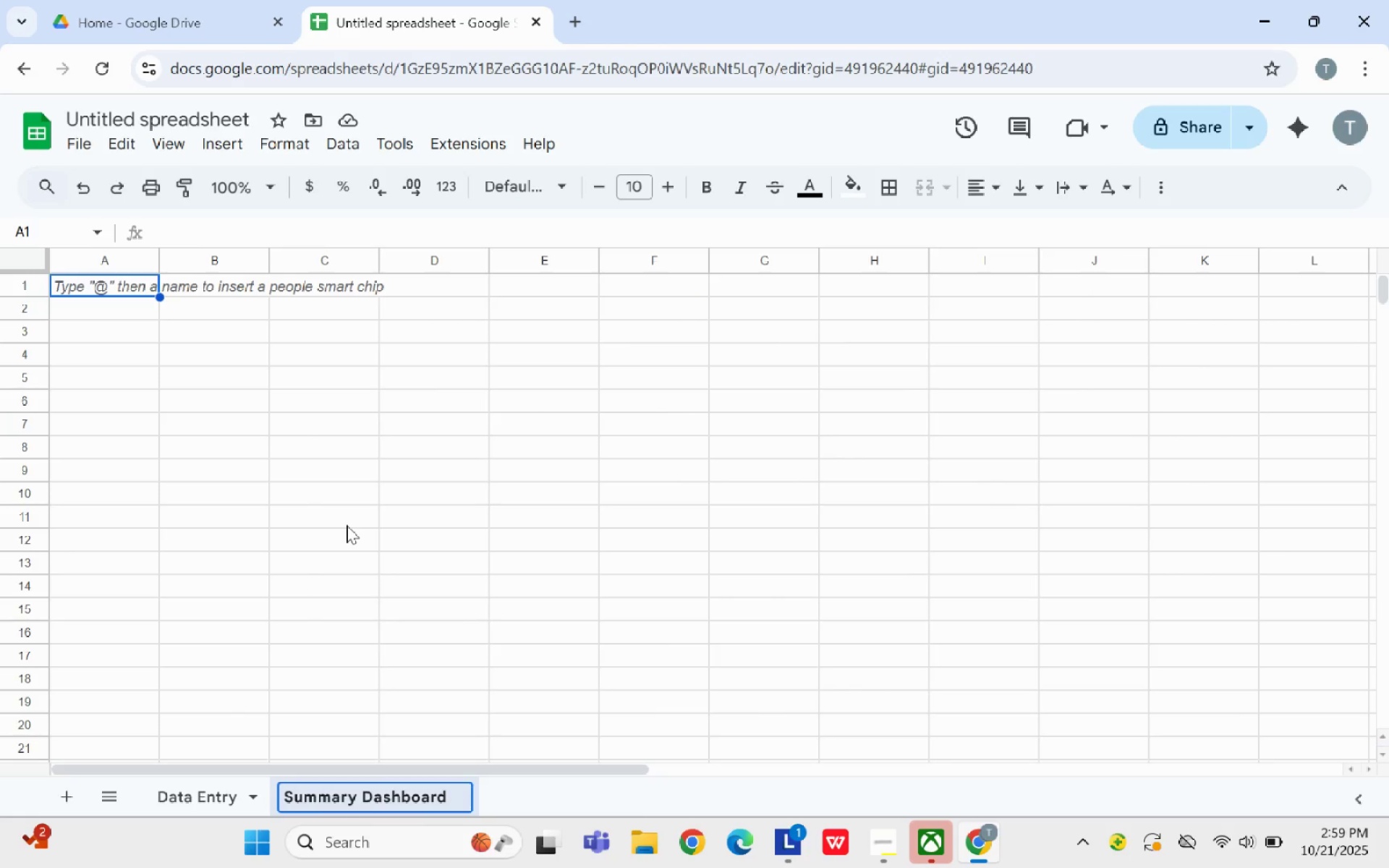 
key(Enter)
 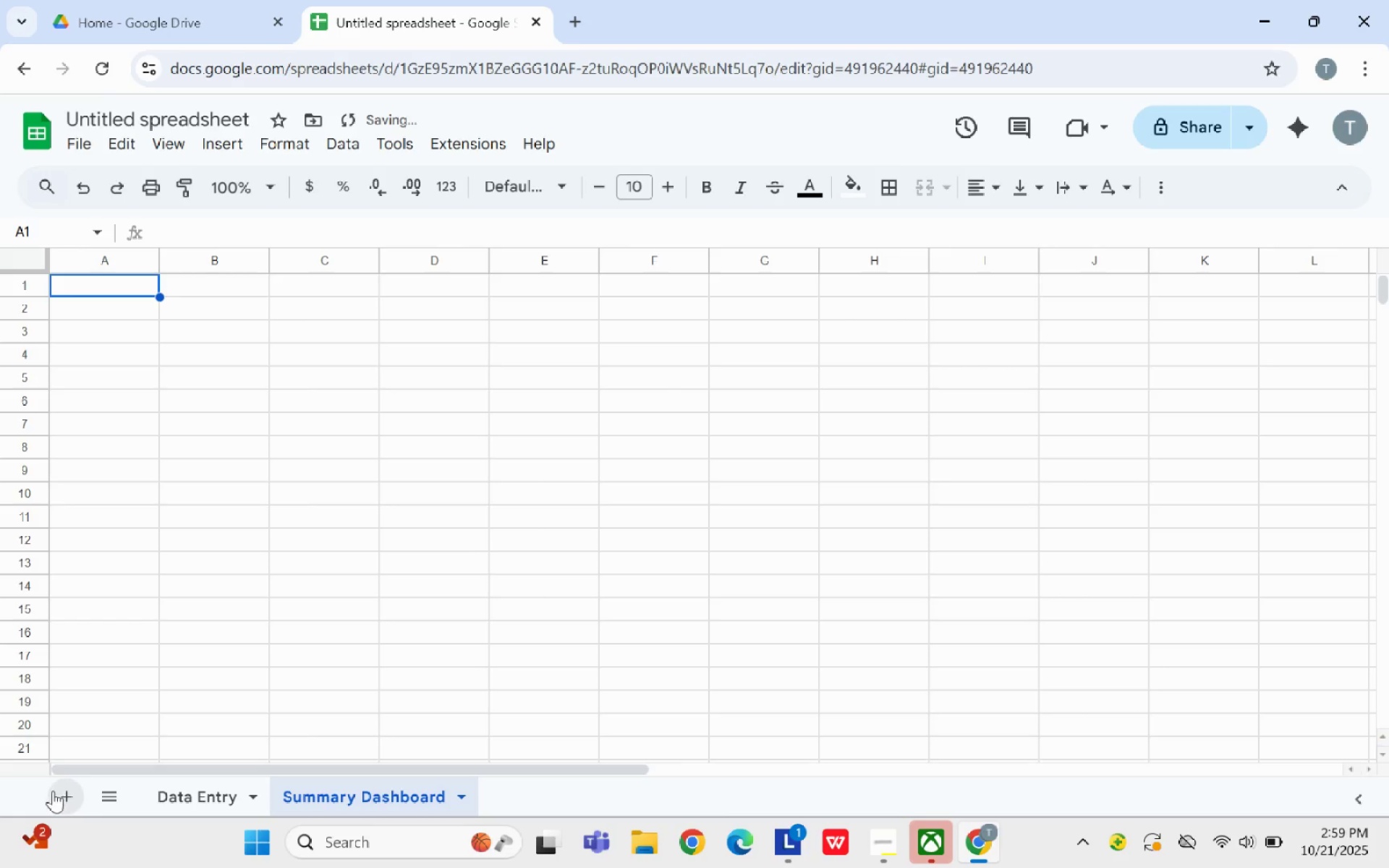 
left_click([53, 791])
 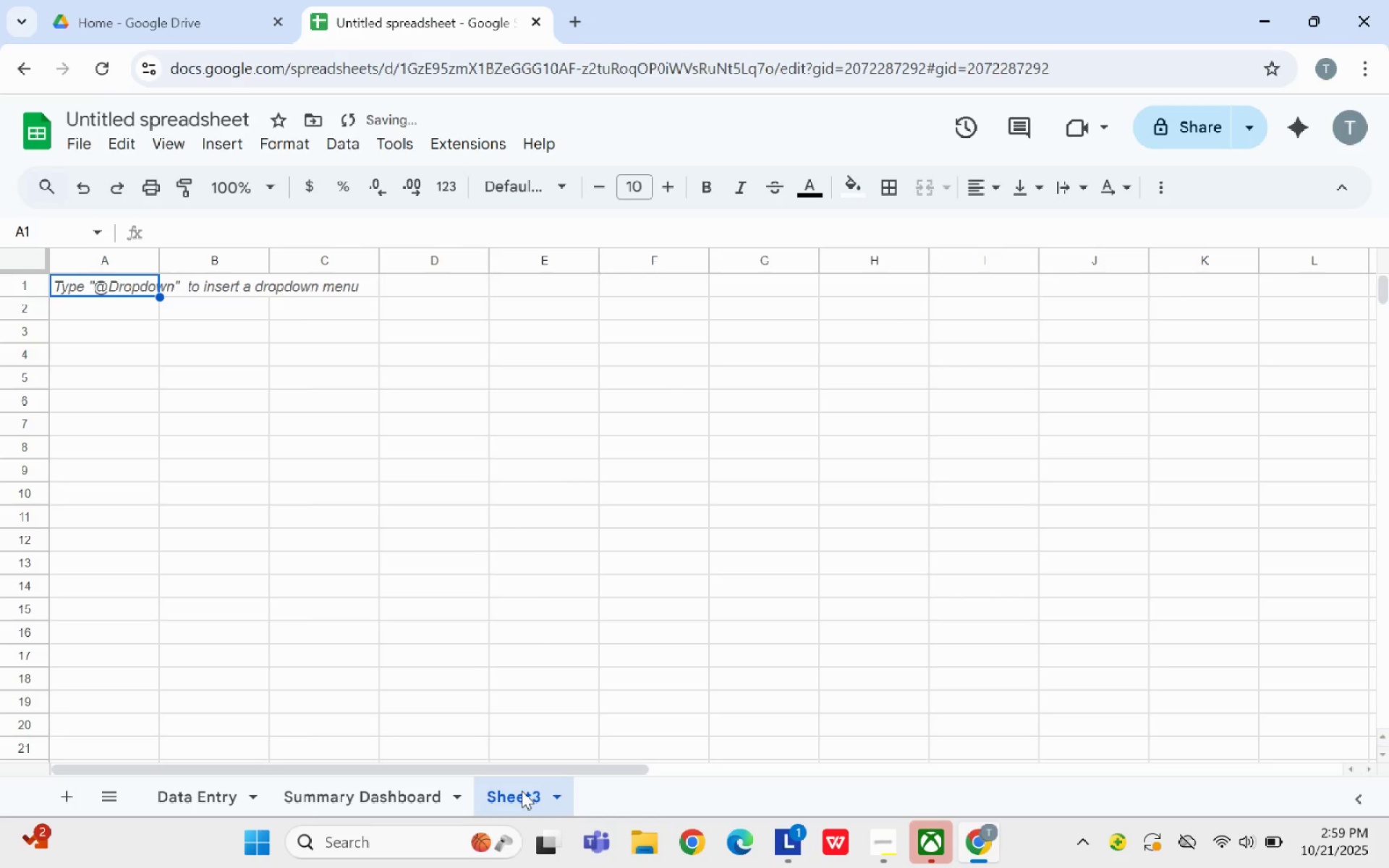 
right_click([522, 791])
 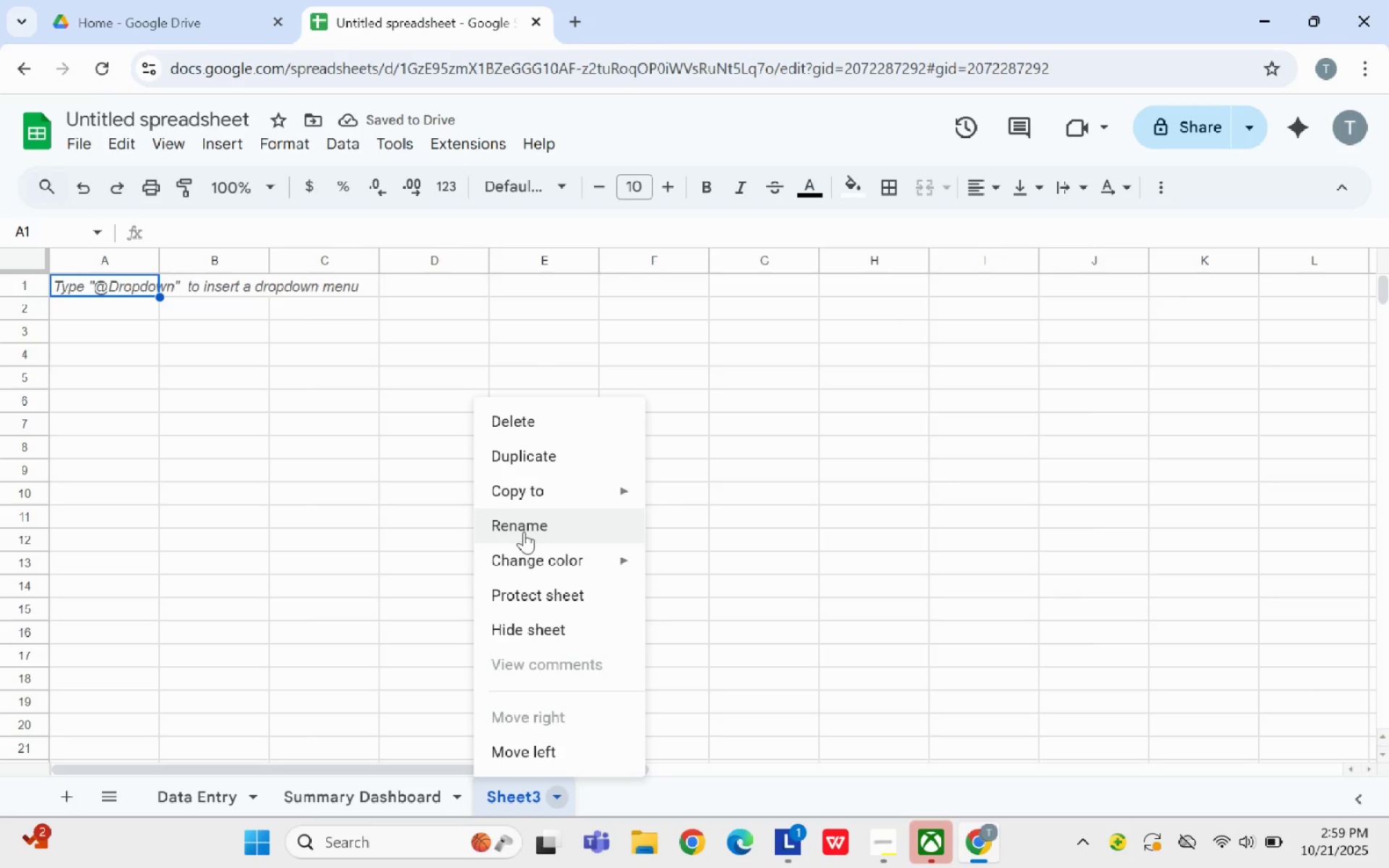 
left_click([524, 532])
 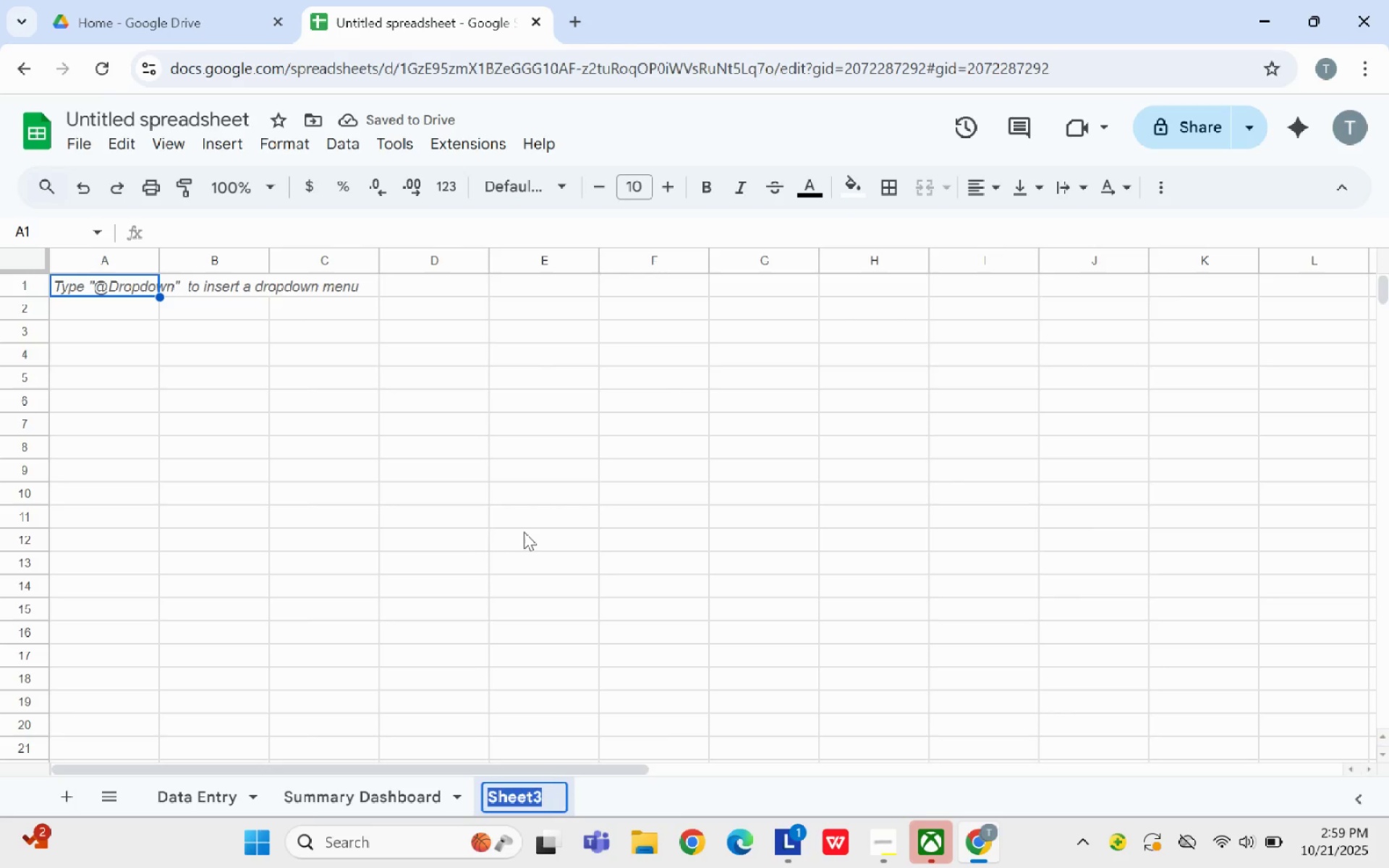 
key(Backspace)
type(Documentations & Assumptions)
 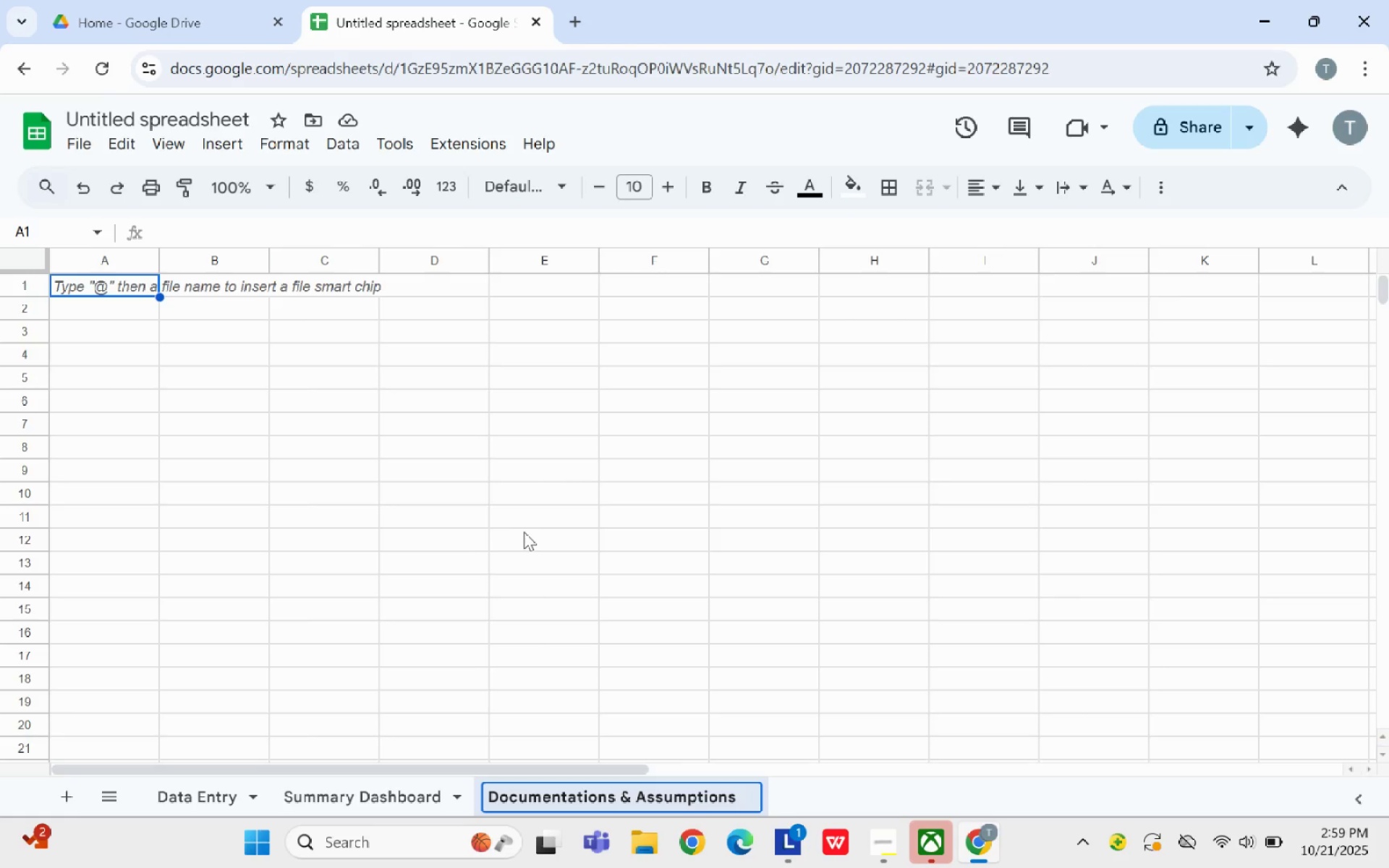 
left_click([507, 547])
 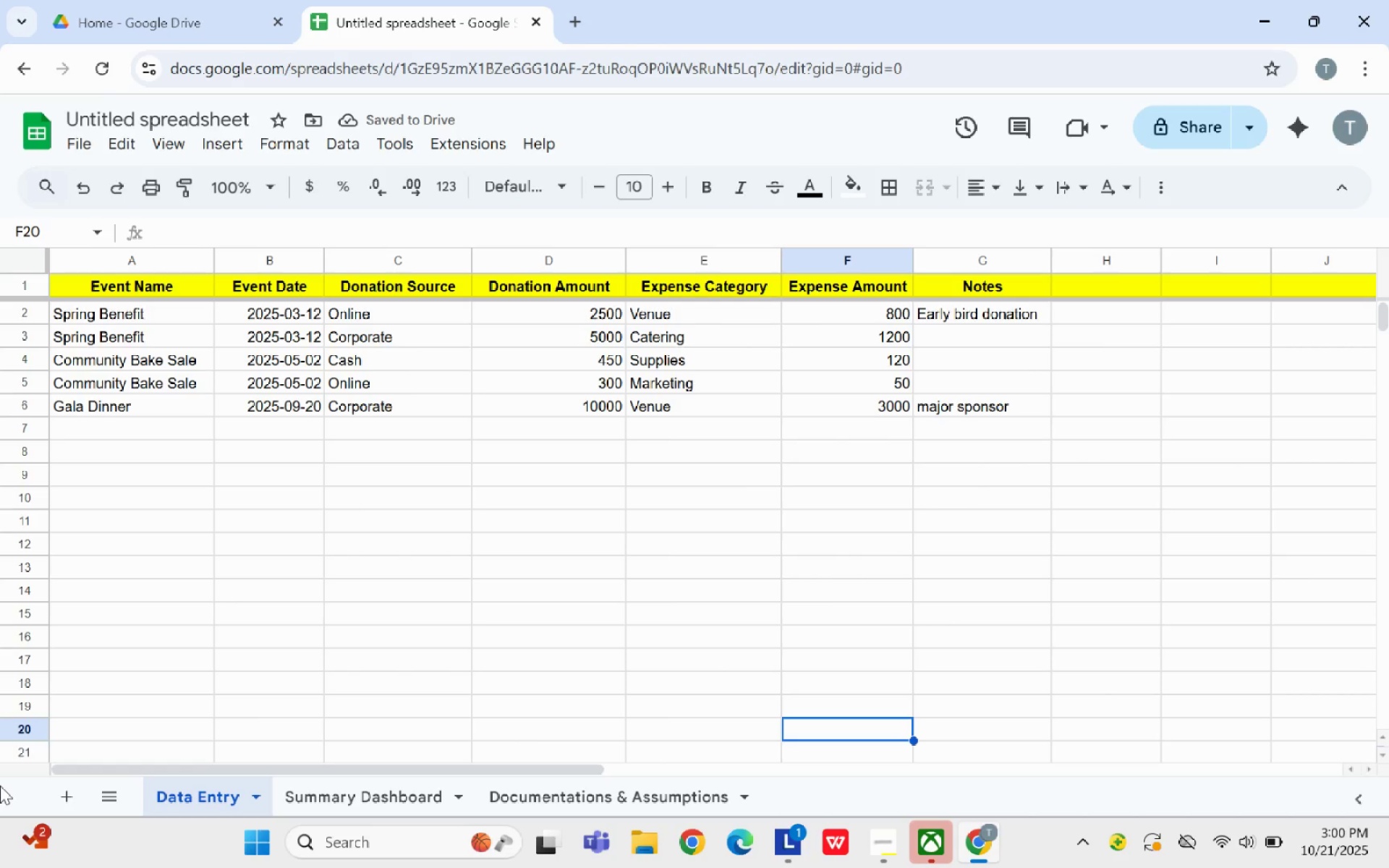 
wait(10.01)
 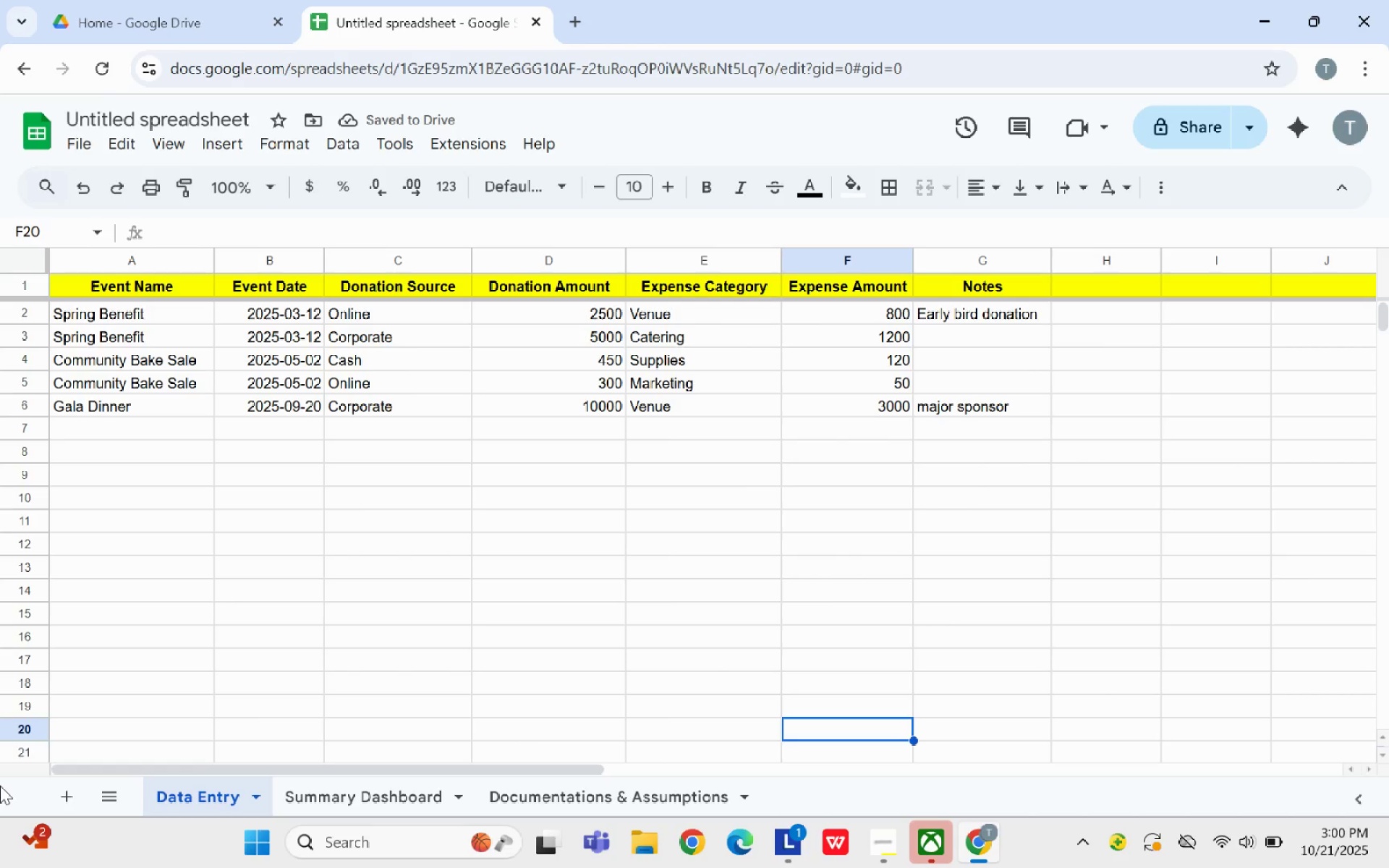 
left_click([371, 790])
 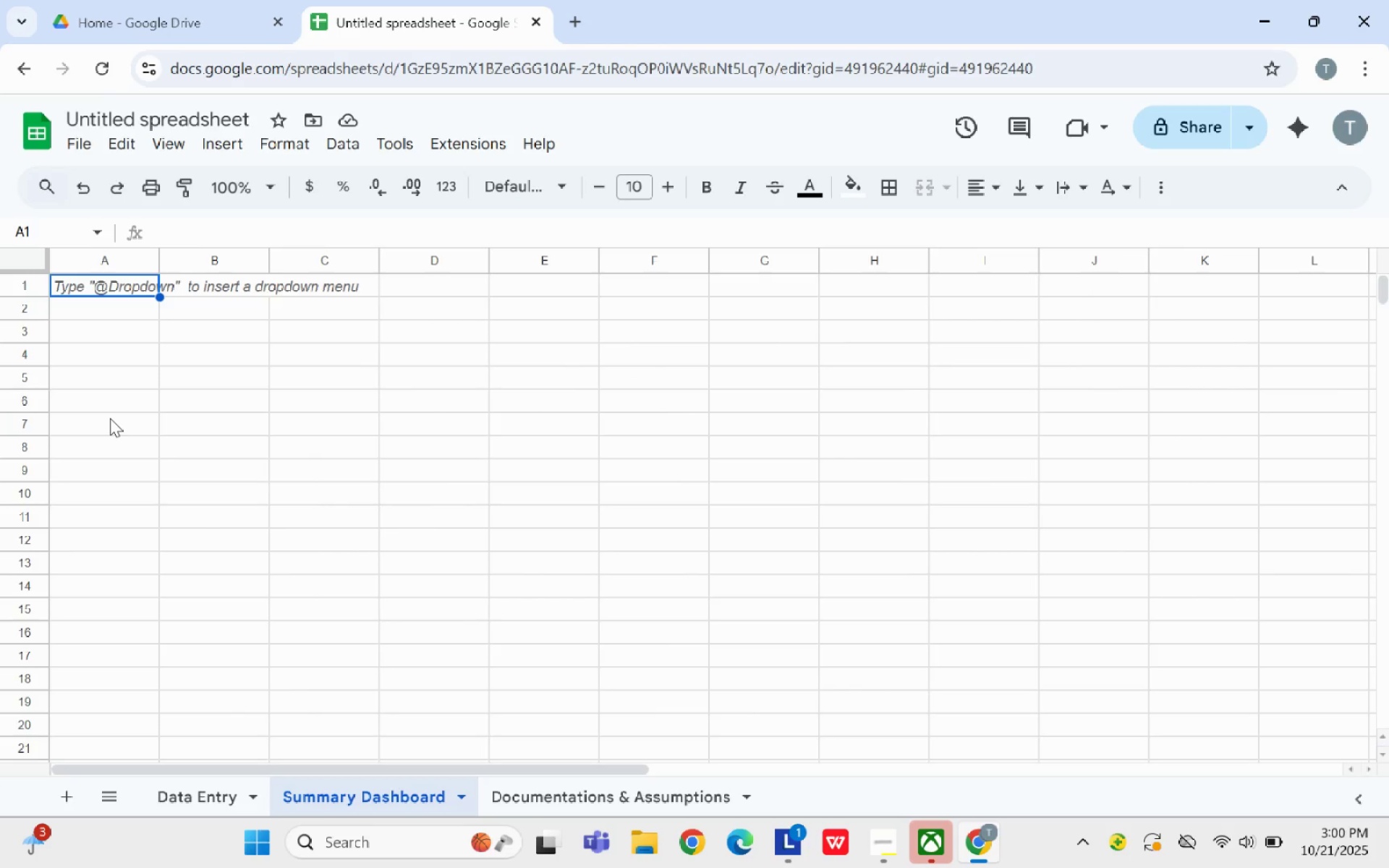 
type(Eb)
key(Backspace)
type(vent)
 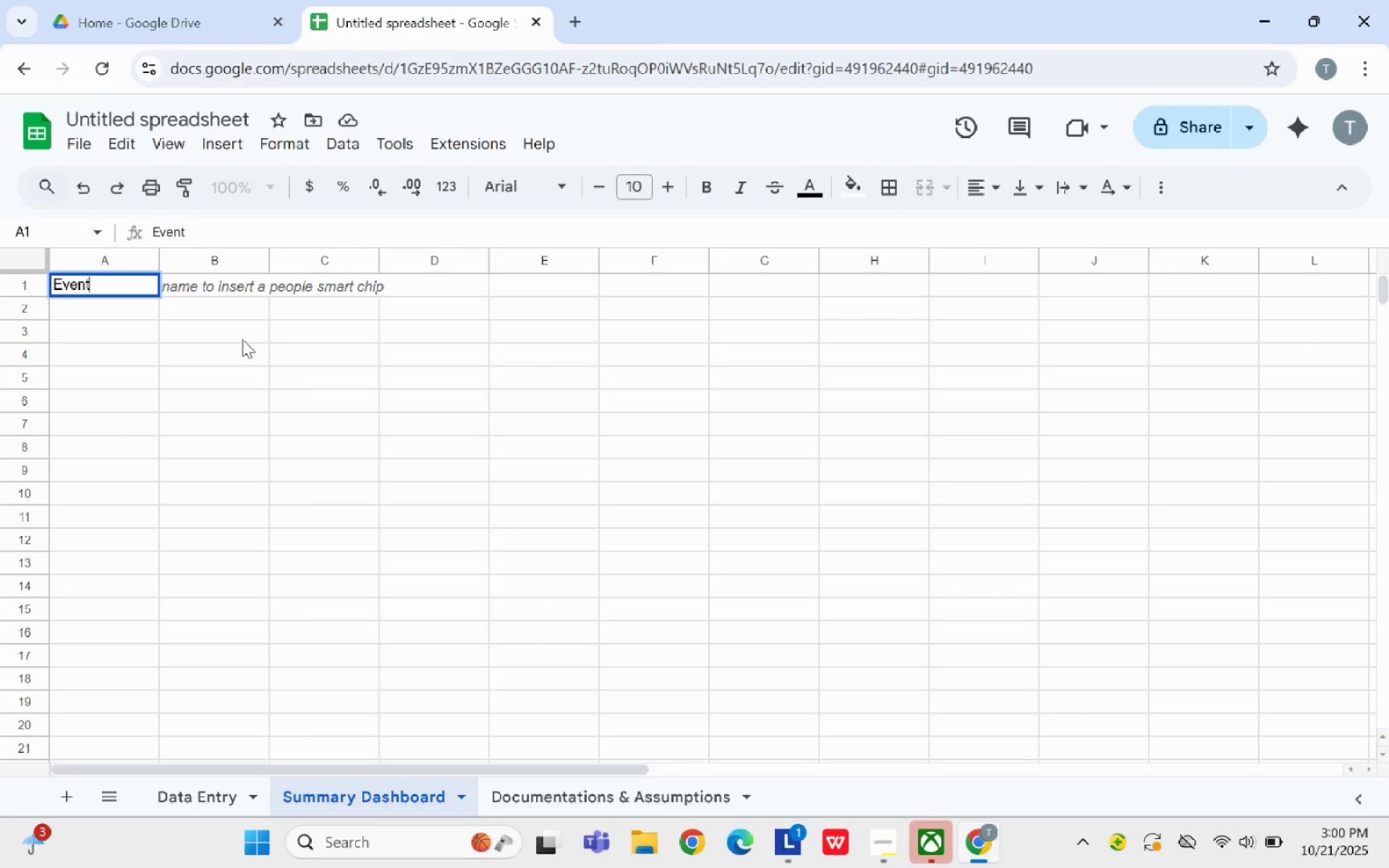 
left_click([237, 336])
 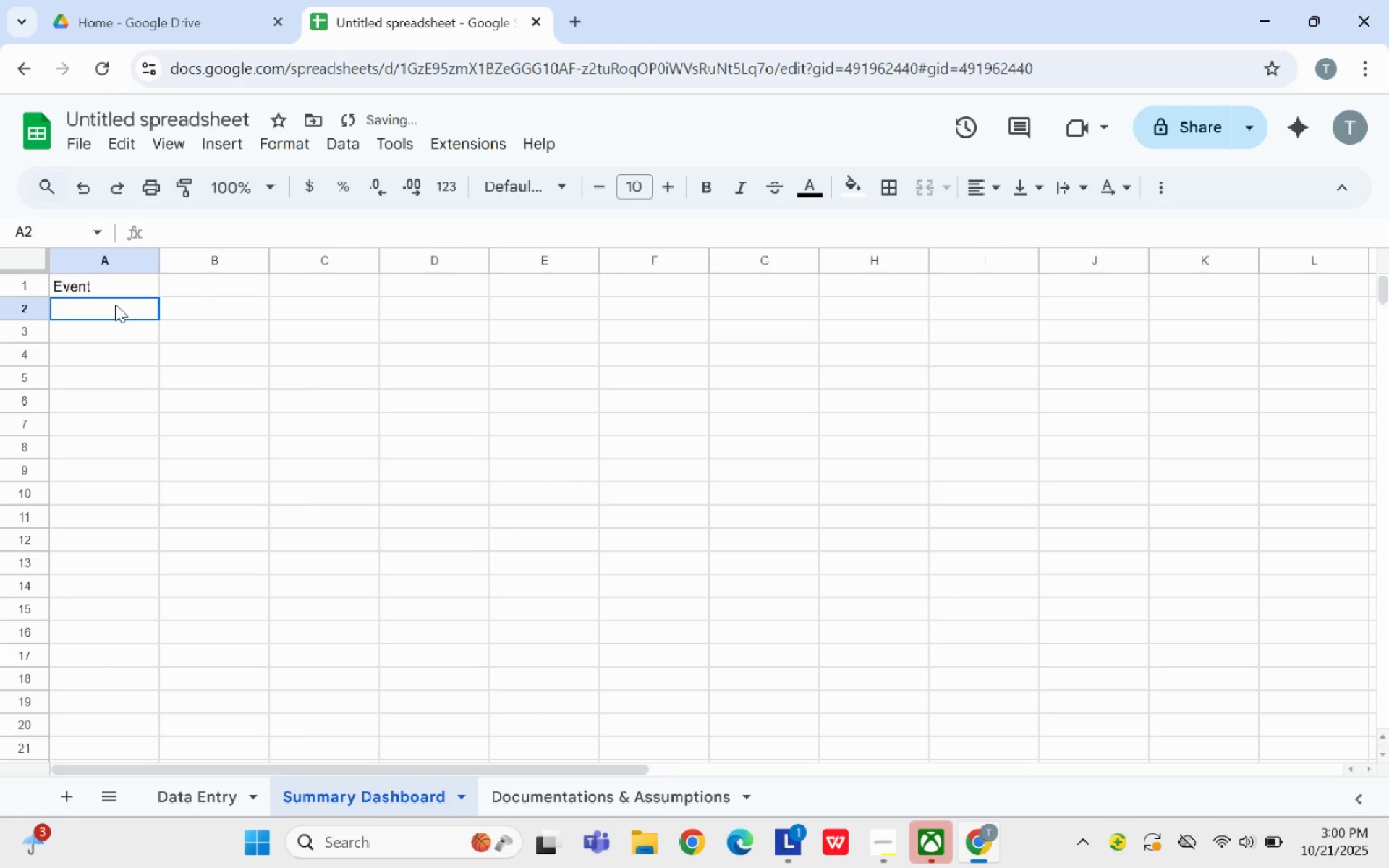 
left_click([115, 304])
 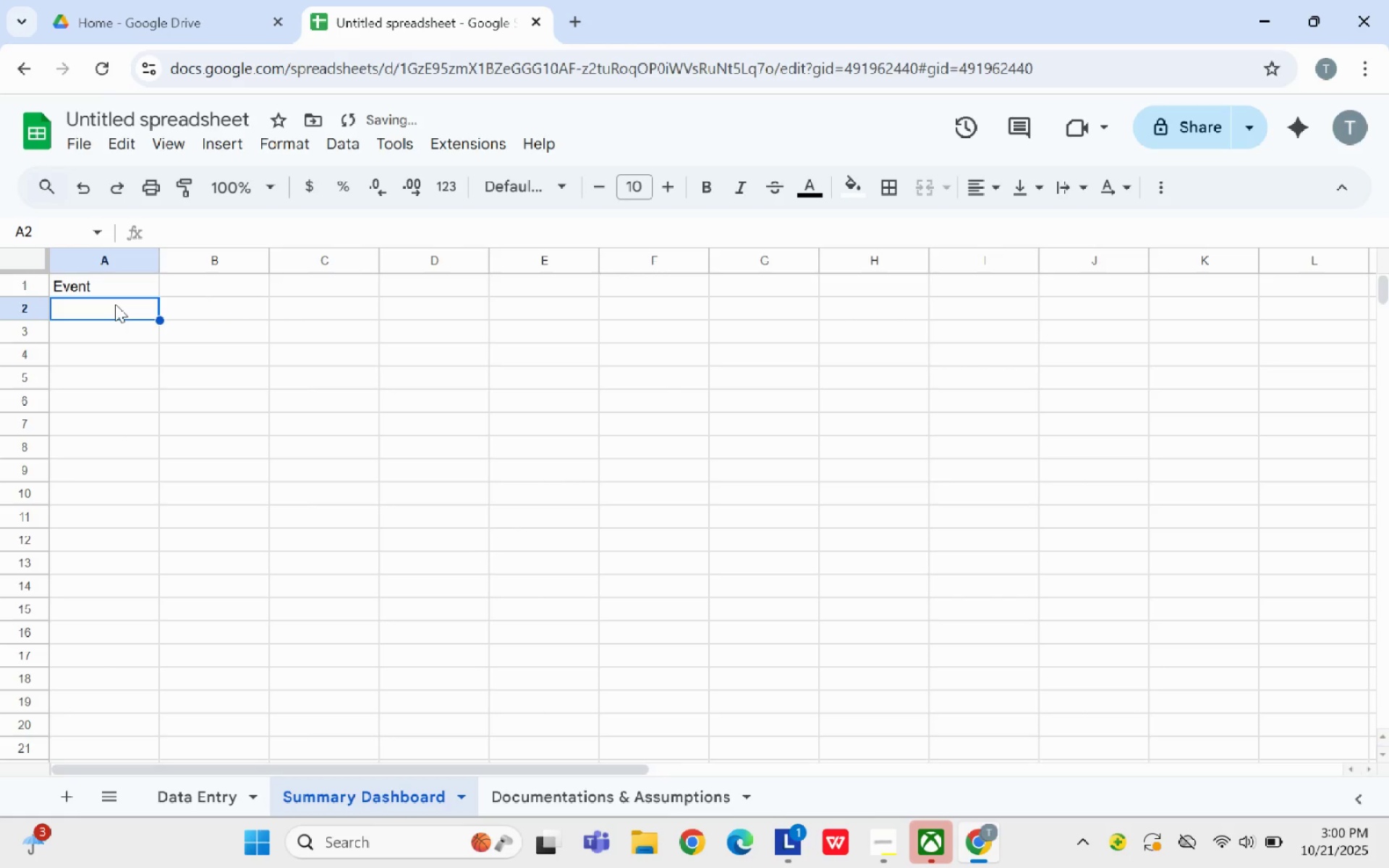 
type(Spring Benefit)
 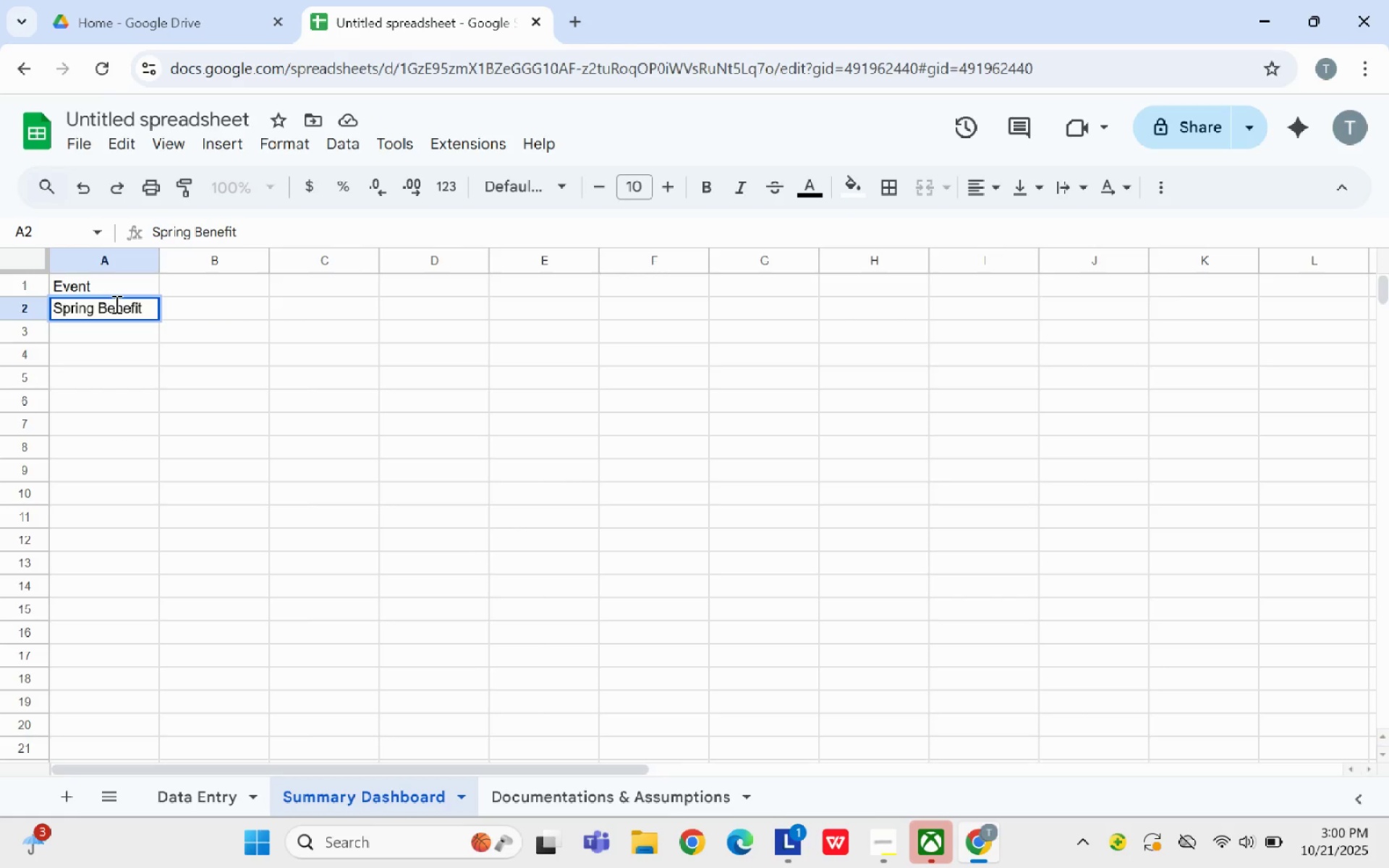 
left_click_drag(start_coordinate=[156, 252], to_coordinate=[252, 275])
 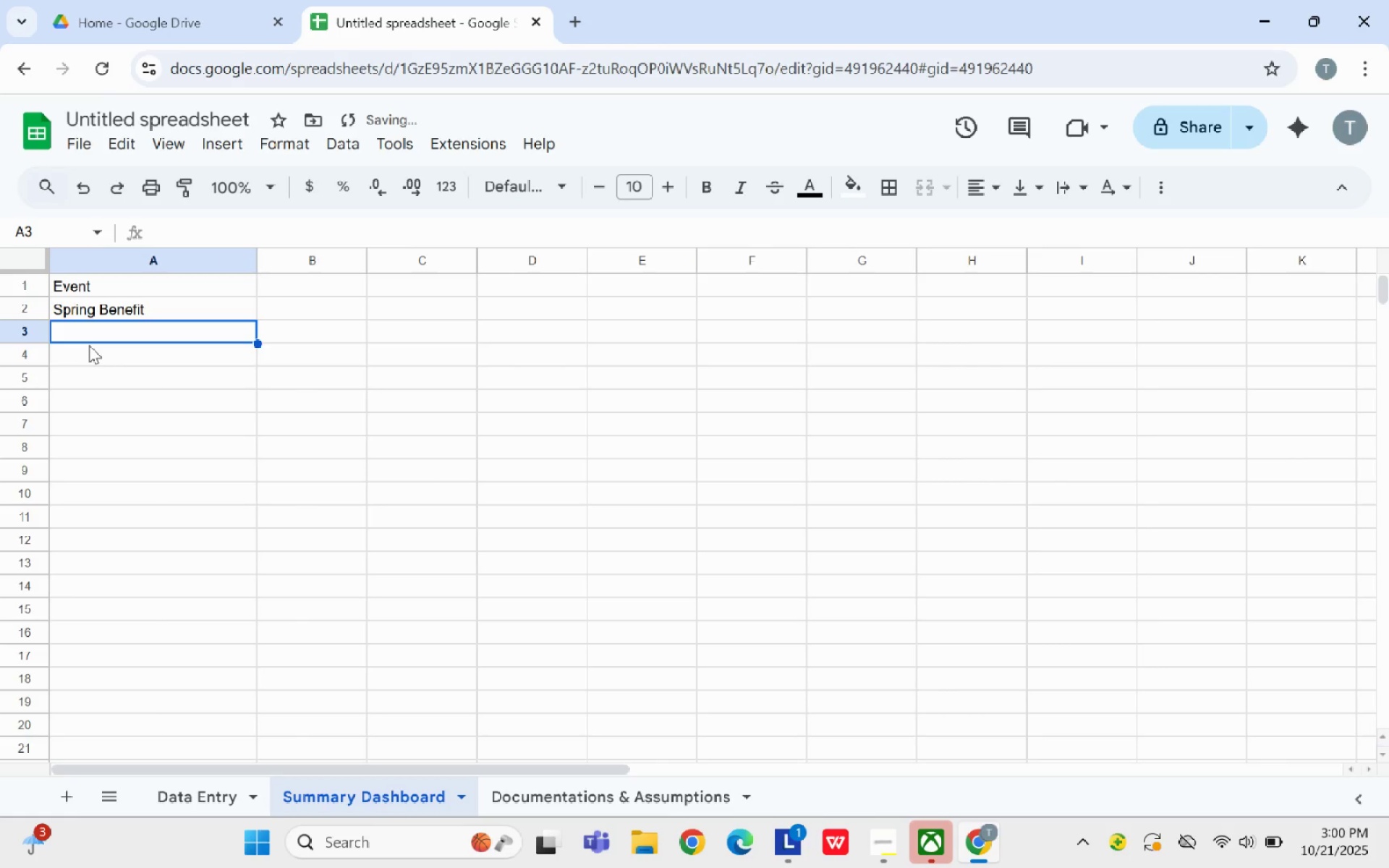 
type(Community Bake Sale)
 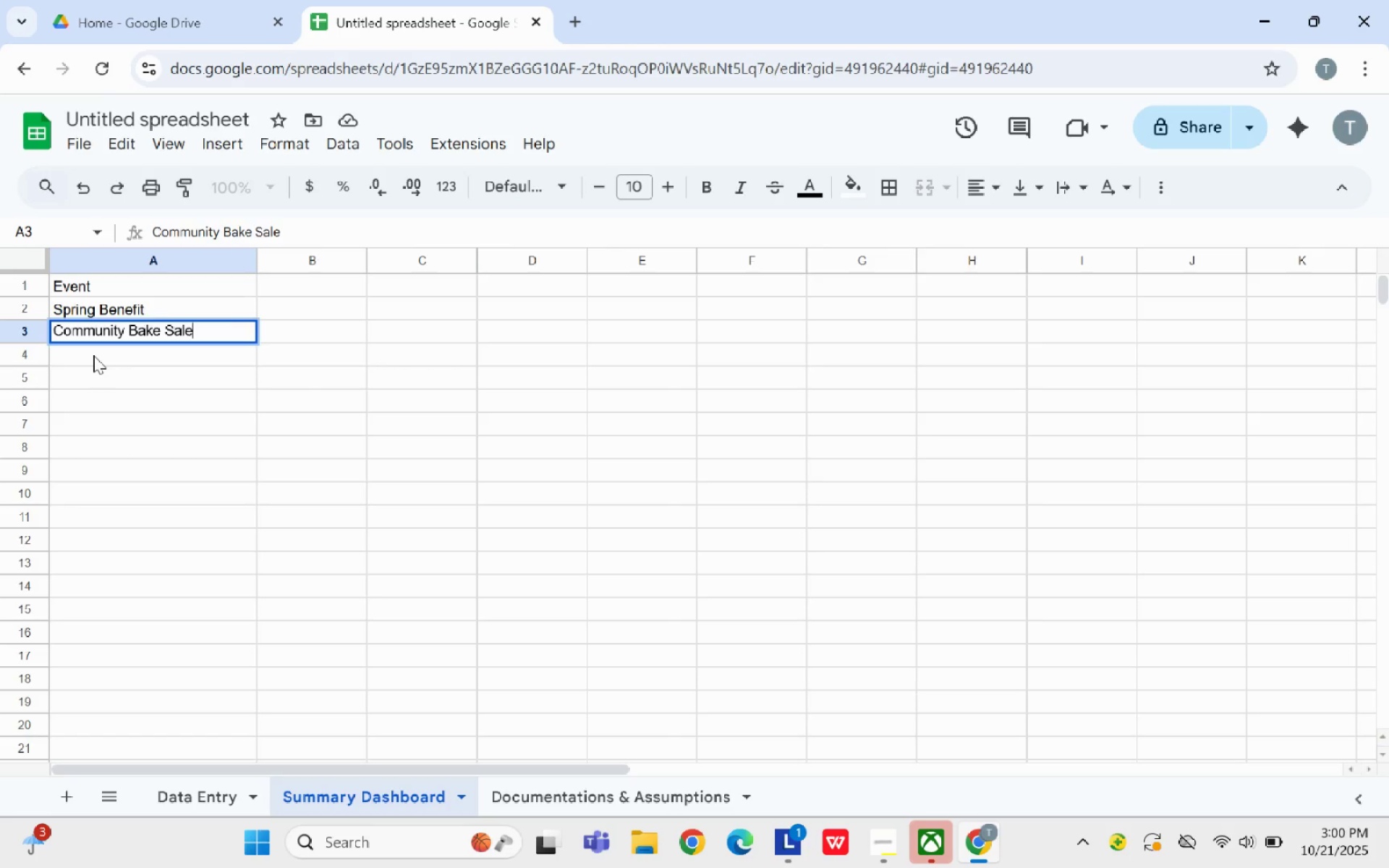 
type(Gala Dinner)
 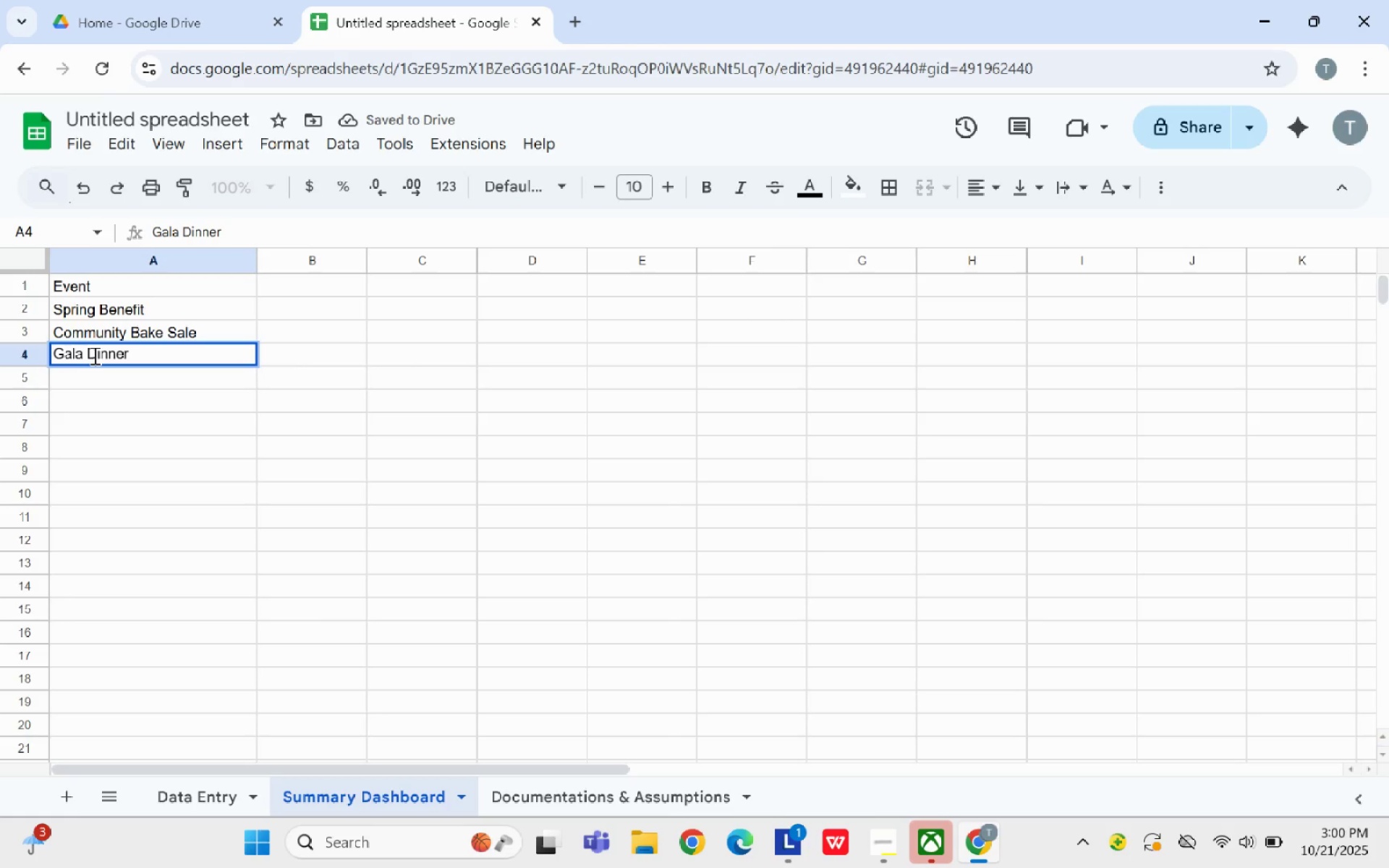 
left_click([325, 284])
 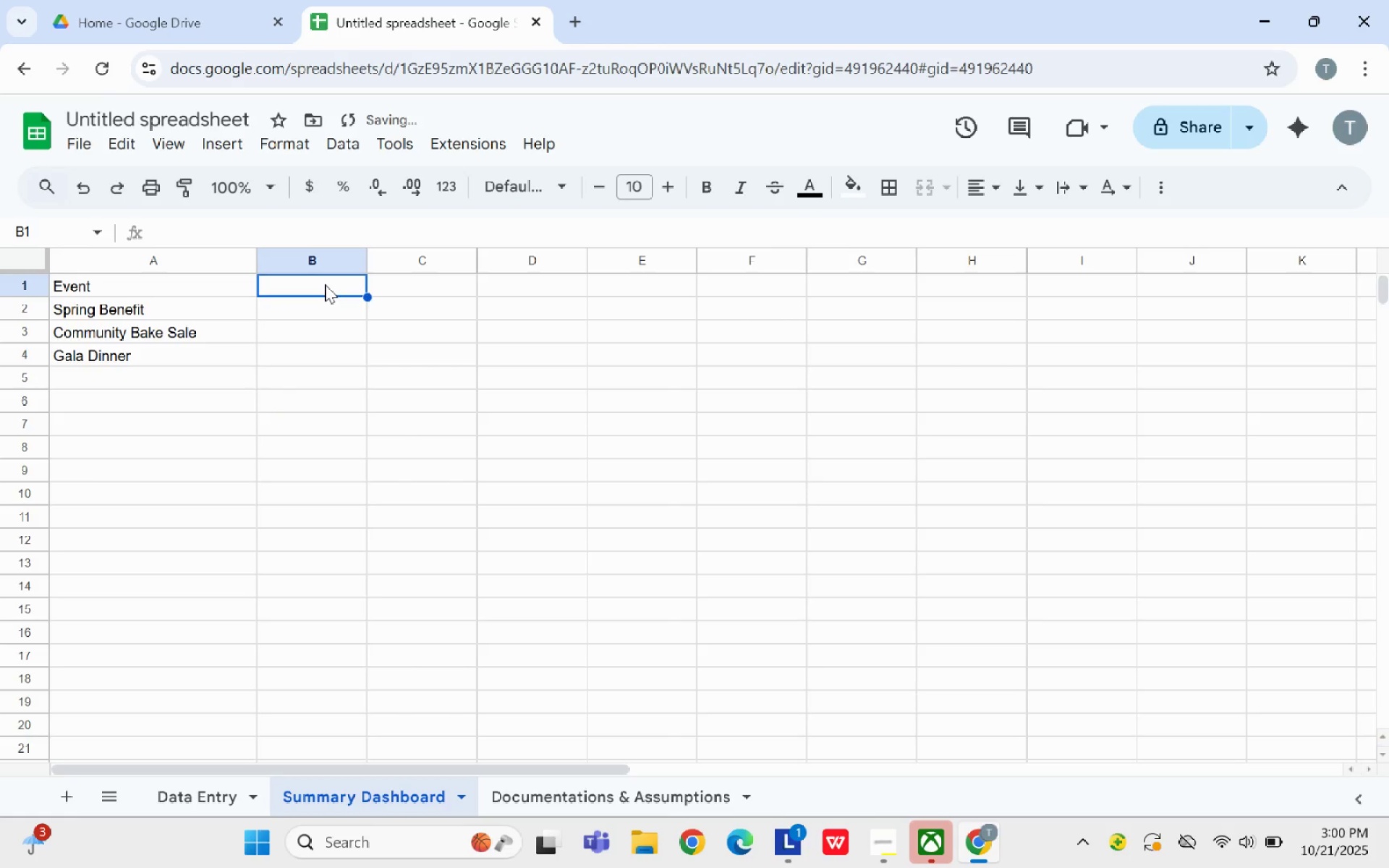 
type(Total Donations)
 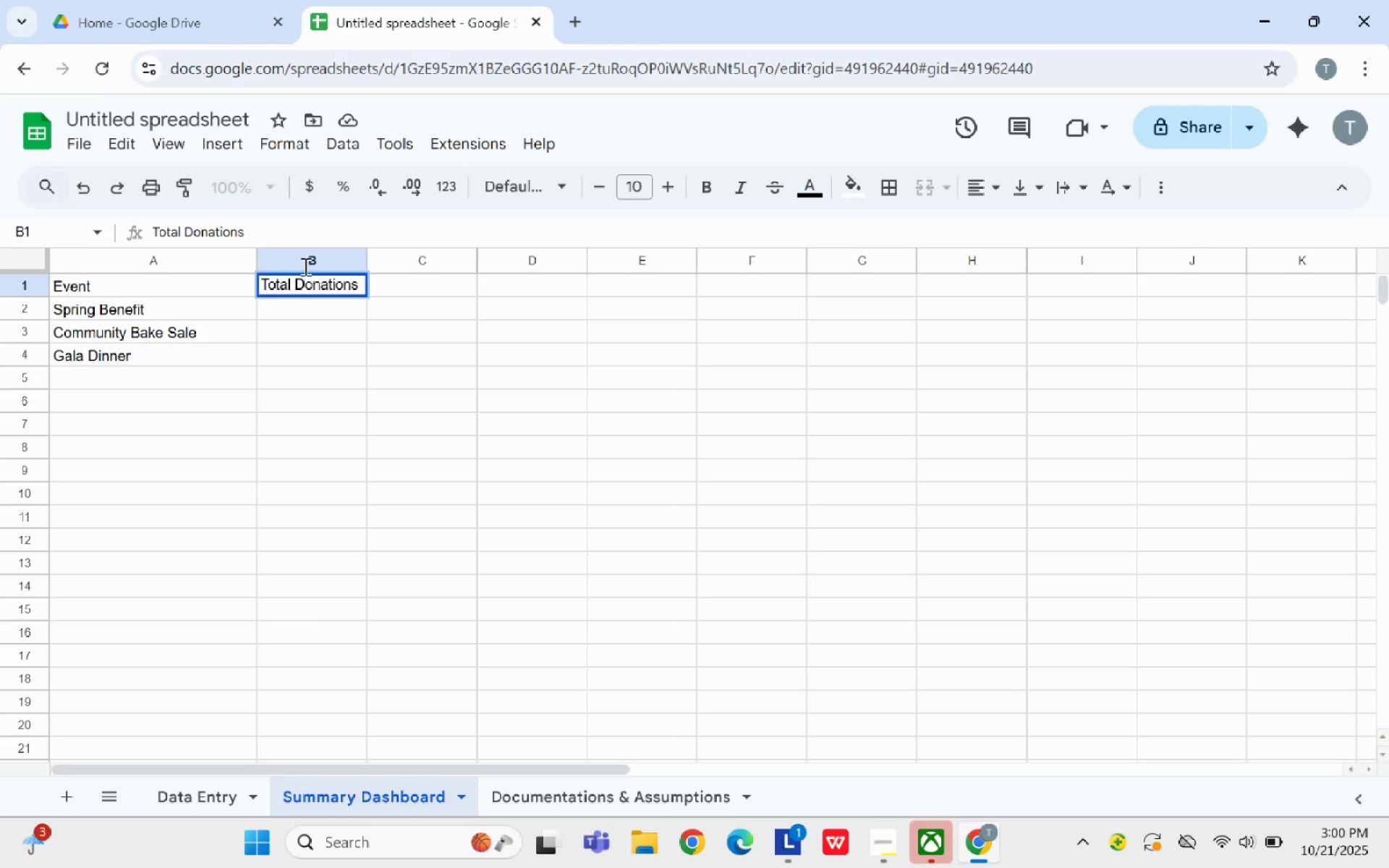 
key(Equal)
 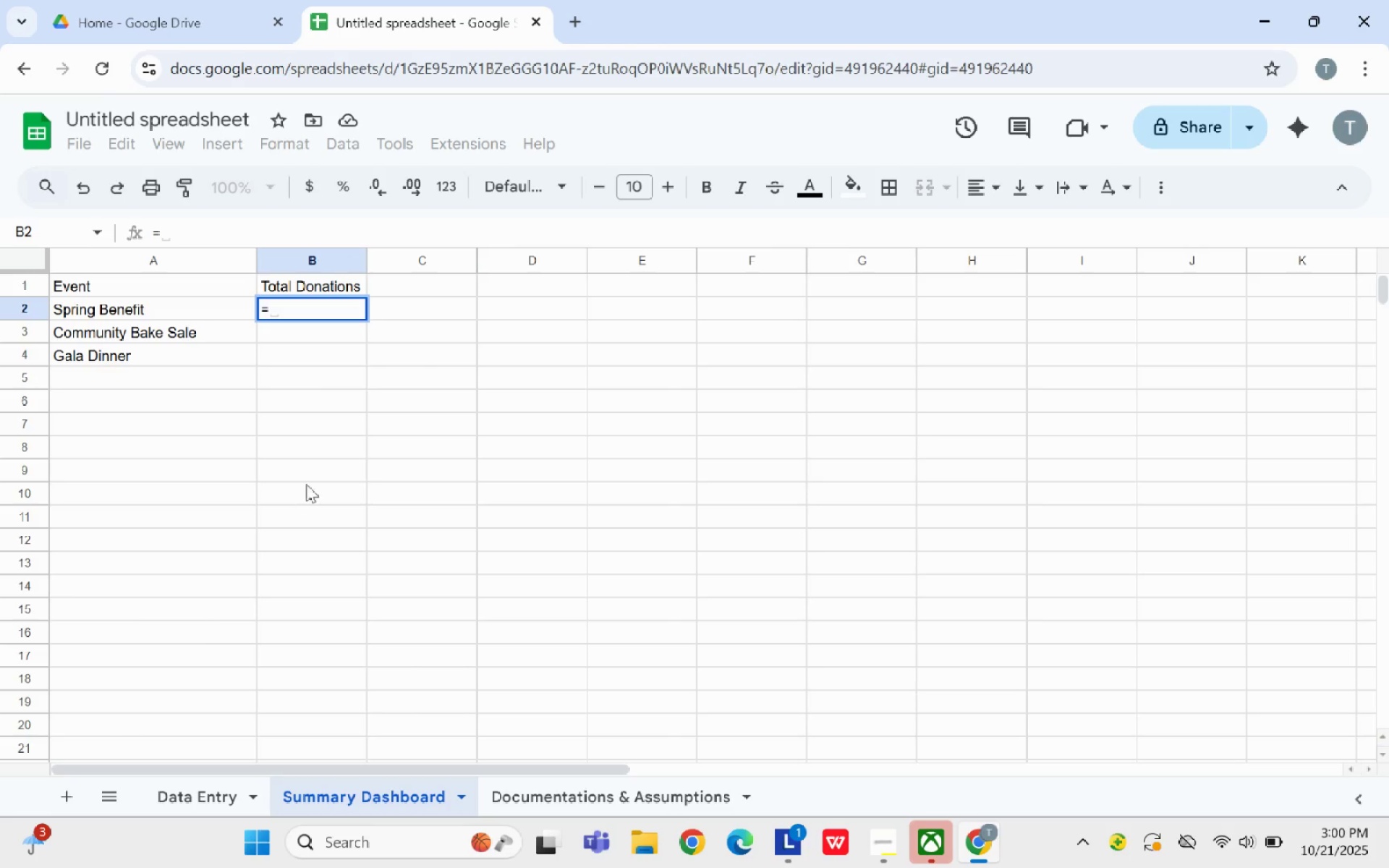 
wait(9.0)
 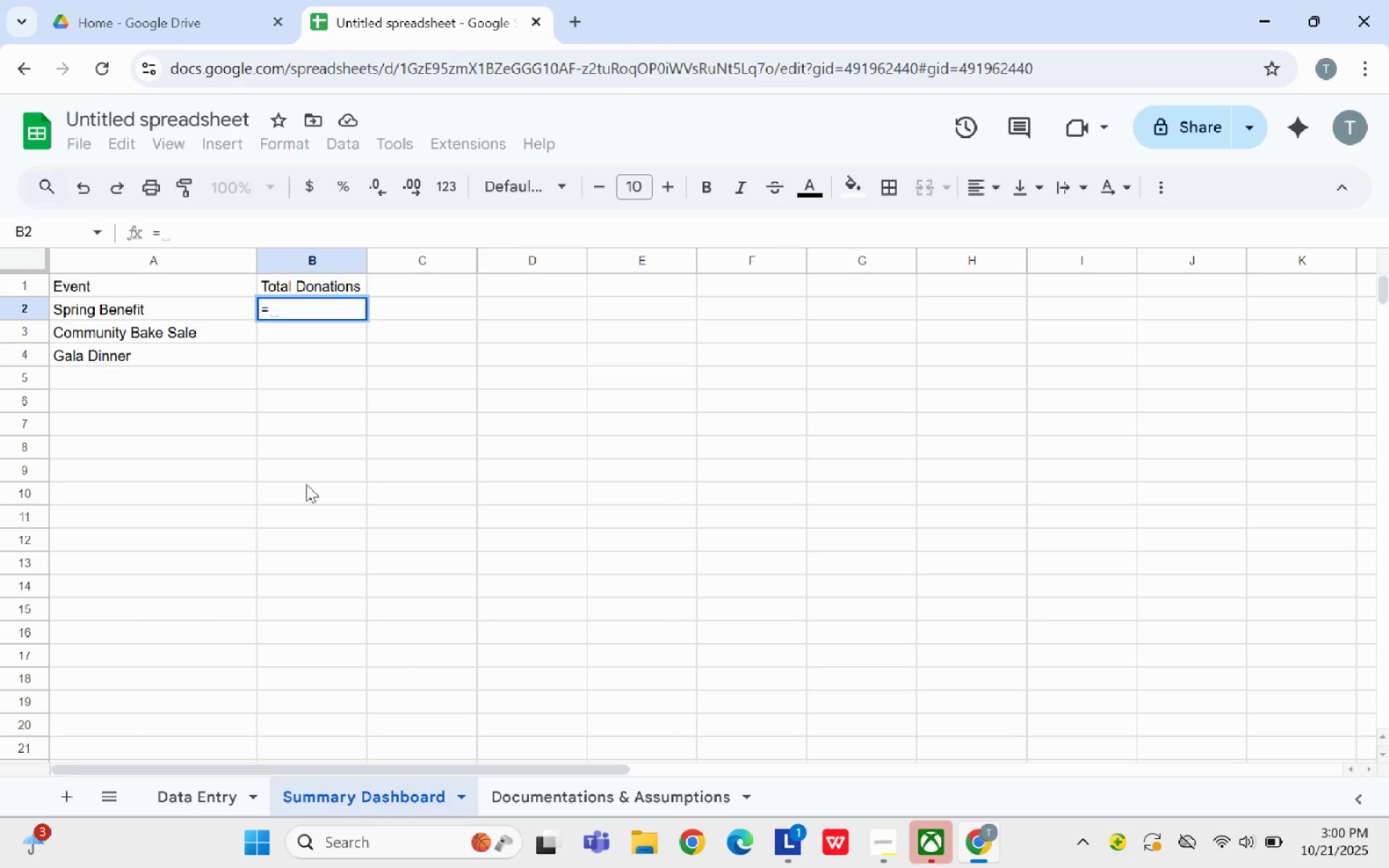 
type(IF(A2="","",SUMIFS('Data Entry'!D2:D1)
key(Backspace)
type(2000))
key(Backspace)
type(, 'Data Entry'!A2:A2000, A2)))
 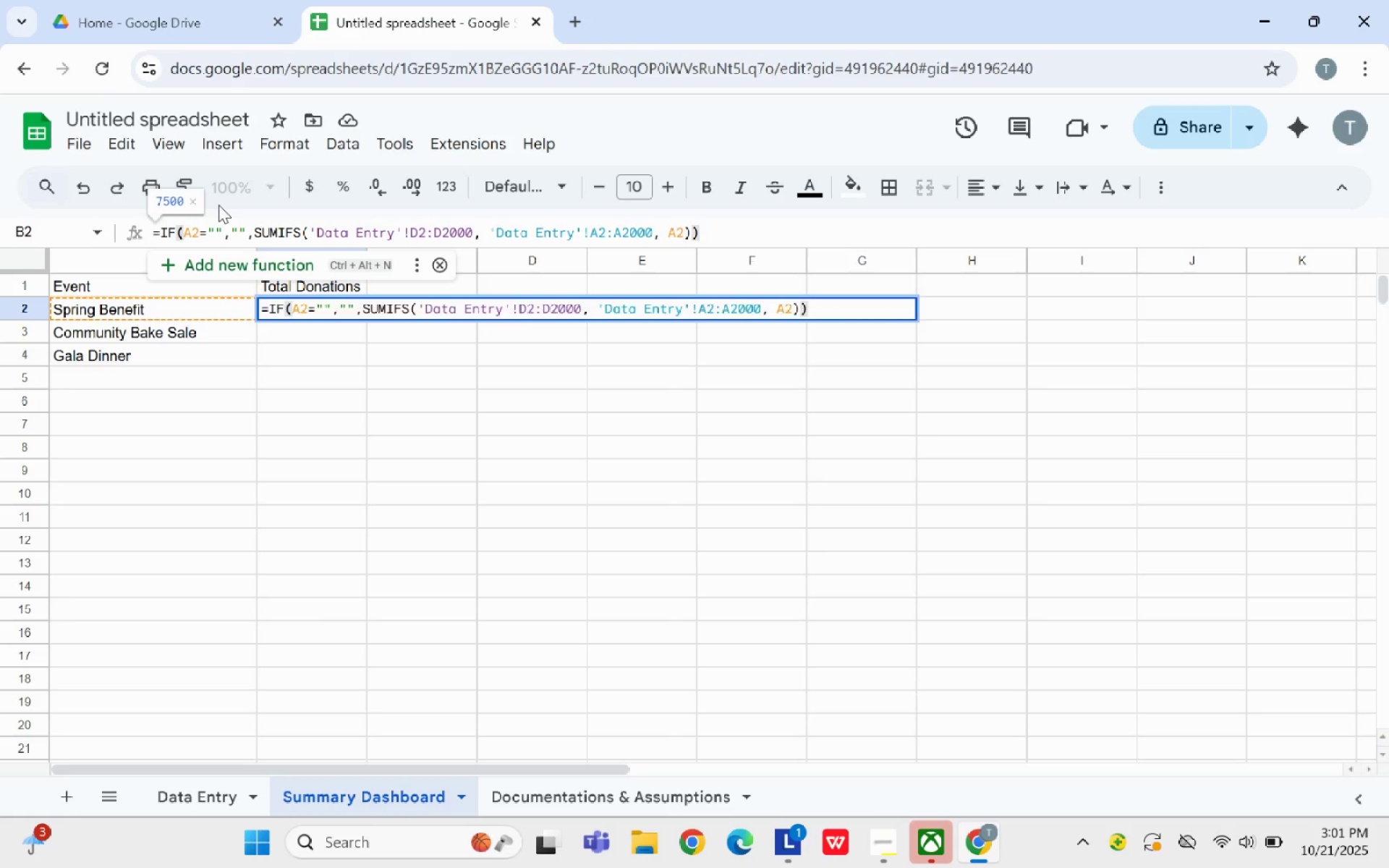 
key(Enter)
 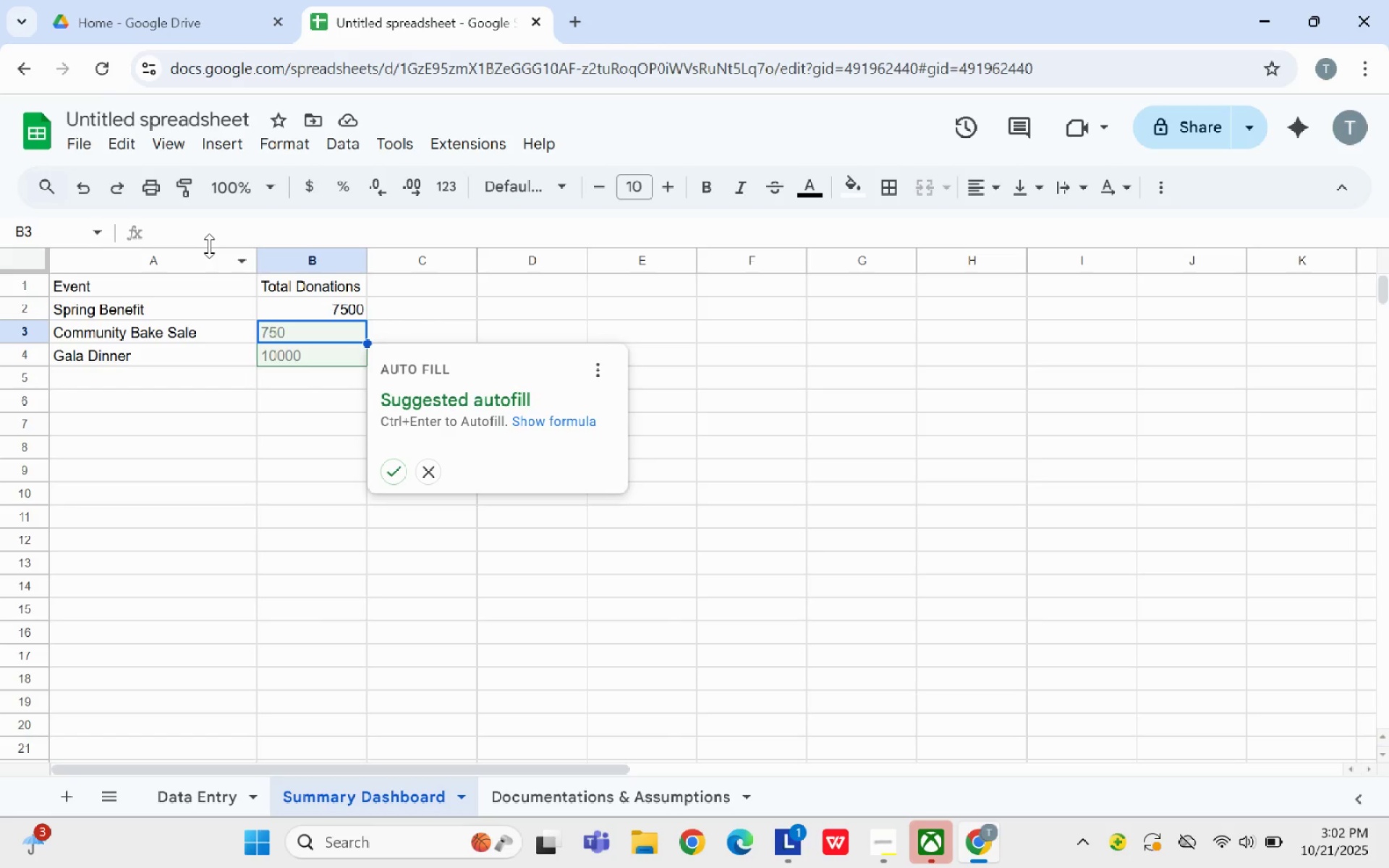 
wait(14.45)
 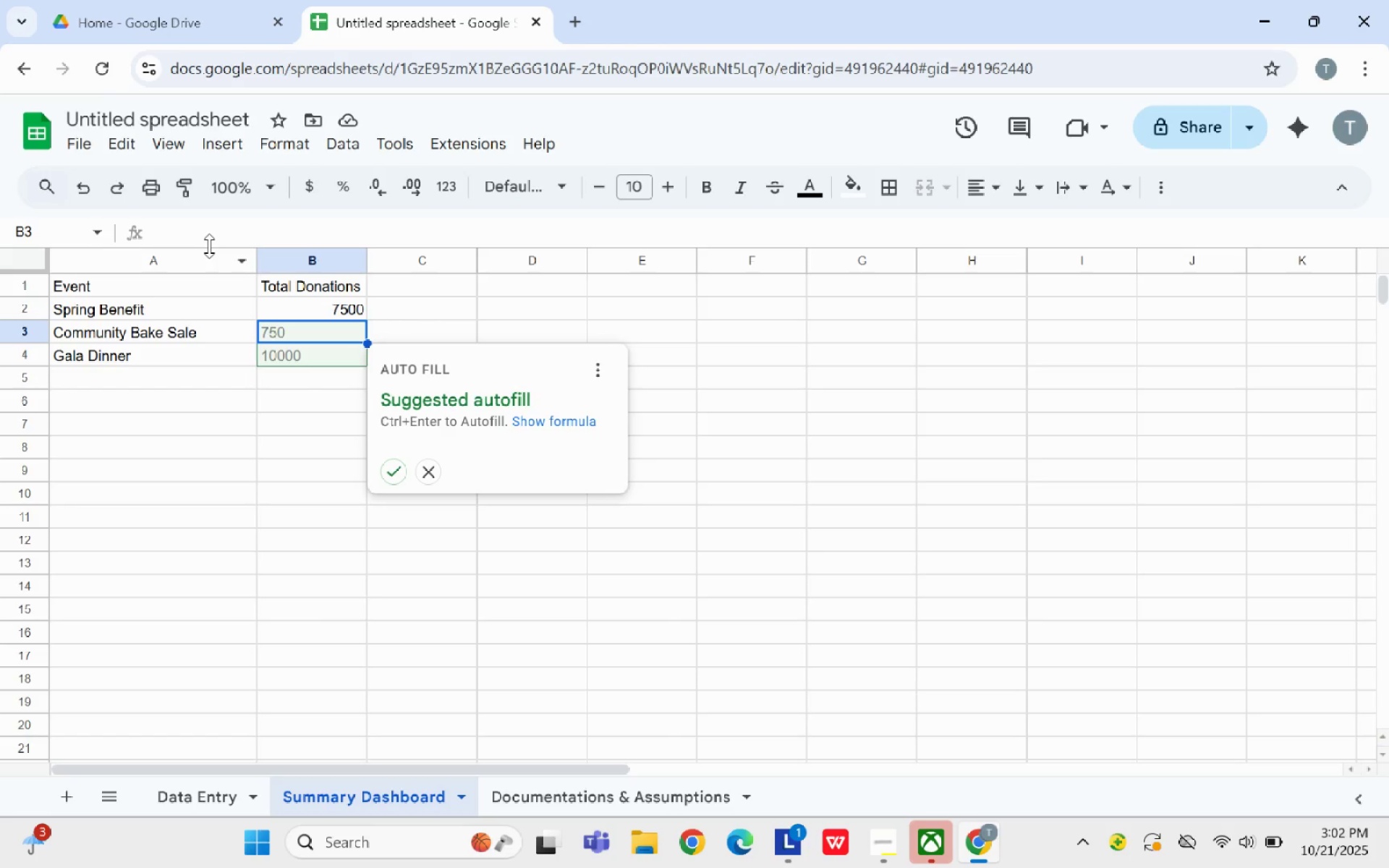 
left_click([398, 472])
 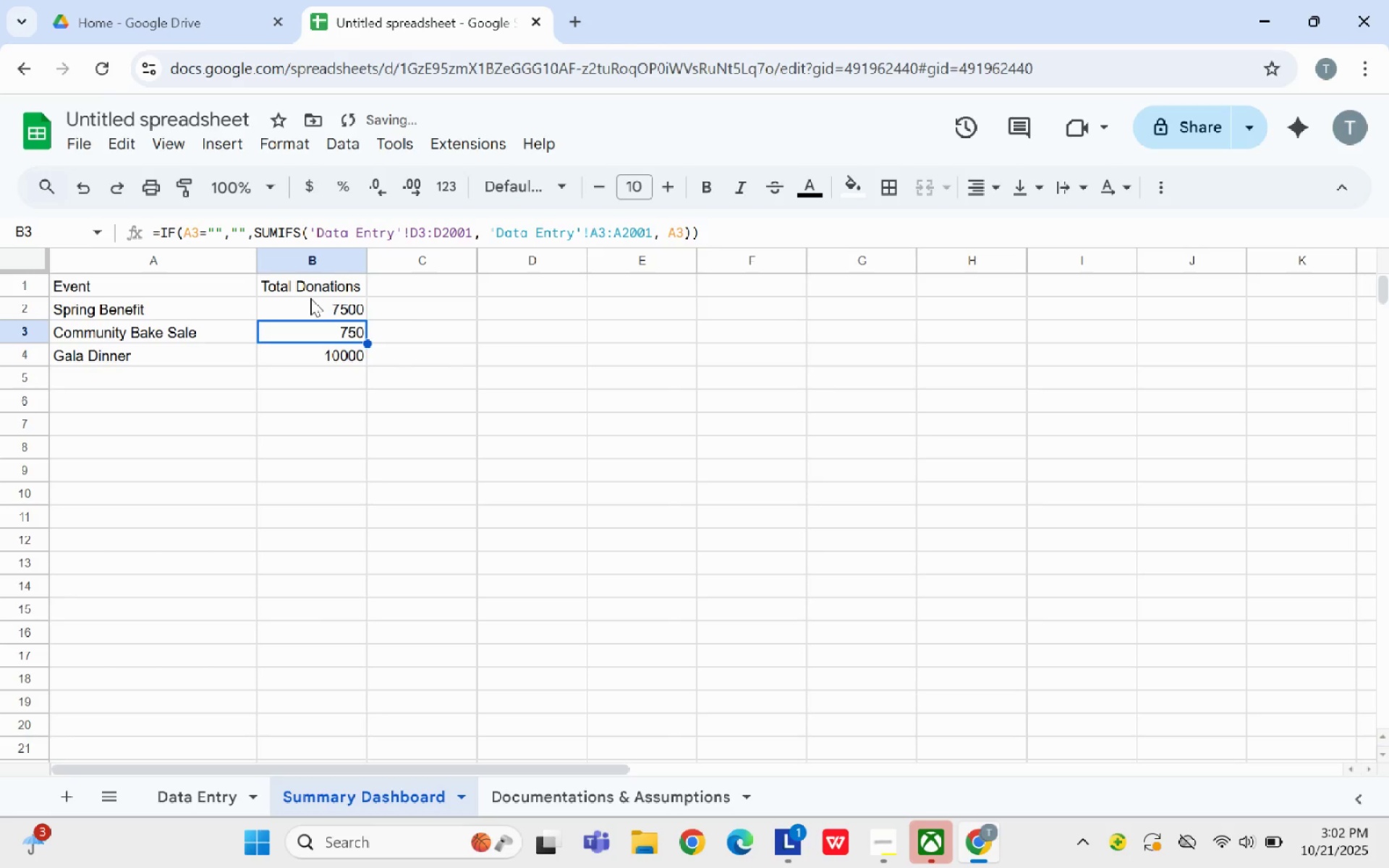 
left_click([310, 298])
 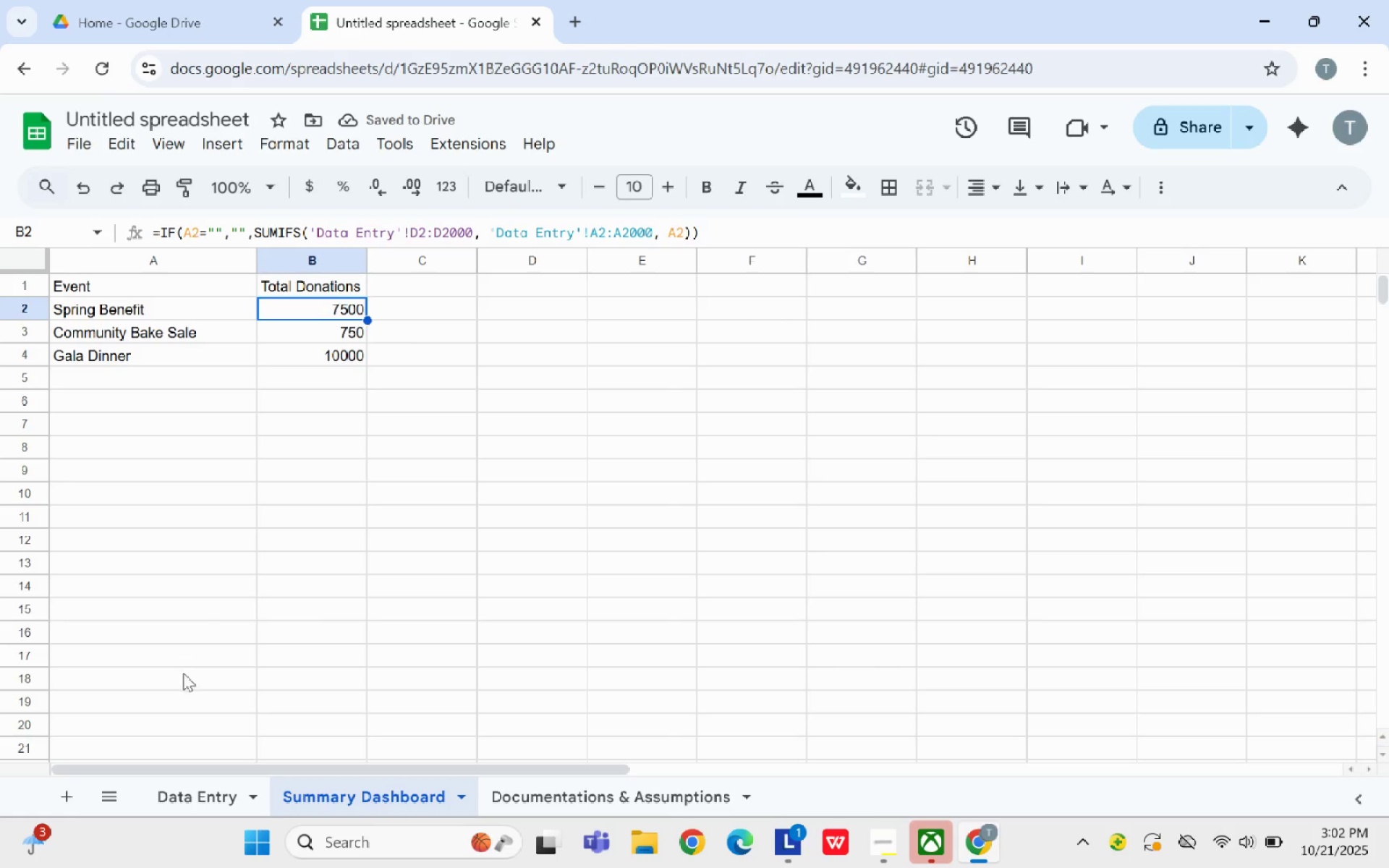 
left_click([190, 804])
 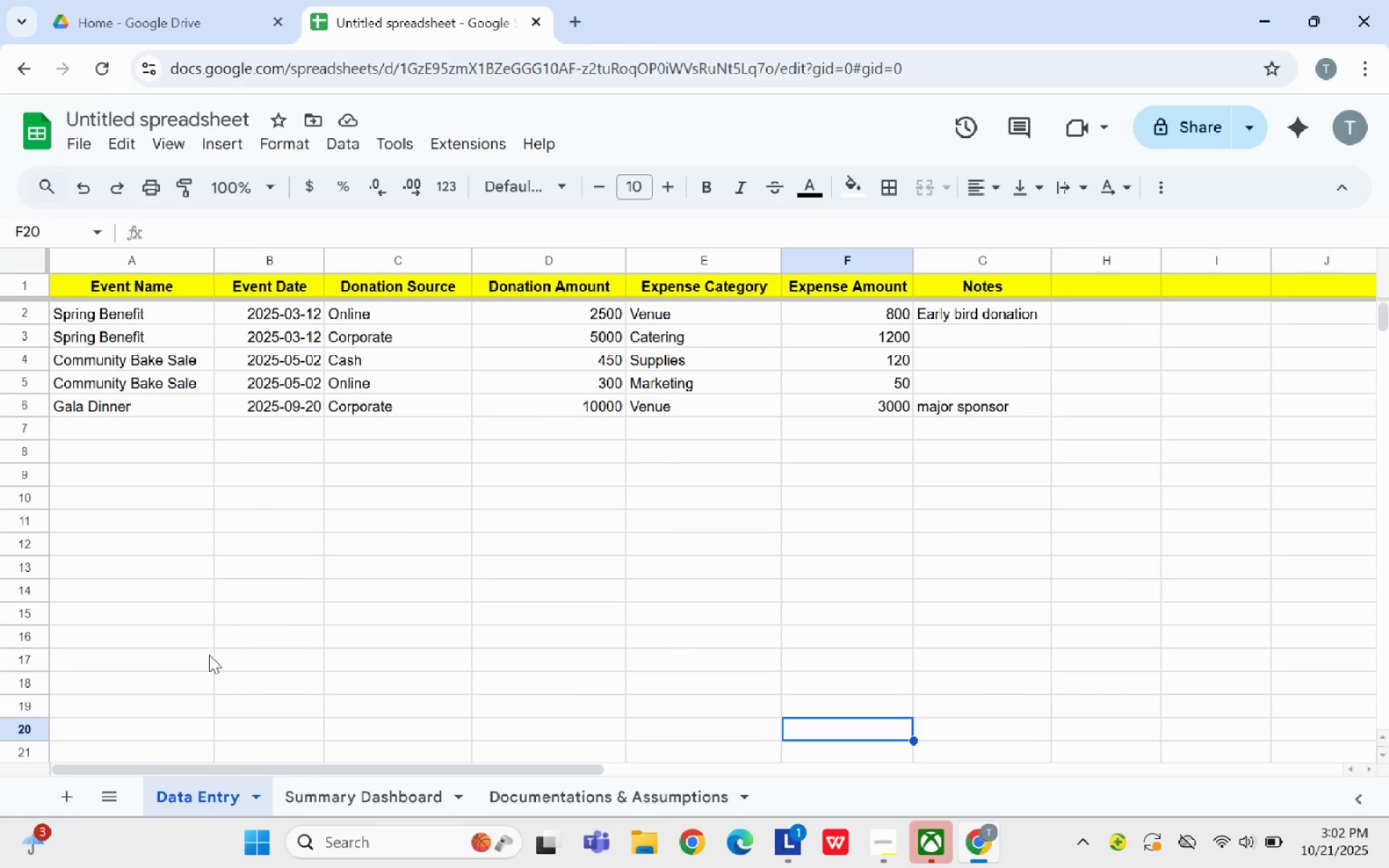 
left_click([349, 791])
 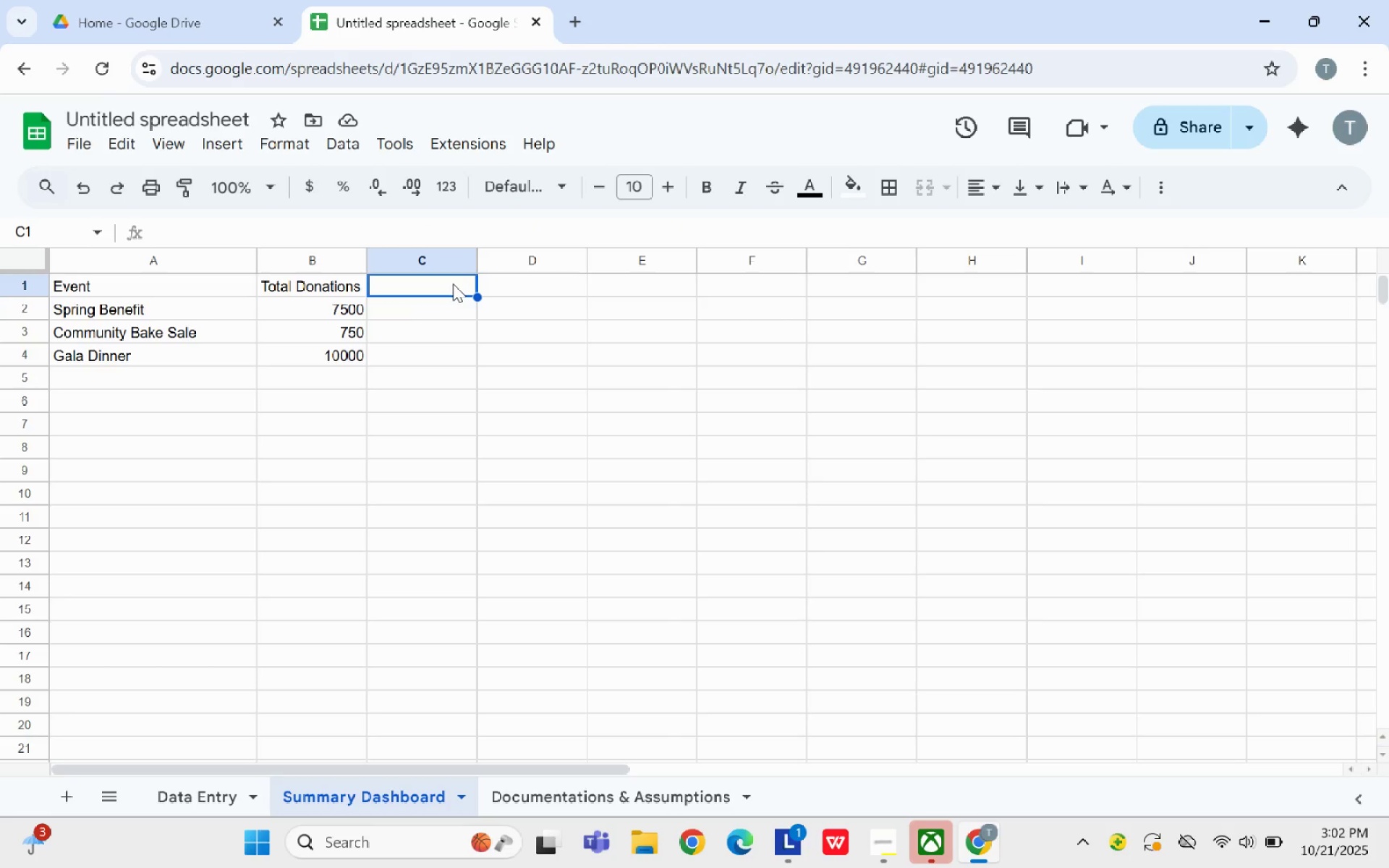 
type(Toy)
key(Backspace)
type(tal Expenses)
 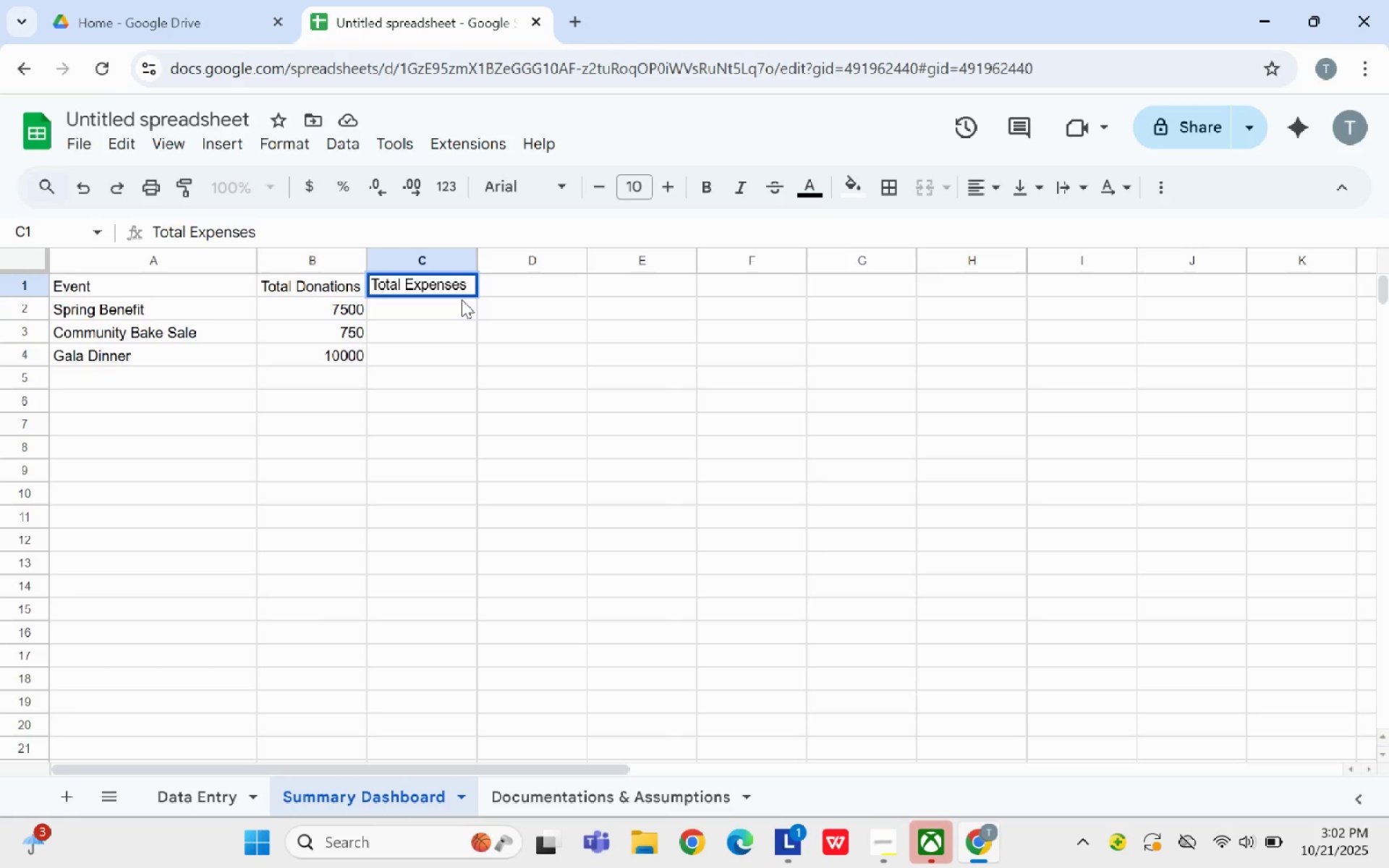 
left_click([463, 304])
 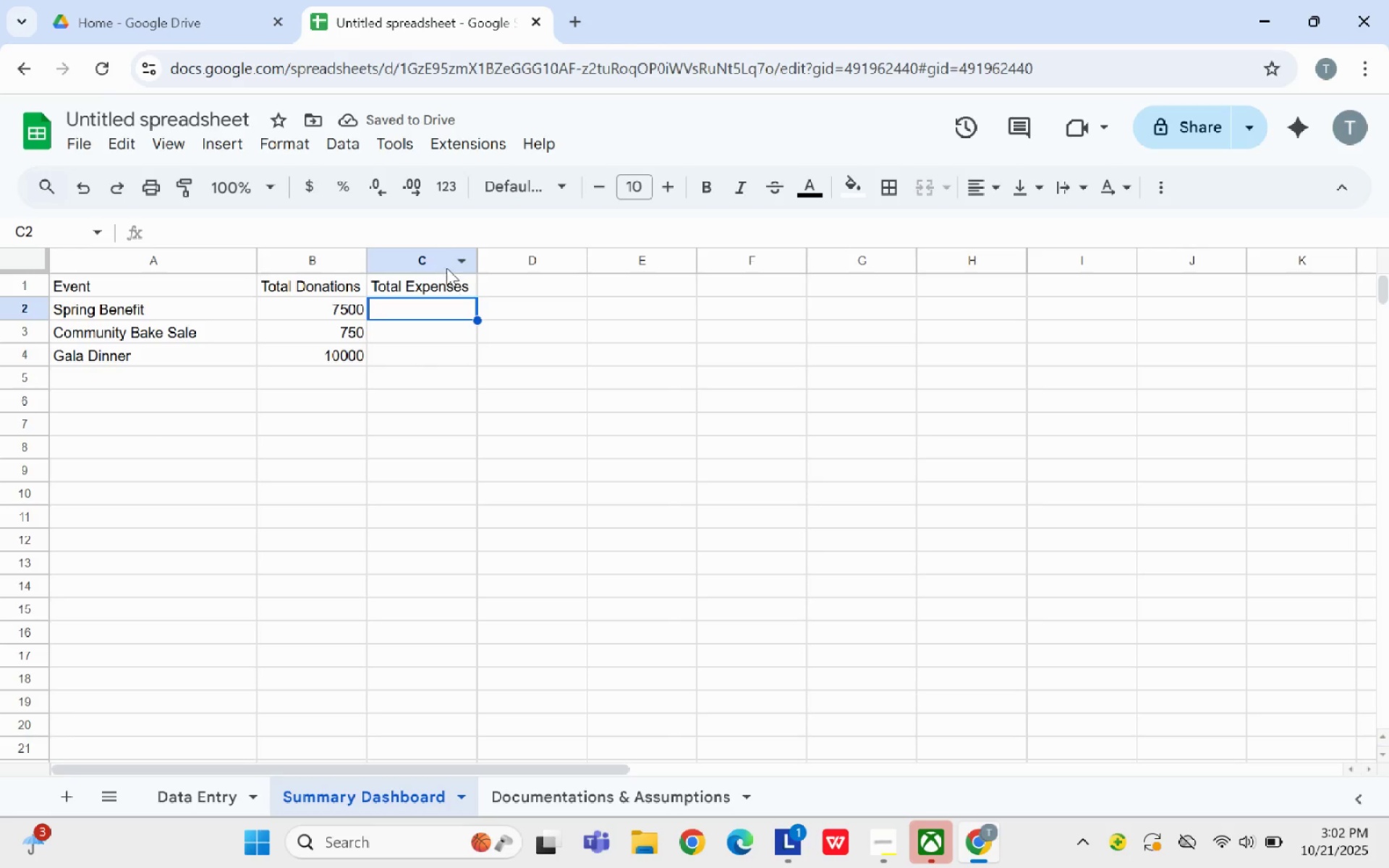 
left_click([372, 221])
 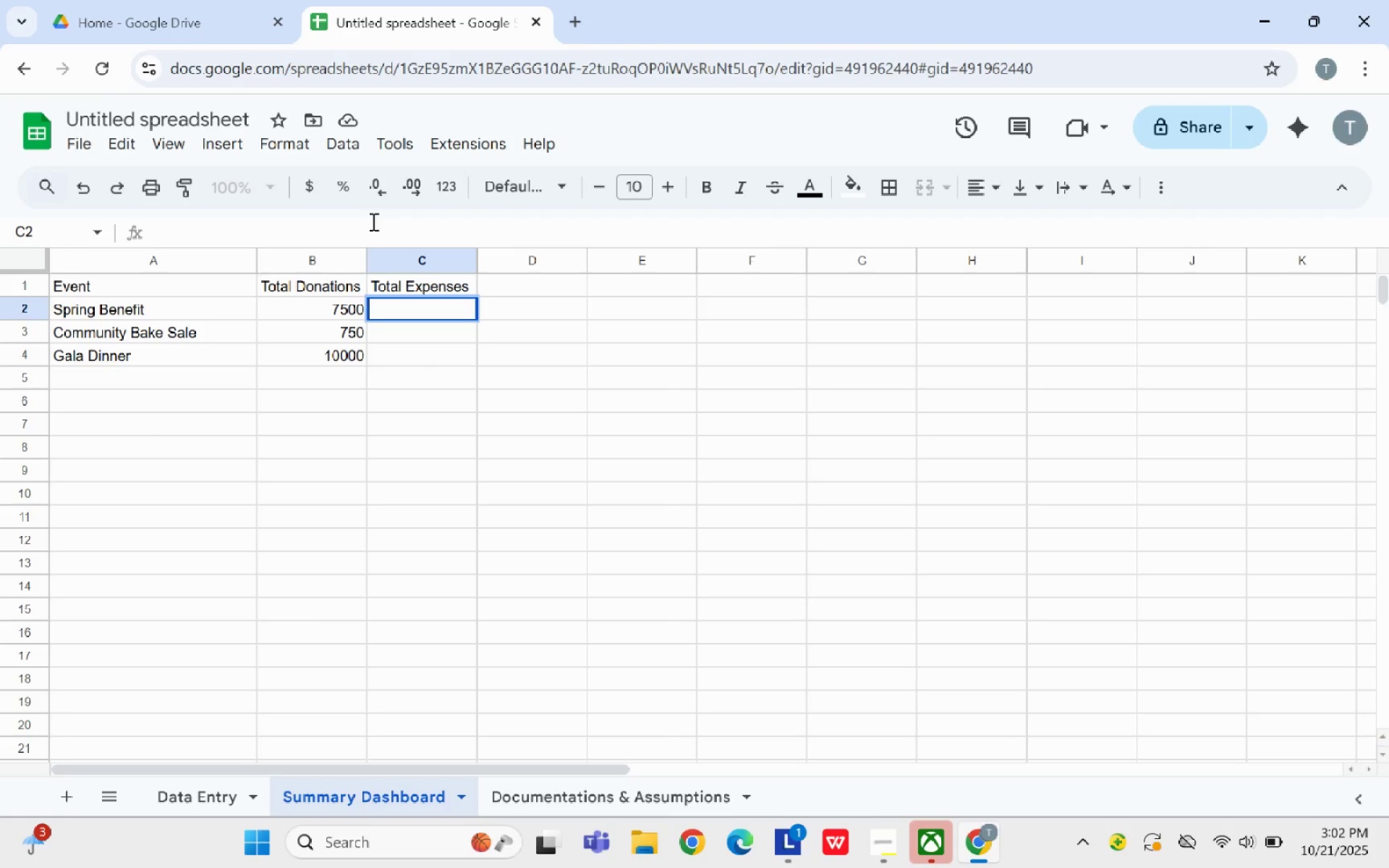 
type(=IF9)
key(Backspace)
type((A2="","",SI)
key(Backspace)
type(UMIFS('Data Entry'! )
key(Backspace)
type(F2:F2000, 'Data Entry'!A2:A2000, A2)))
 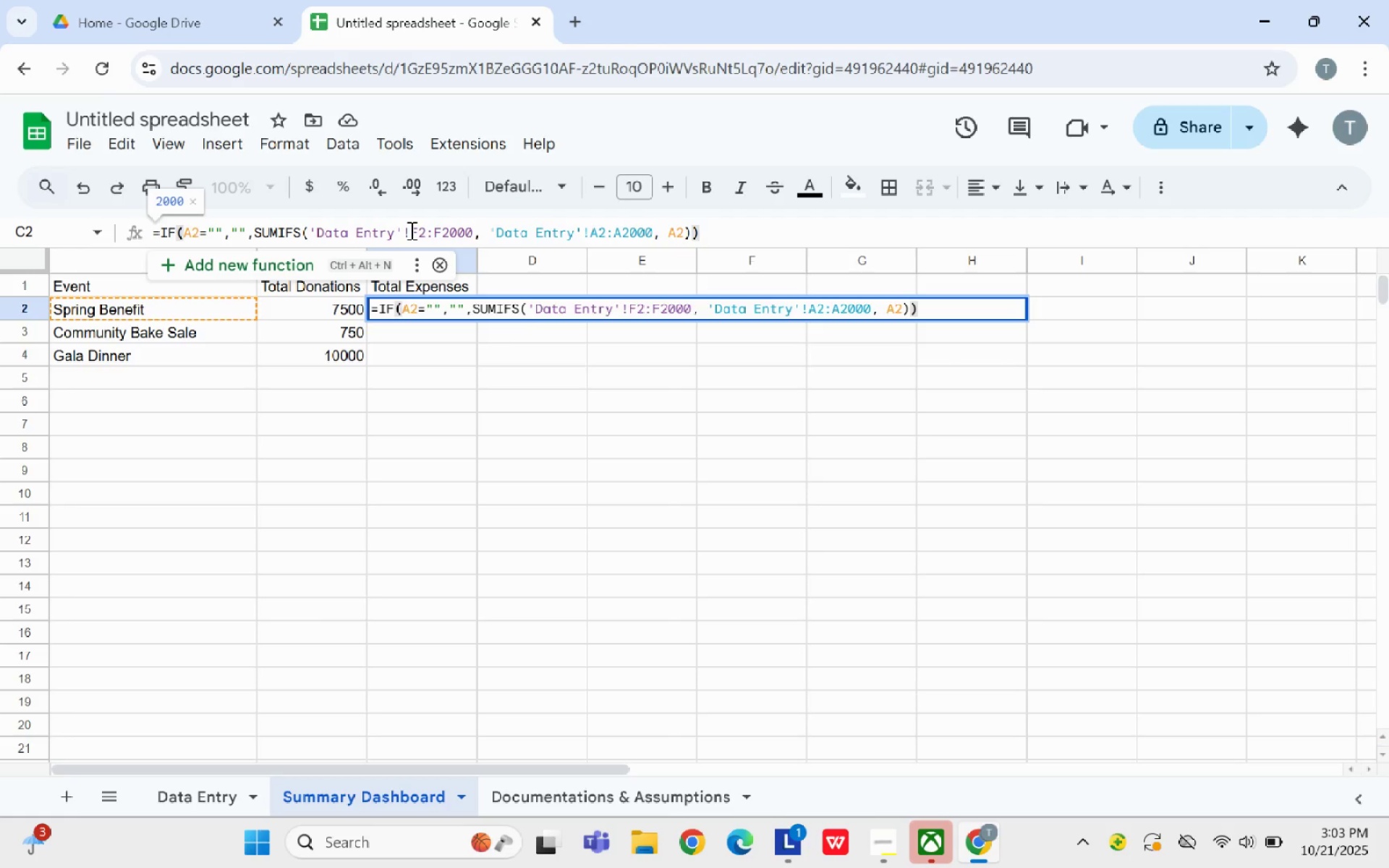 
key(Enter)
 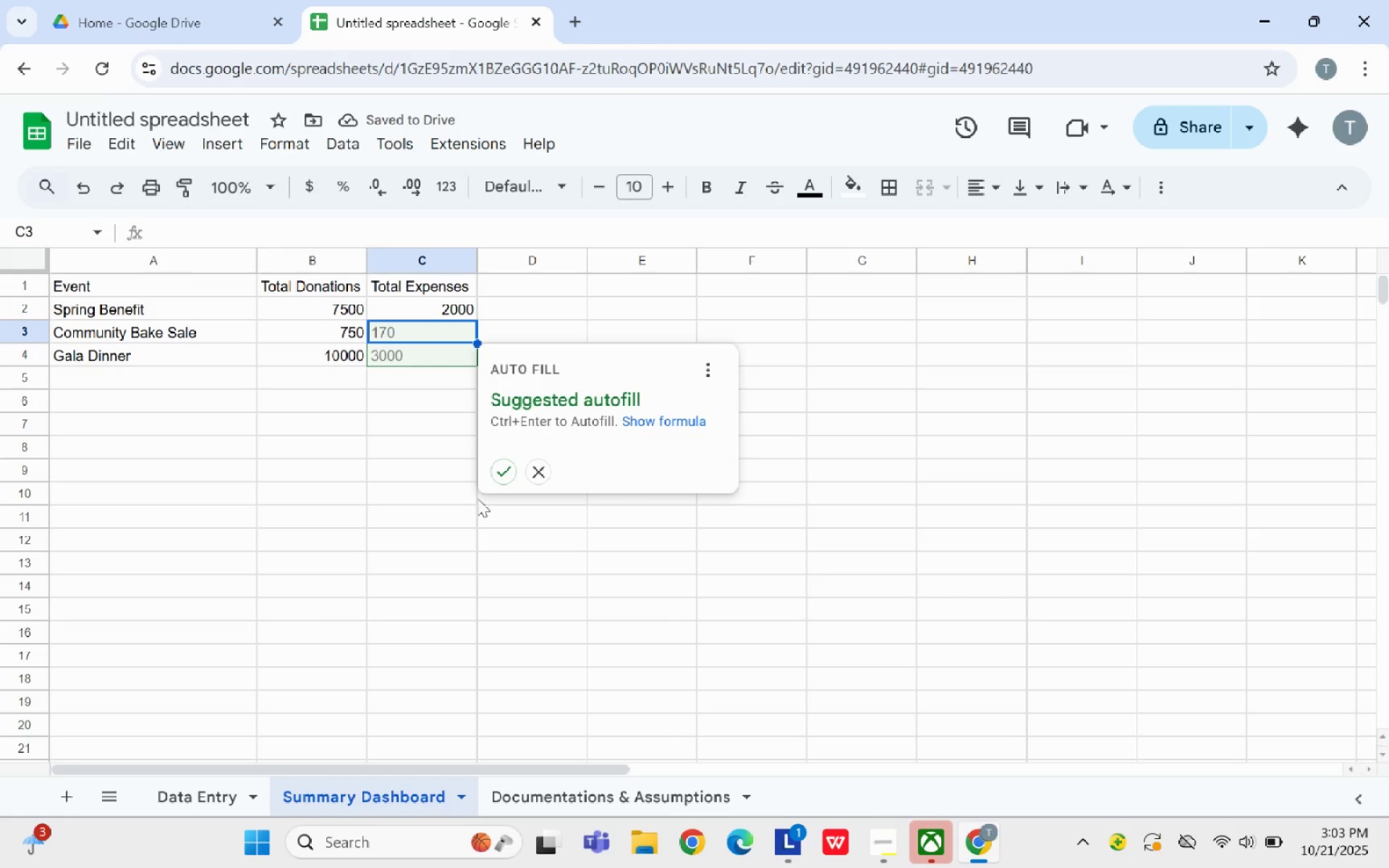 
left_click([497, 477])
 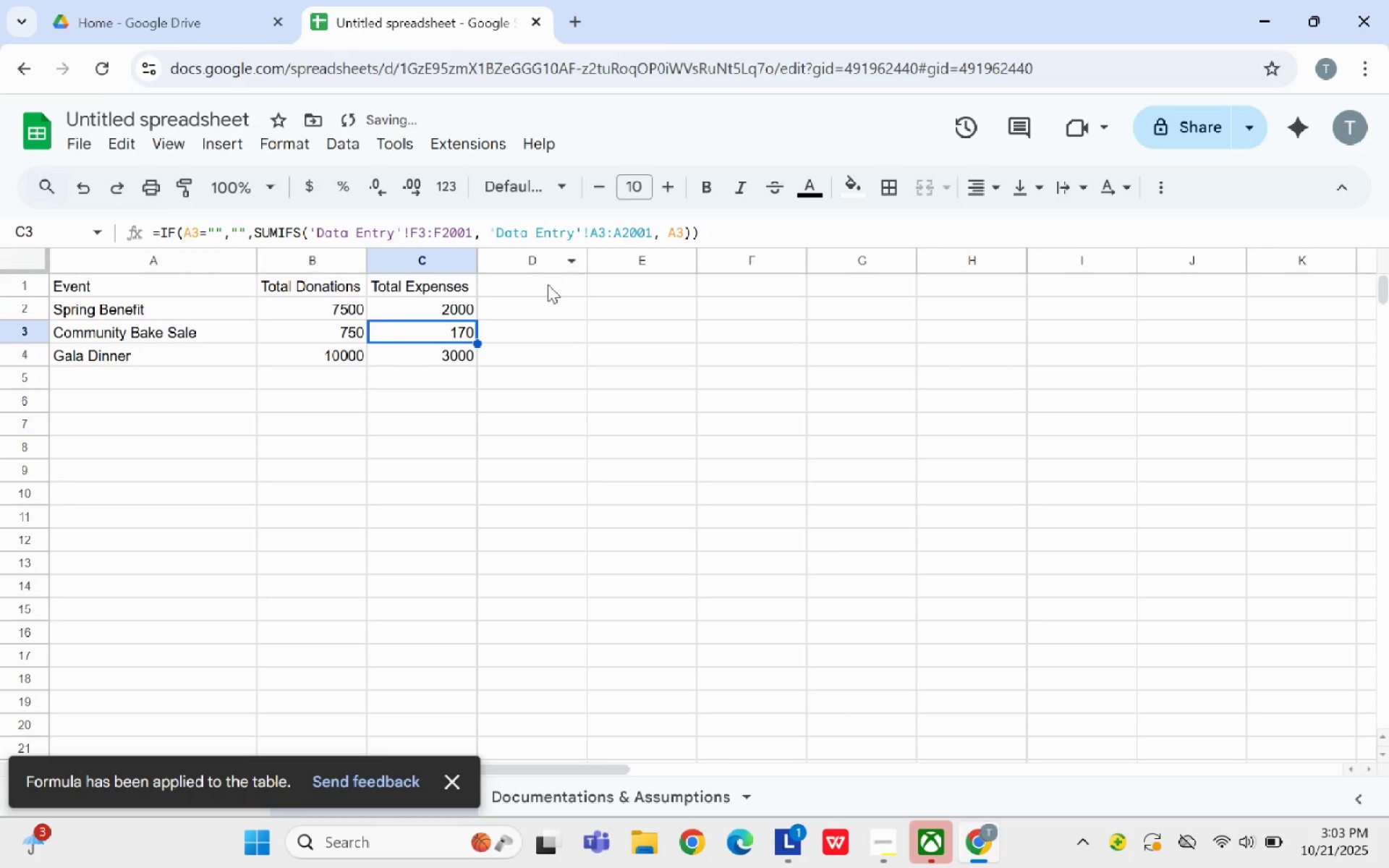 
left_click([548, 286])
 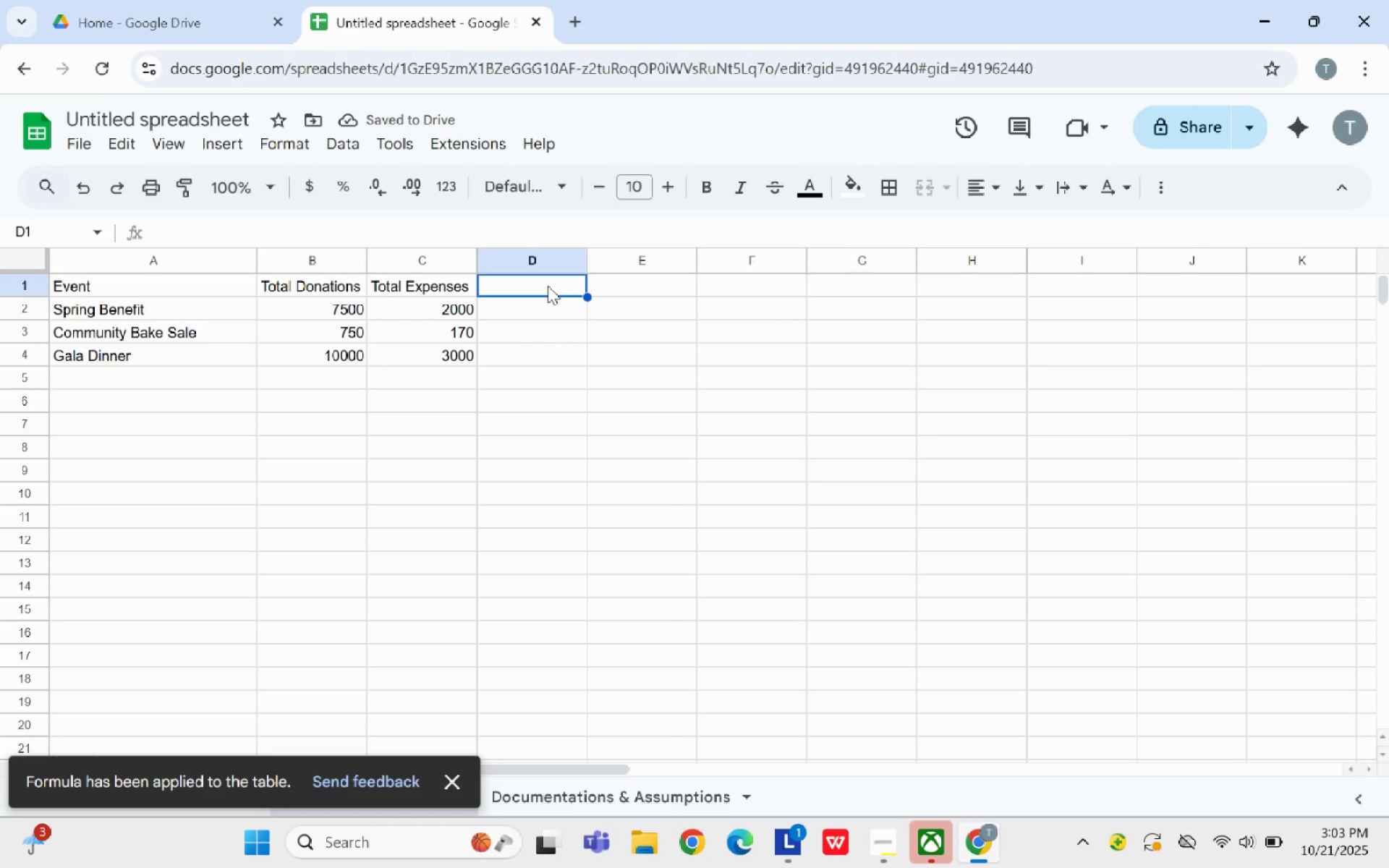 
type(n)
key(Backspace)
type(Net Income)
 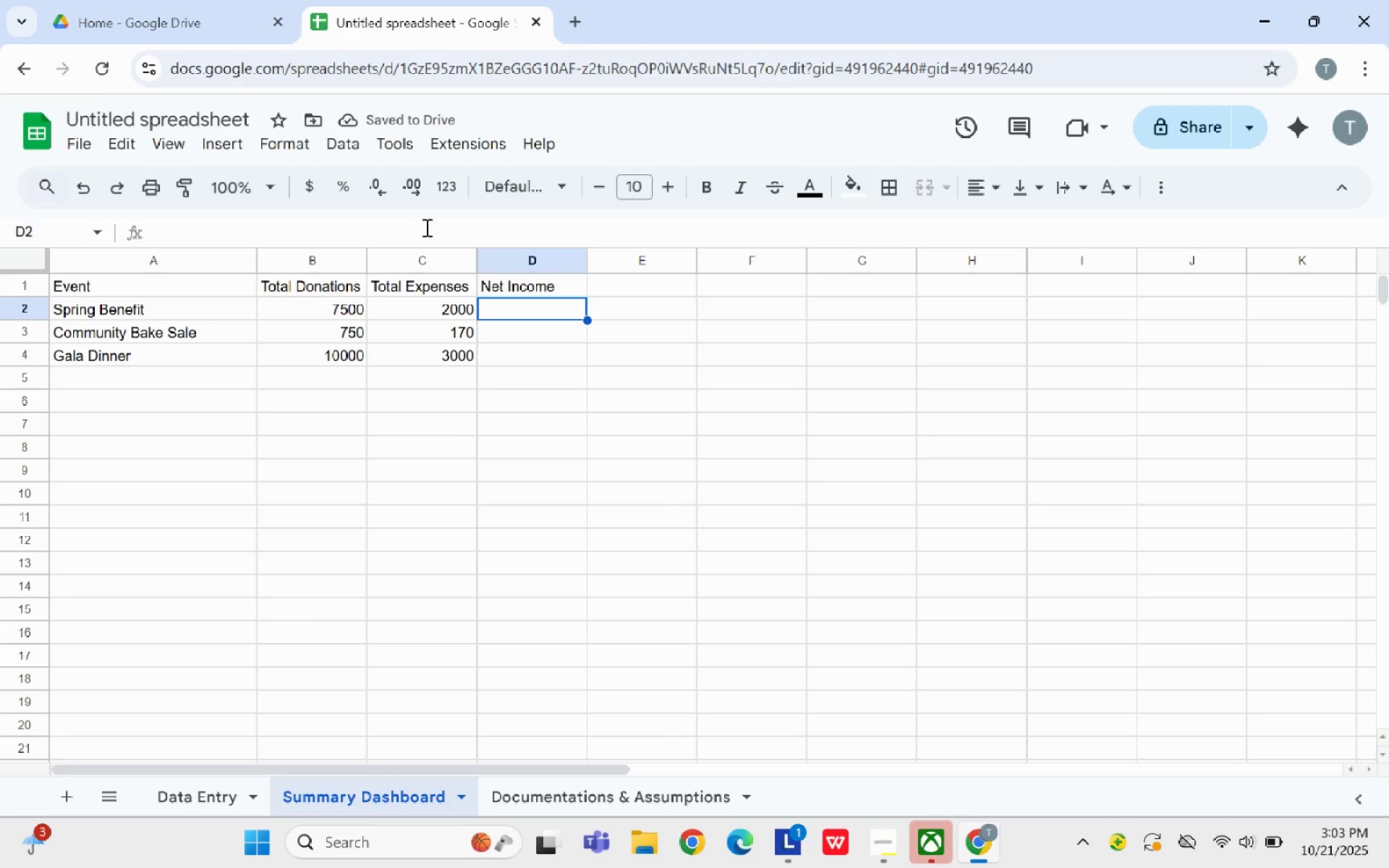 
wait(6.83)
 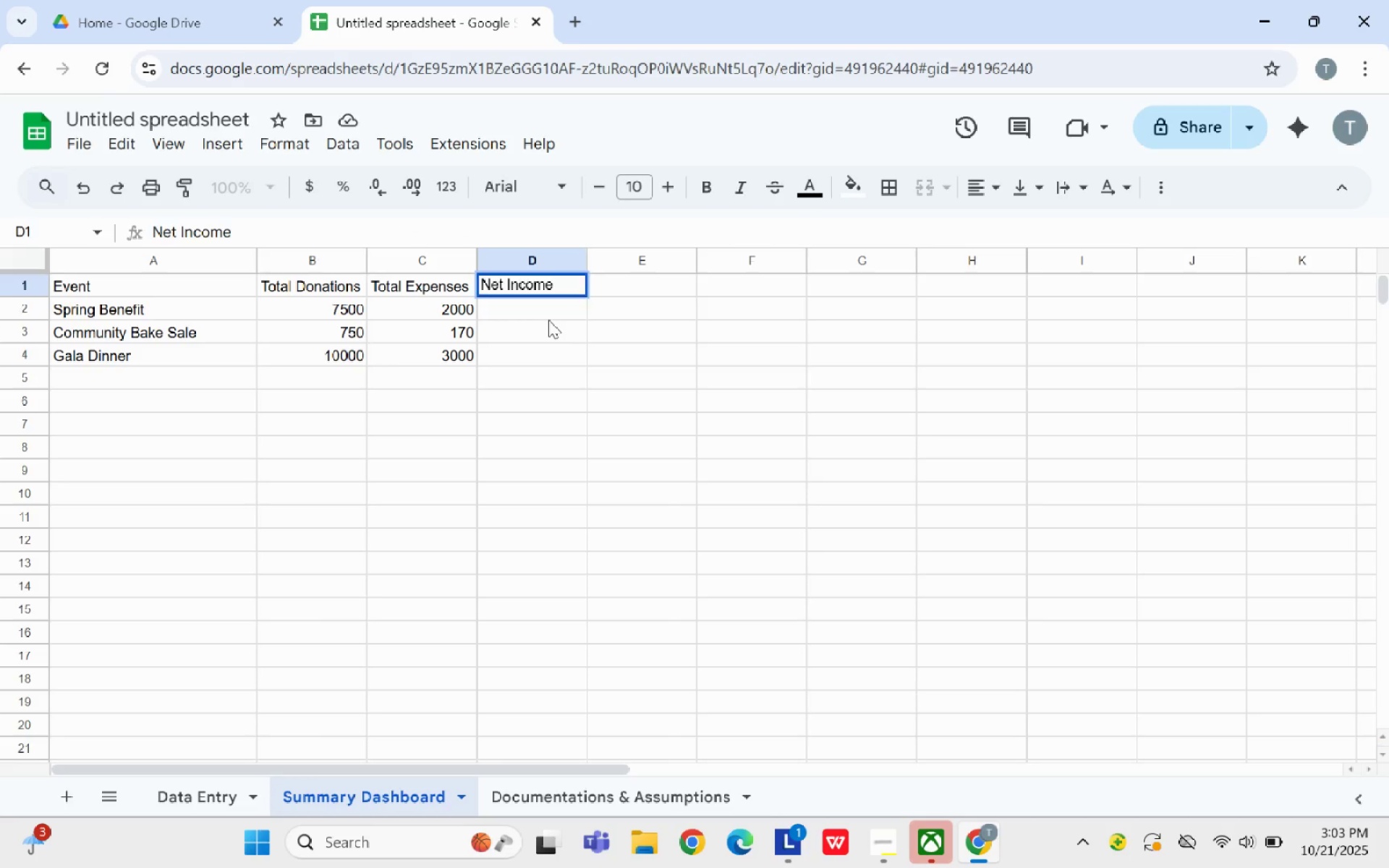 
type(=IF(A2=)
 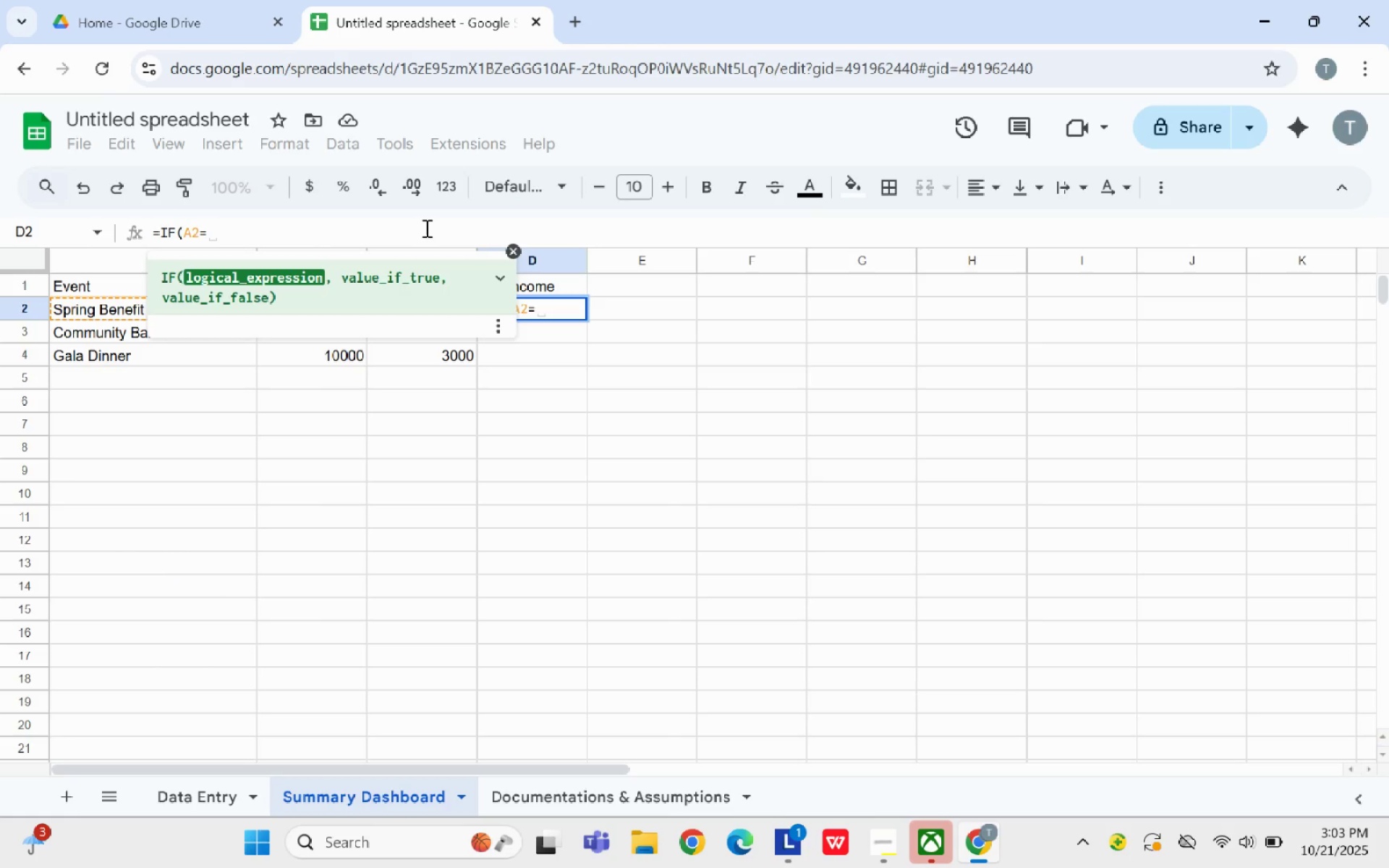 
type("","", B2-C2)
 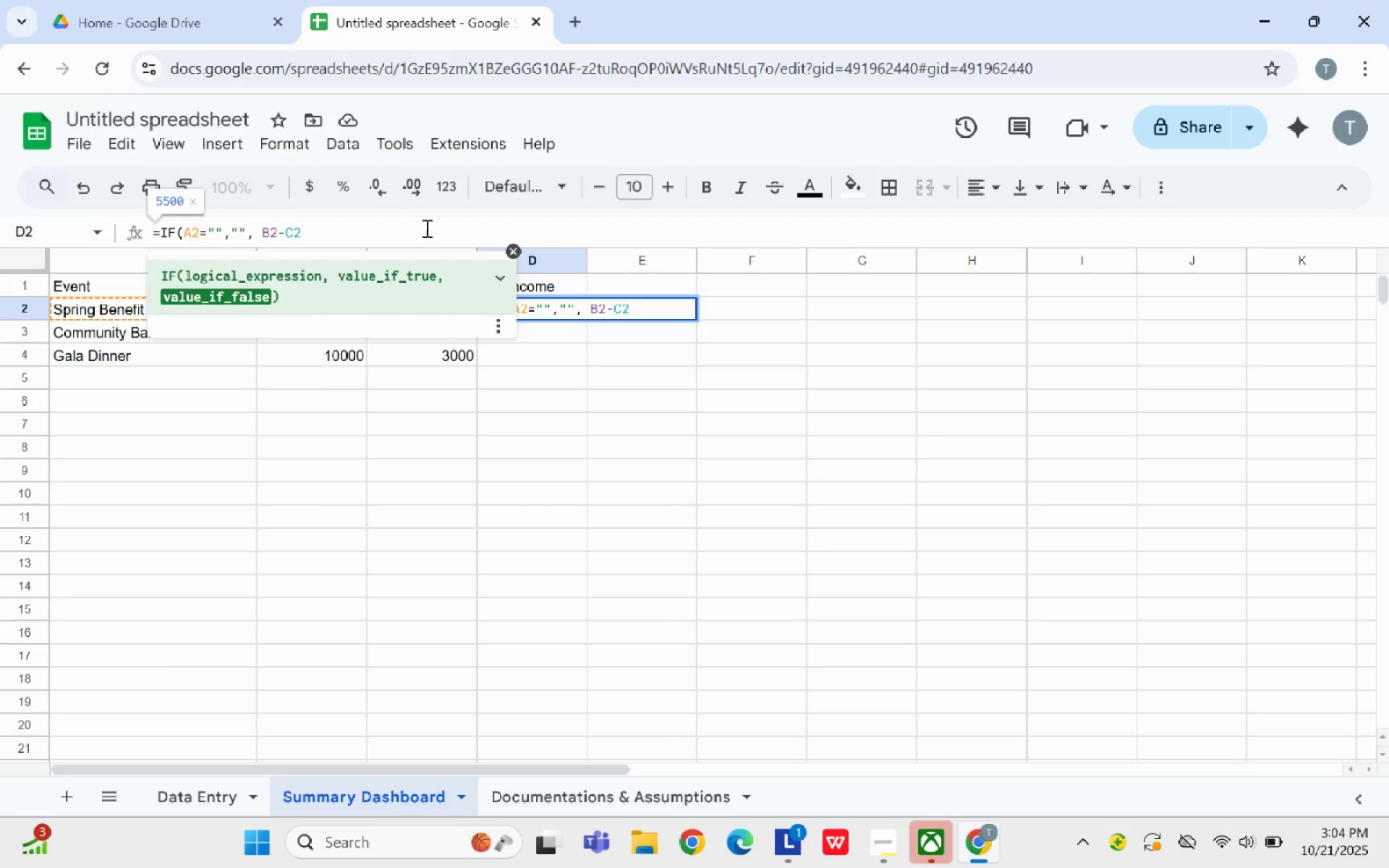 
key(Shift+0)
 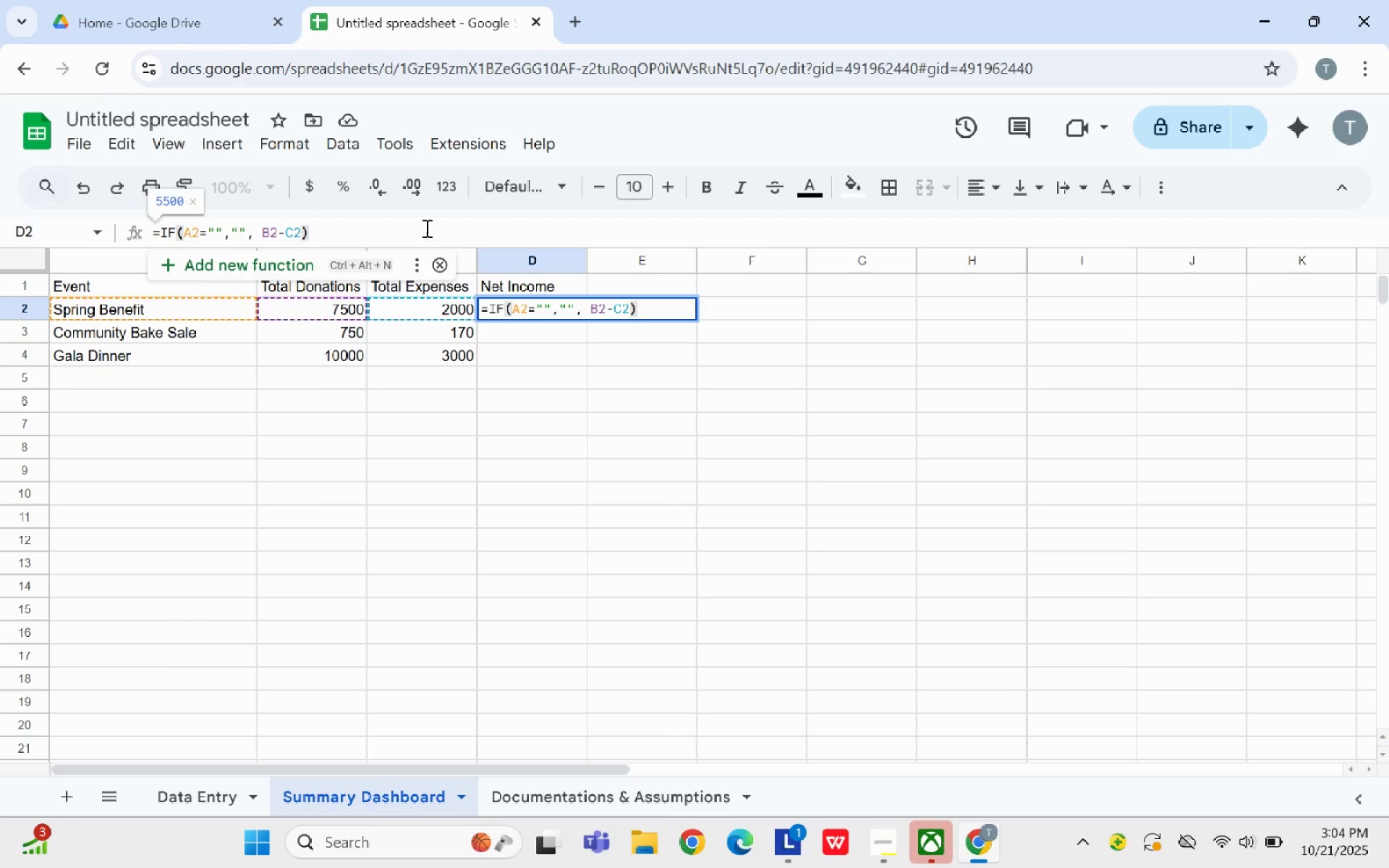 
key(Enter)
 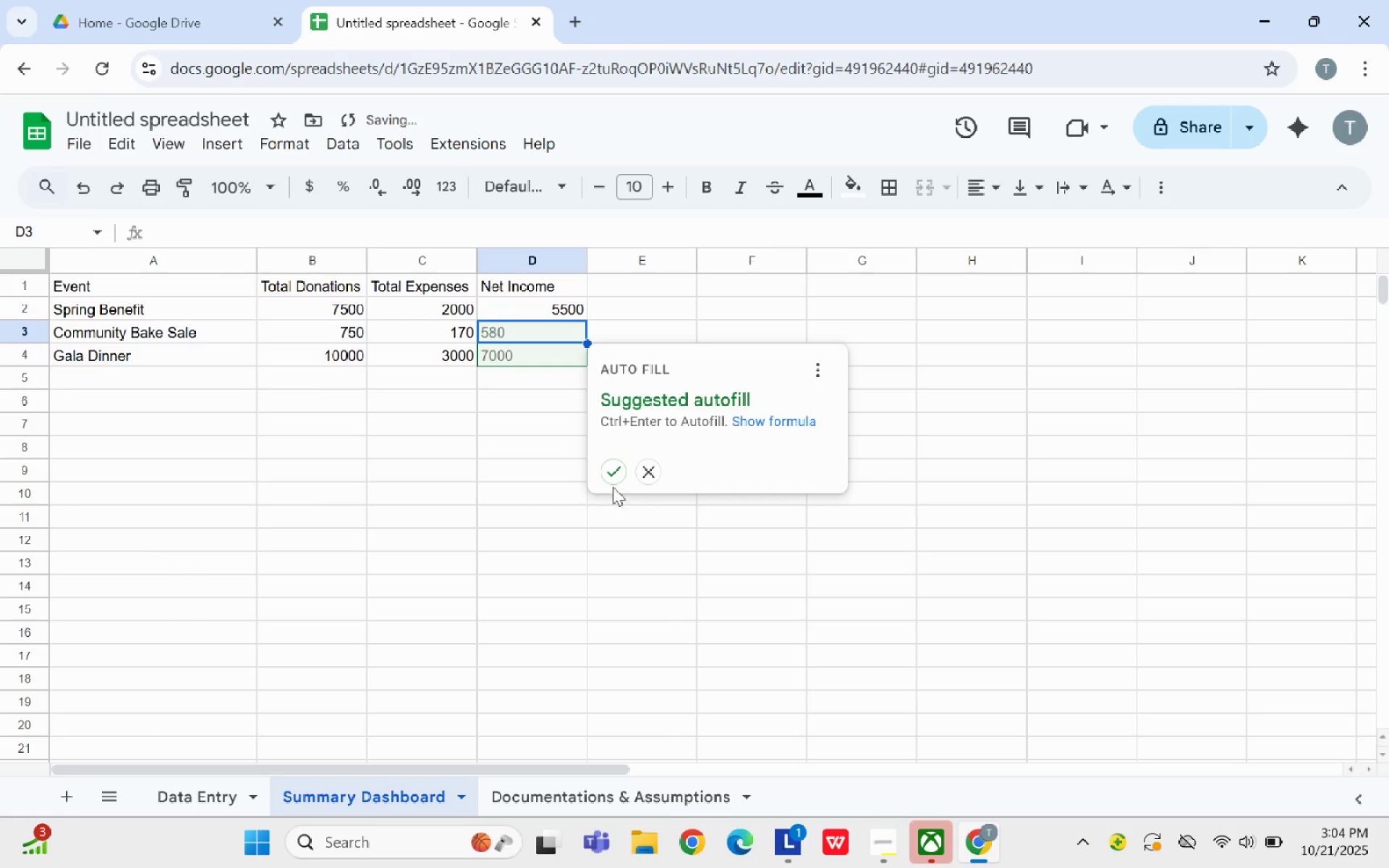 
left_click([606, 467])
 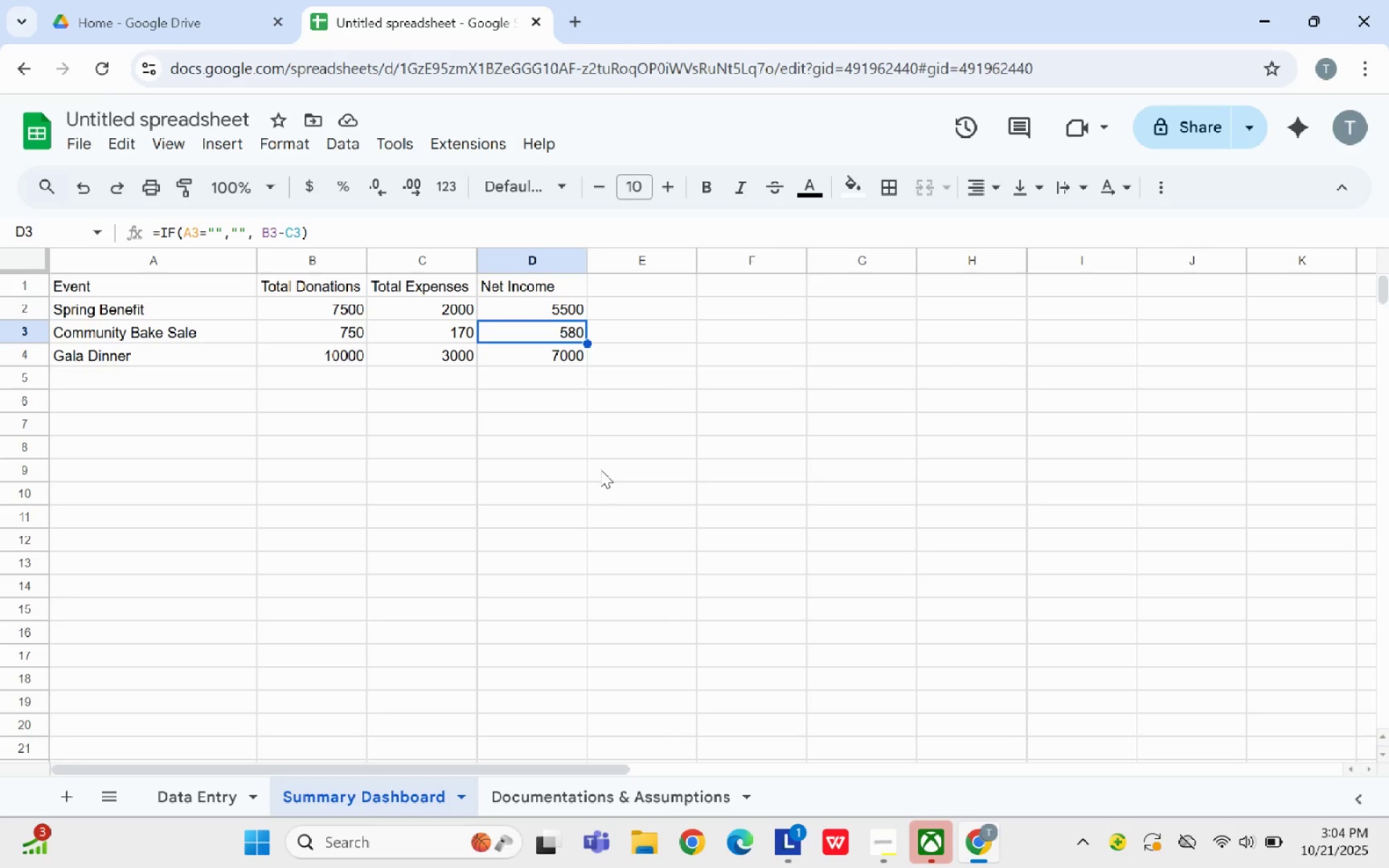 
wait(10.66)
 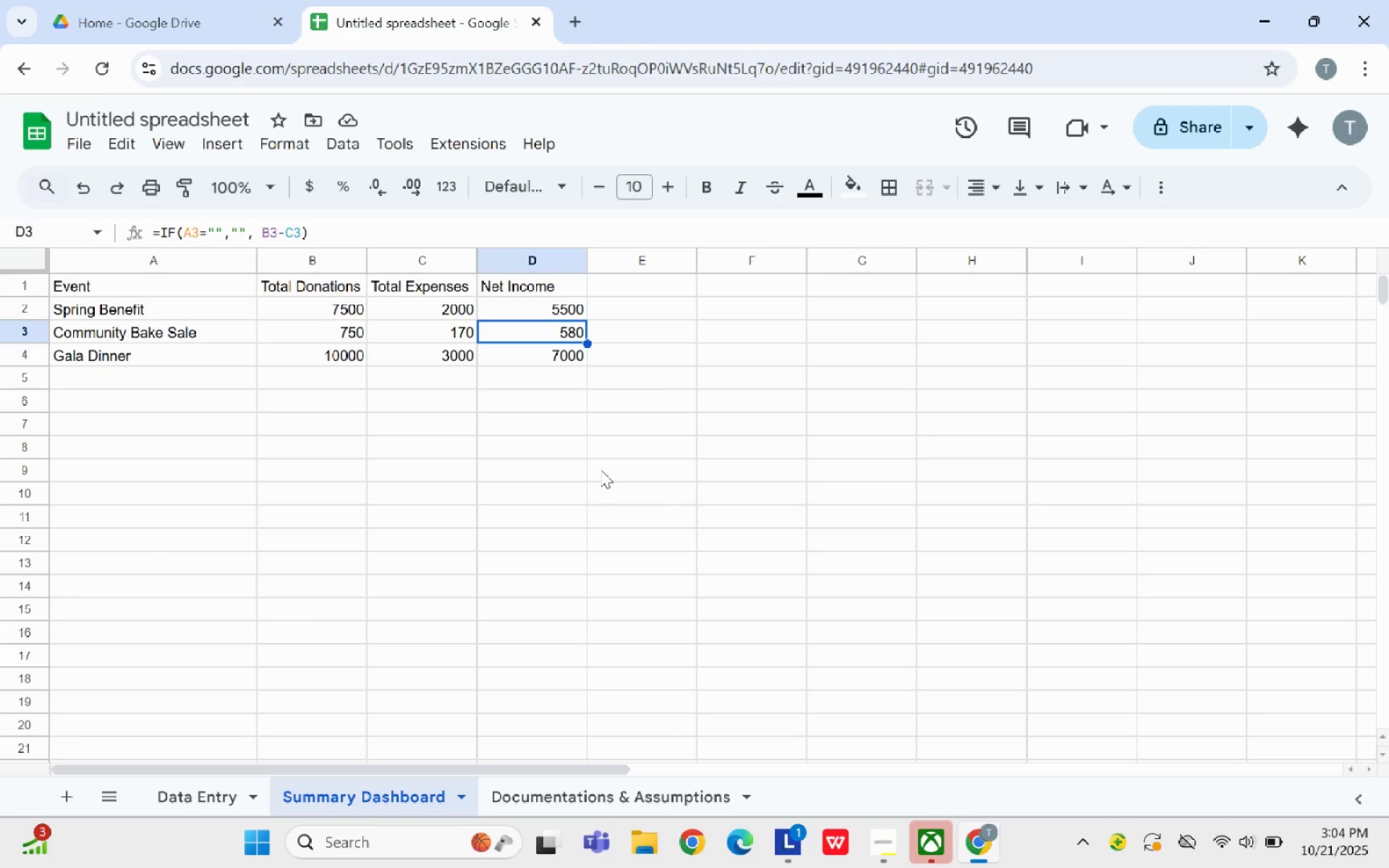 
left_click([200, 382])
 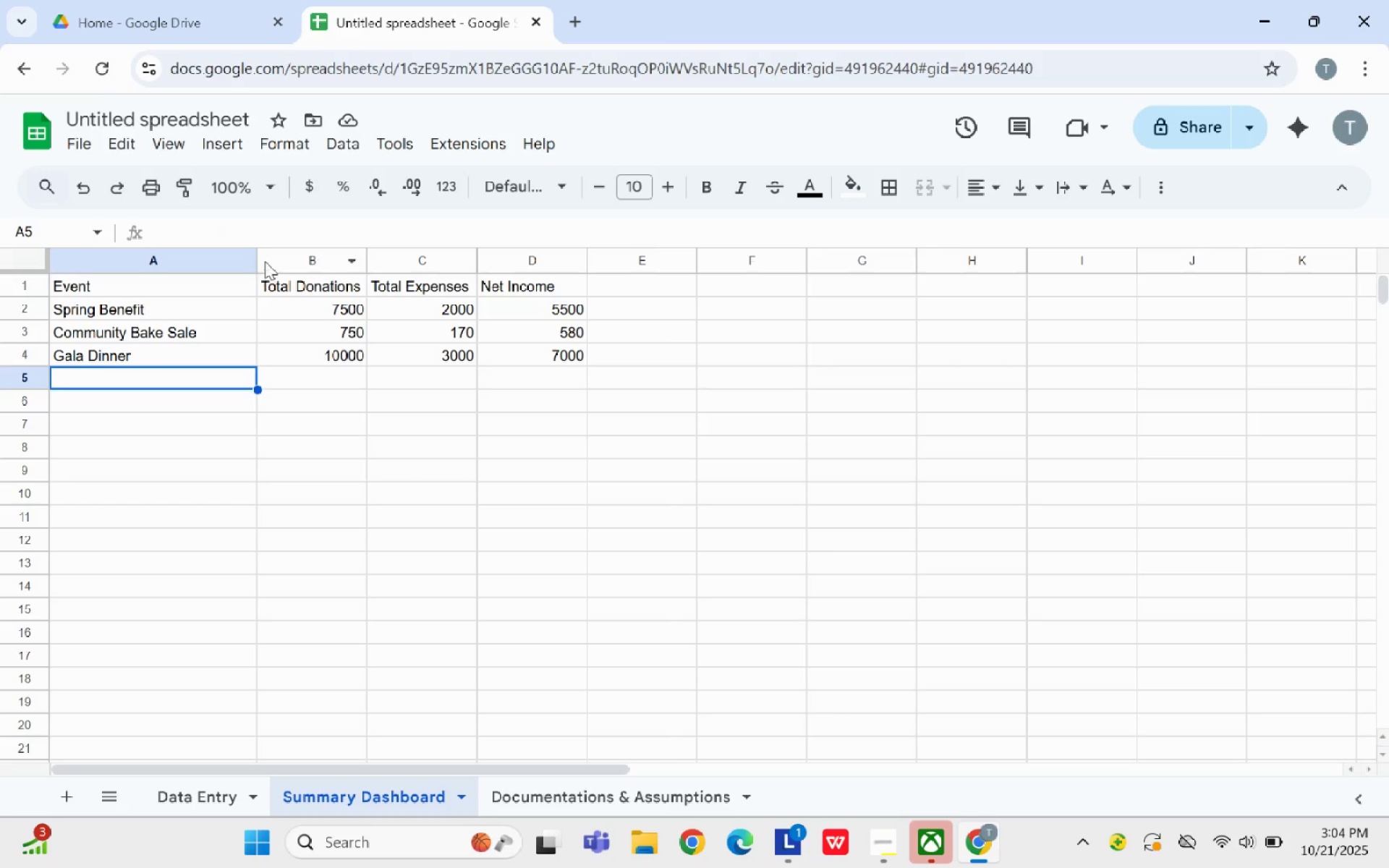 
left_click([261, 226])
 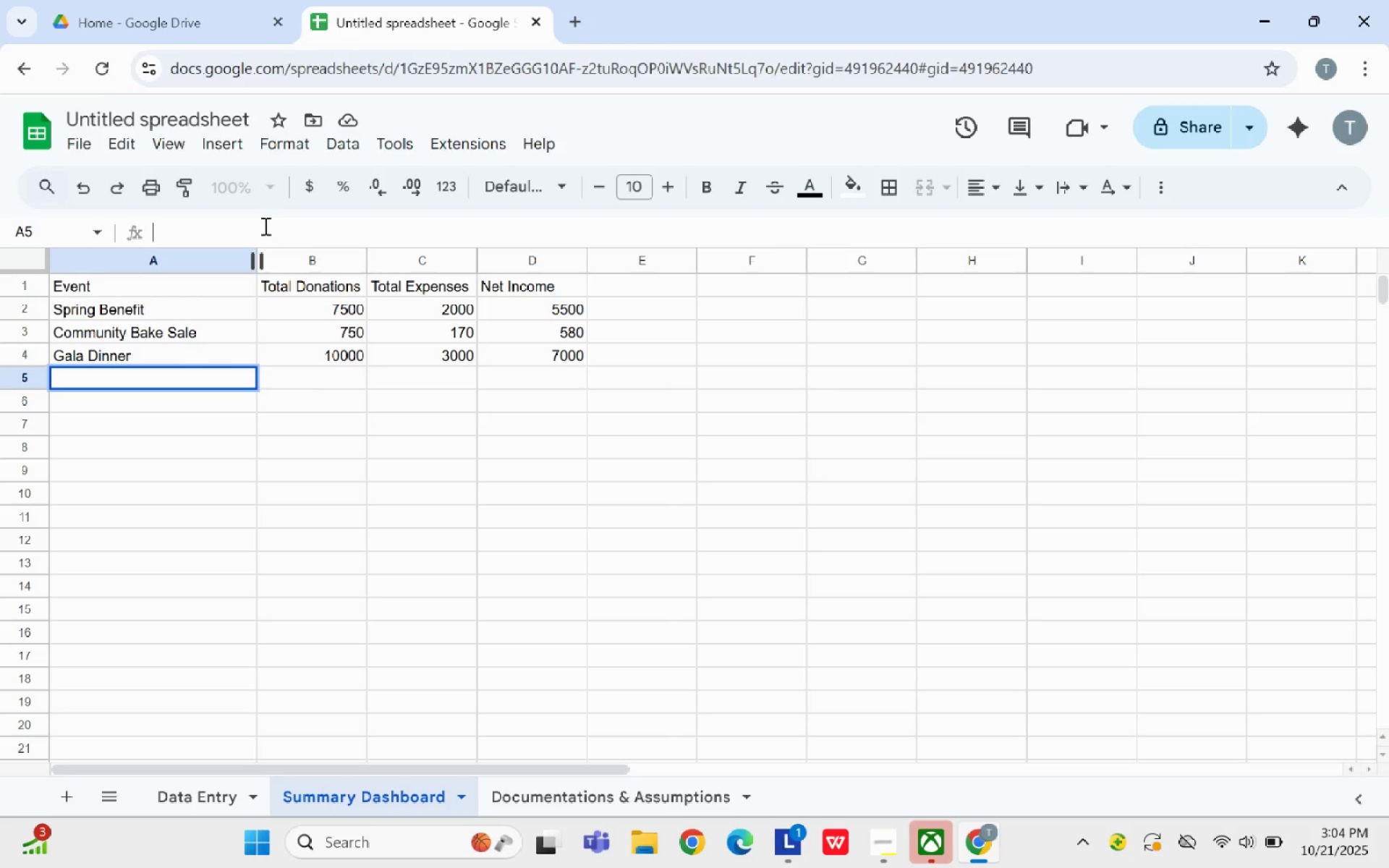 
type(=UNIQUE('Data Entry'!A2:A2000))
 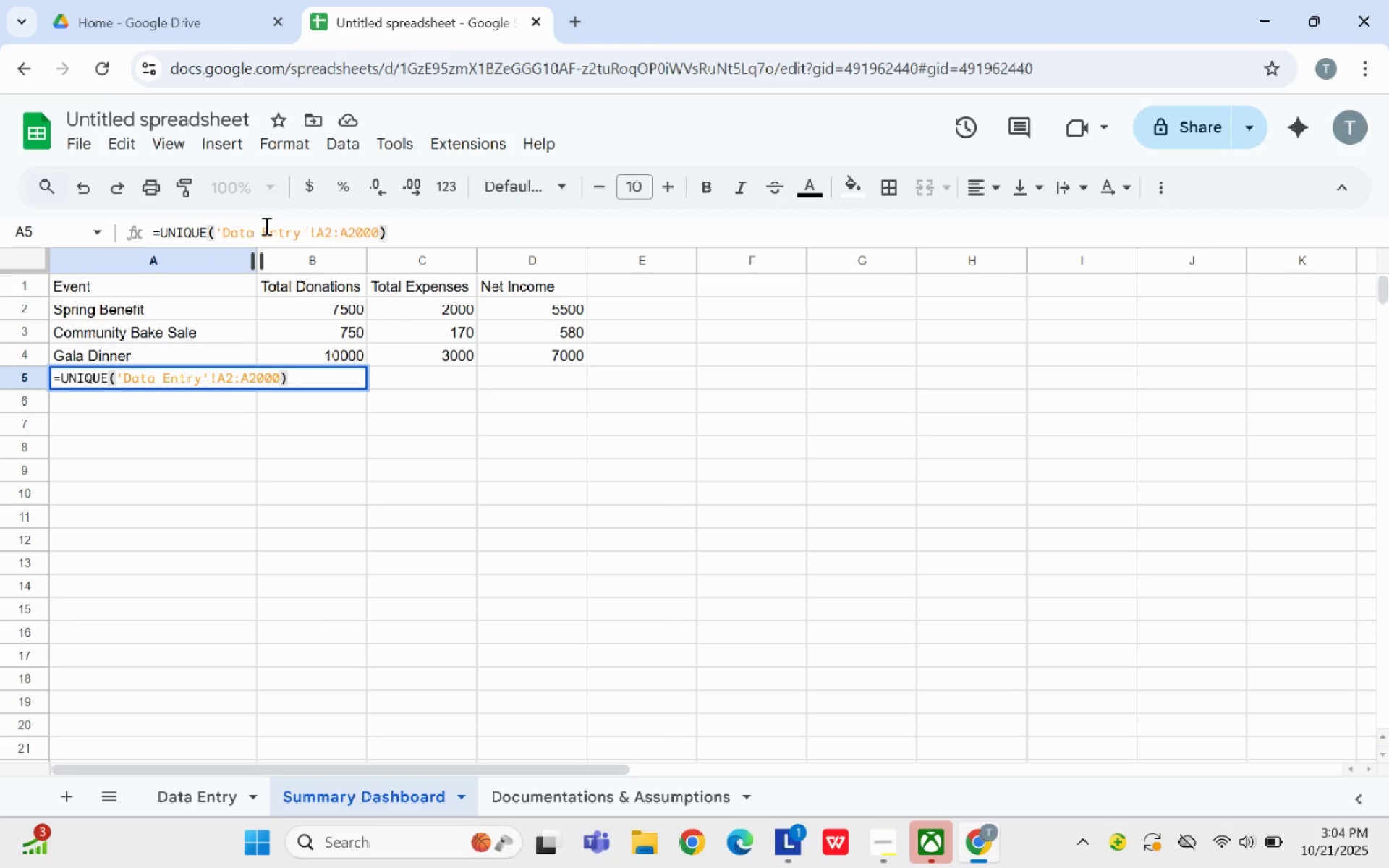 
key(Enter)
 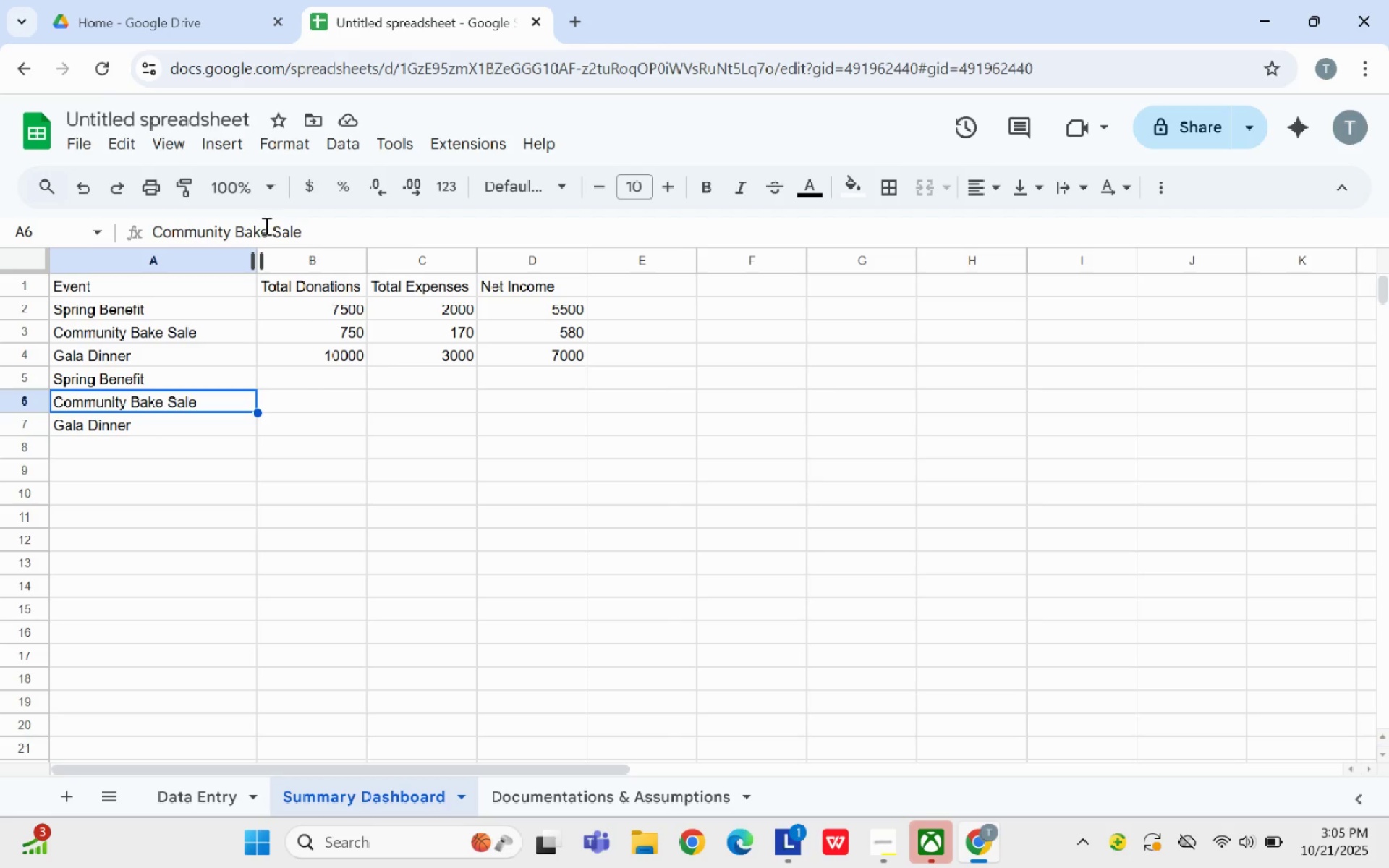 
wait(15.91)
 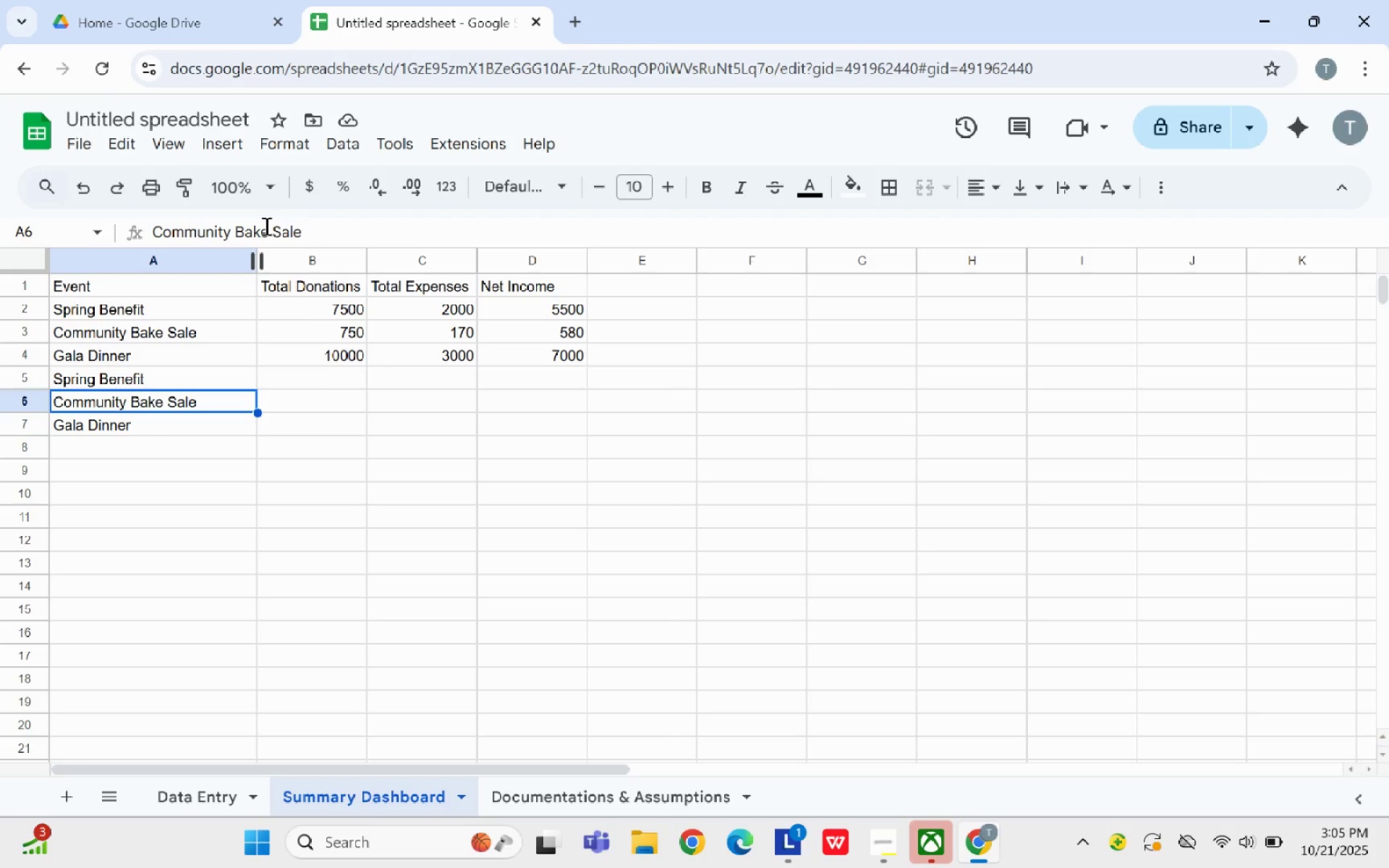 
left_click([186, 385])
 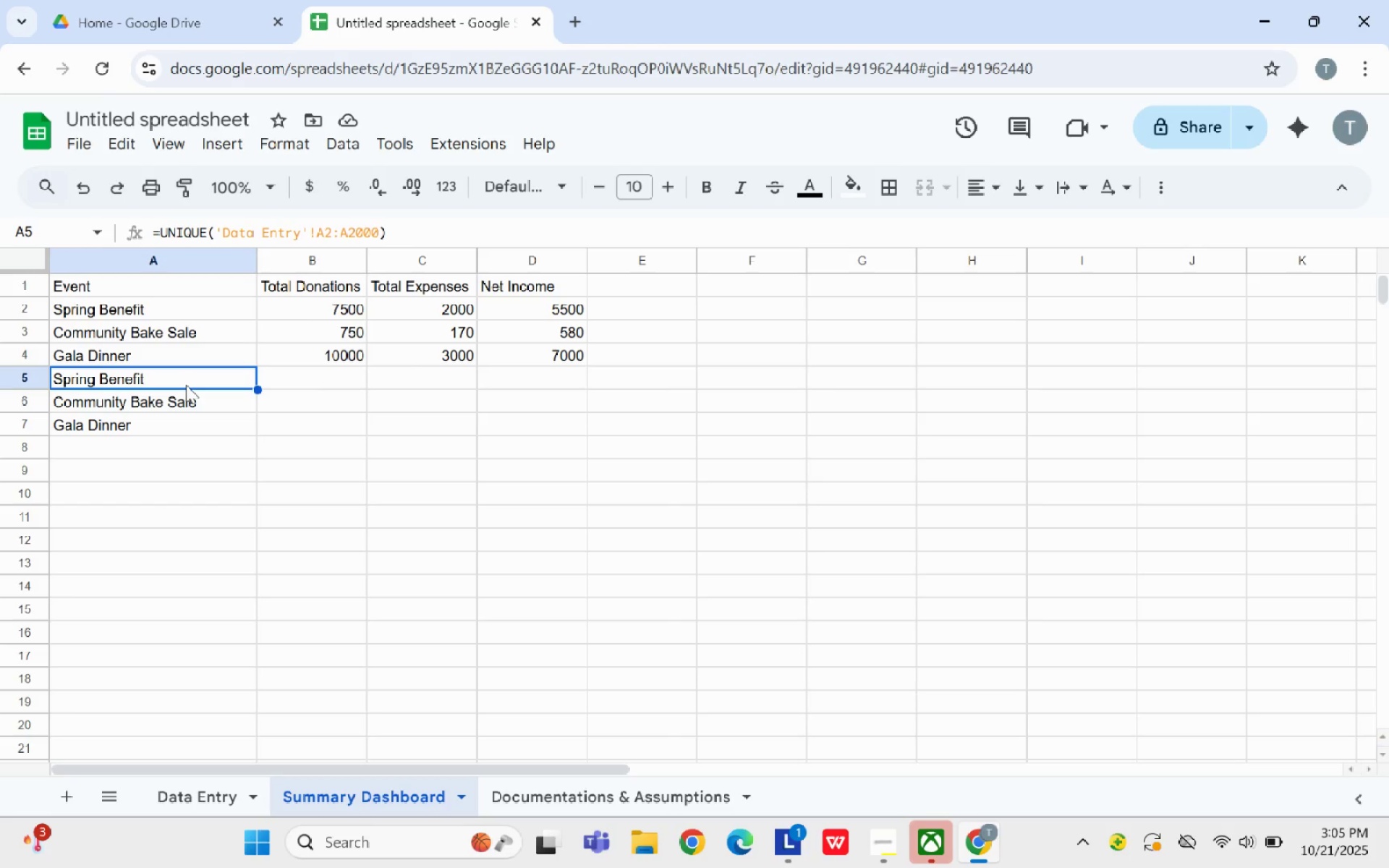 
wait(6.38)
 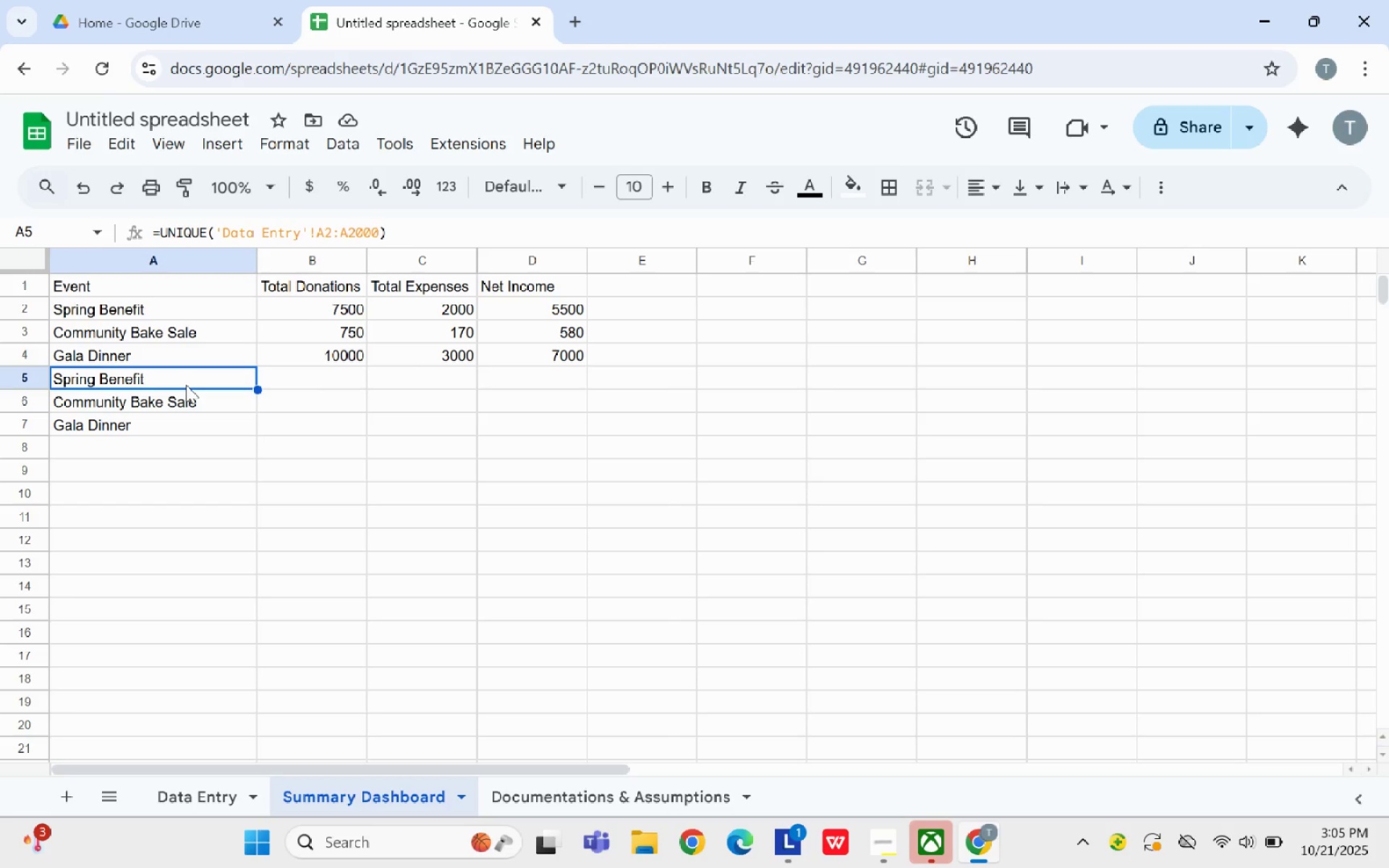 
left_click([181, 809])
 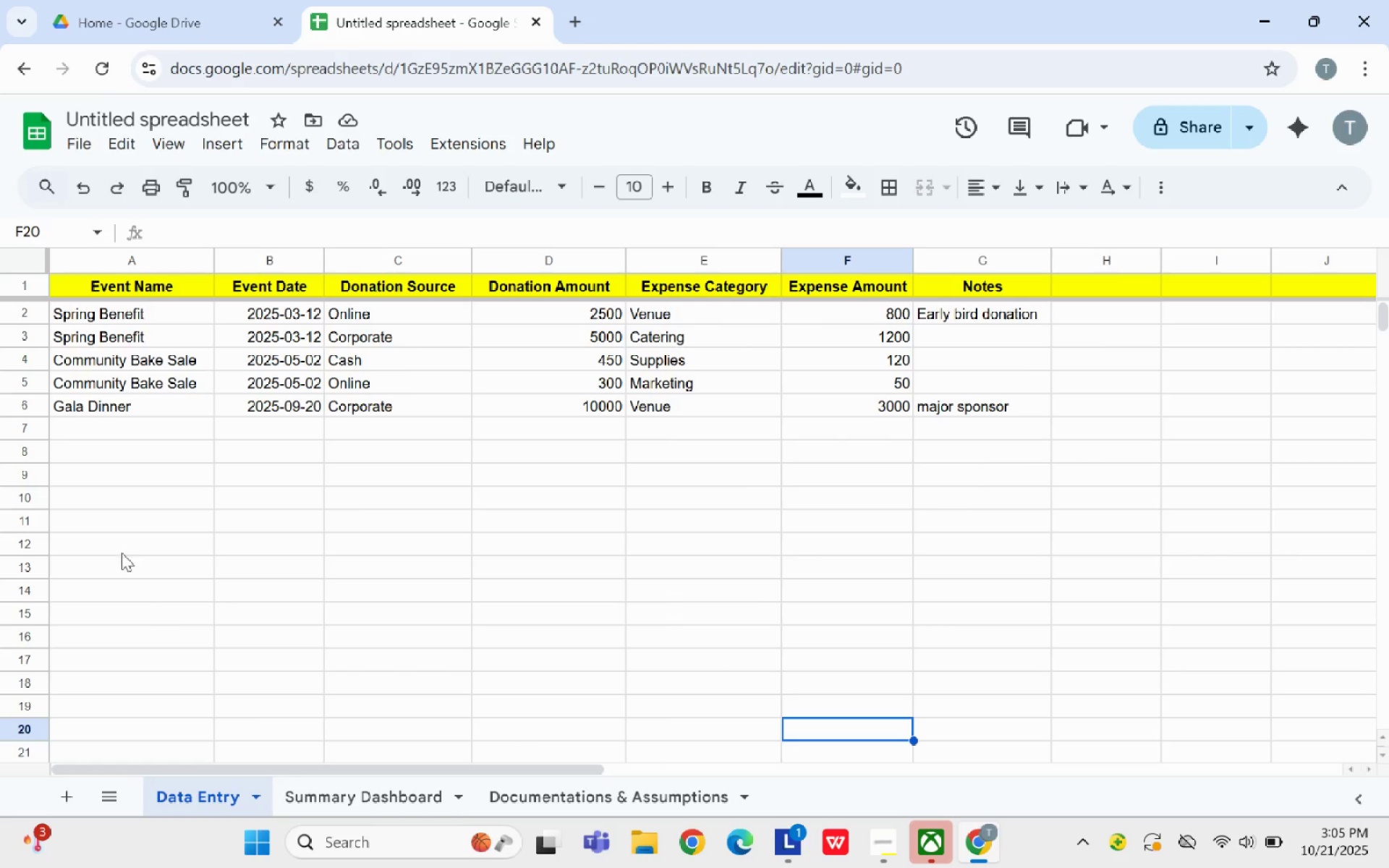 
wait(5.19)
 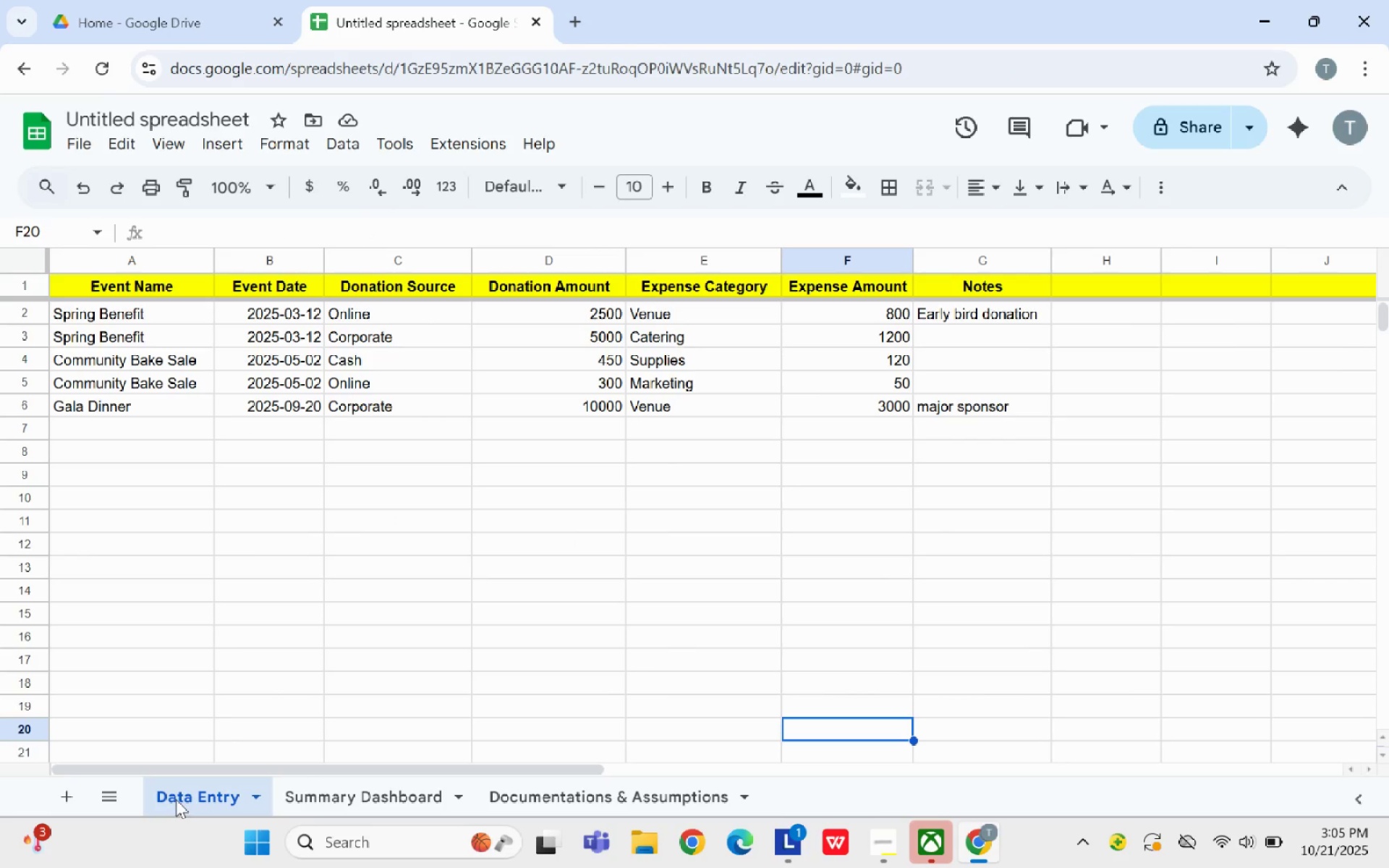 
left_click([388, 792])
 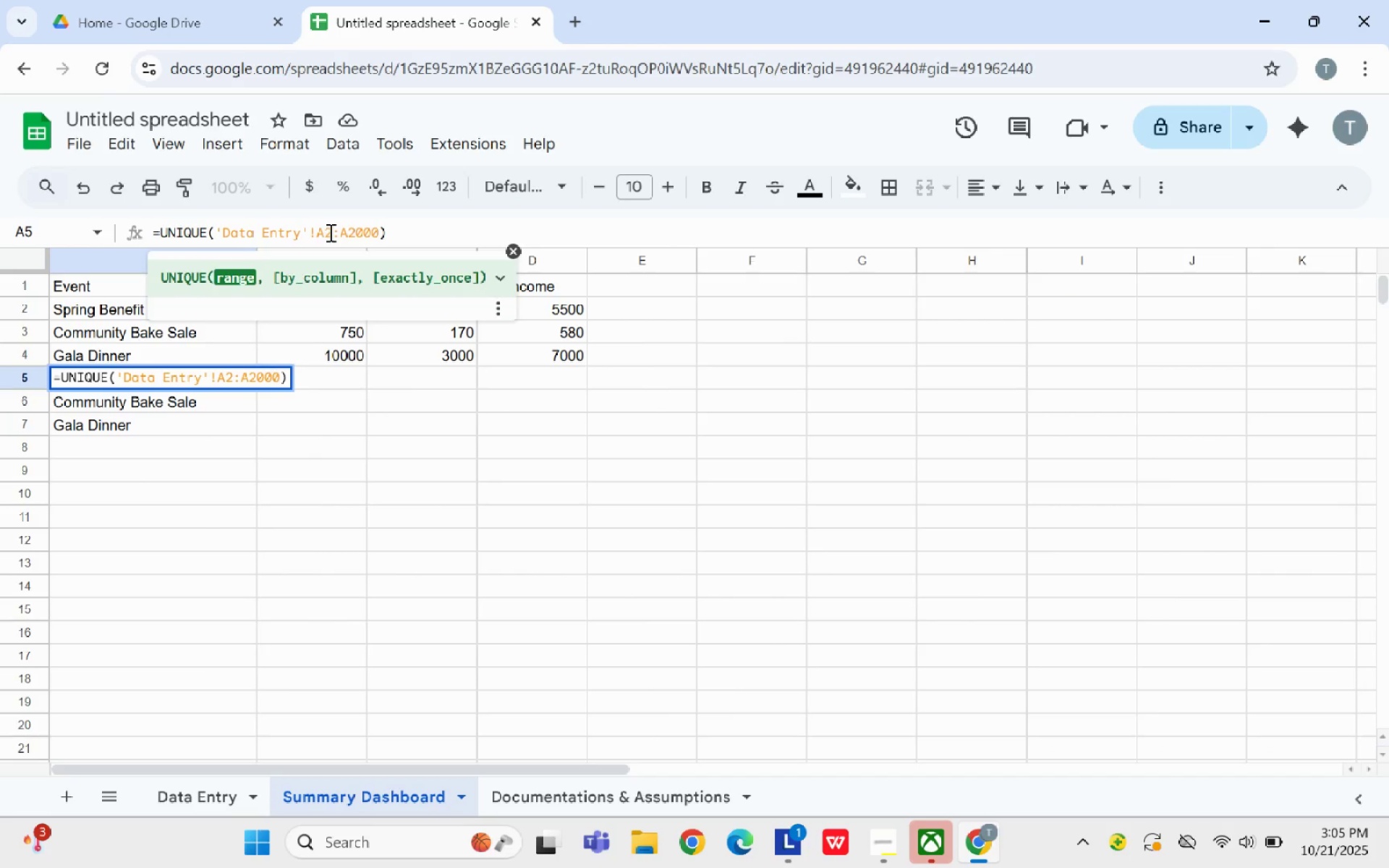 
key(Backspace)
 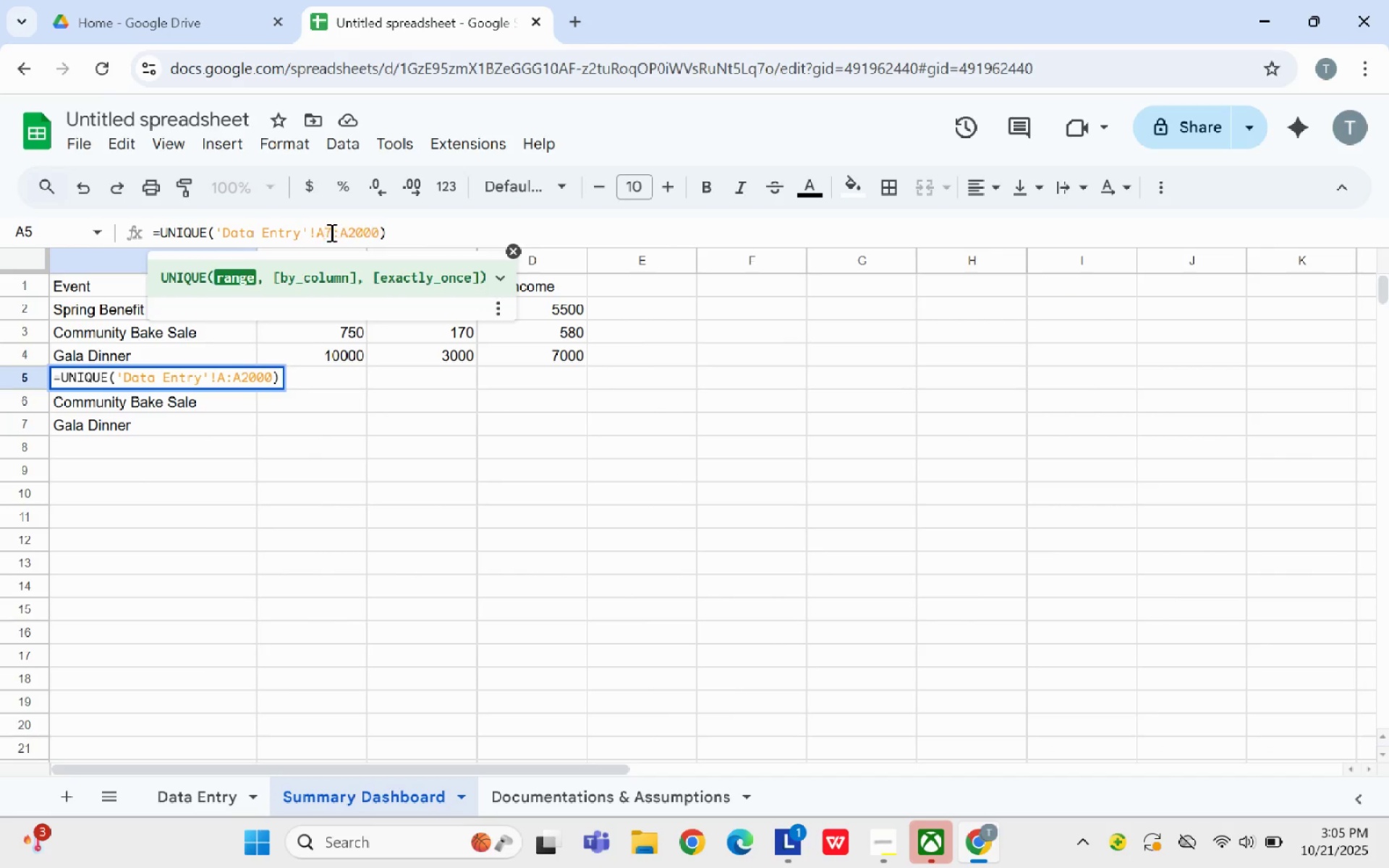 
key(7)
 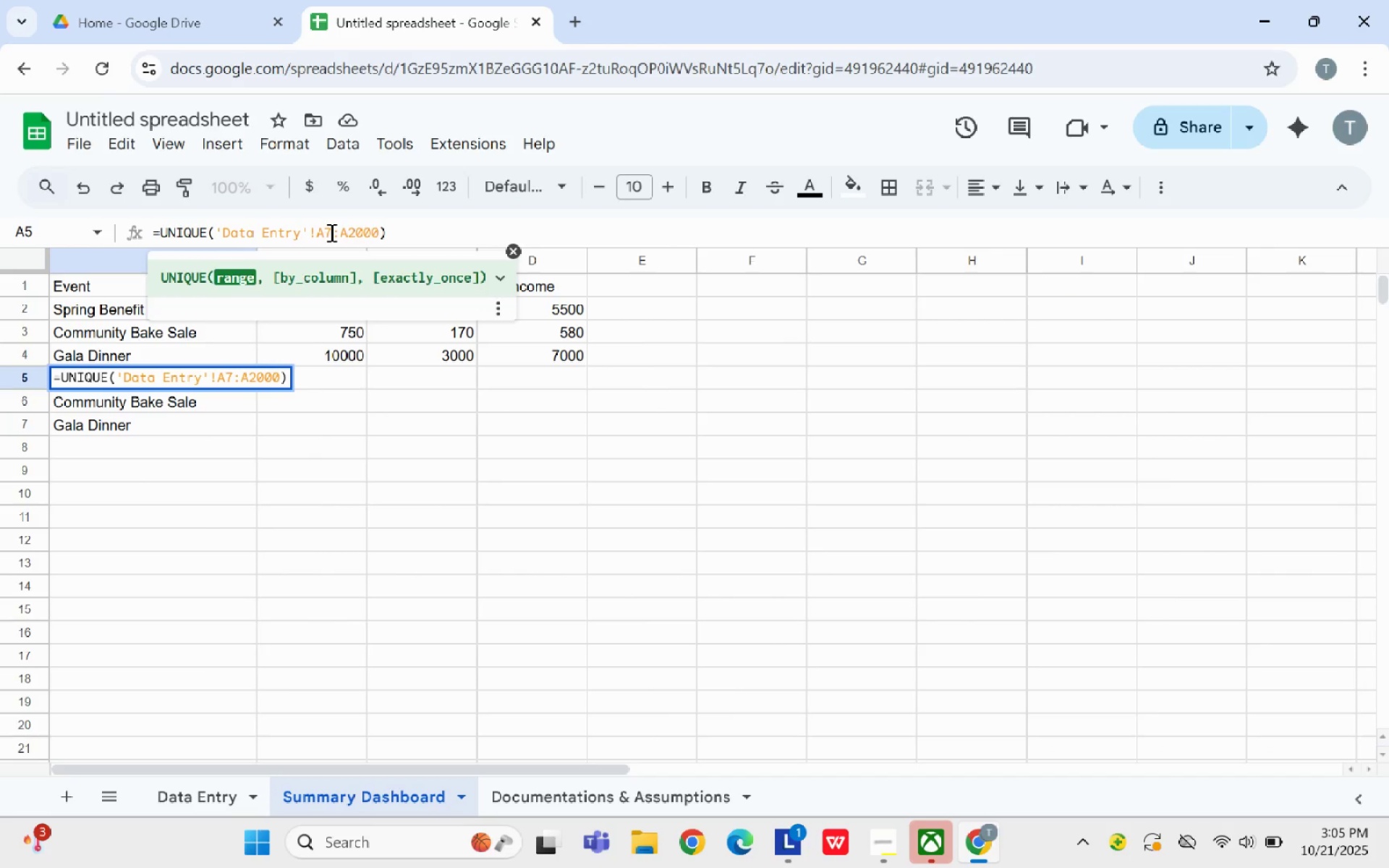 
key(Enter)
 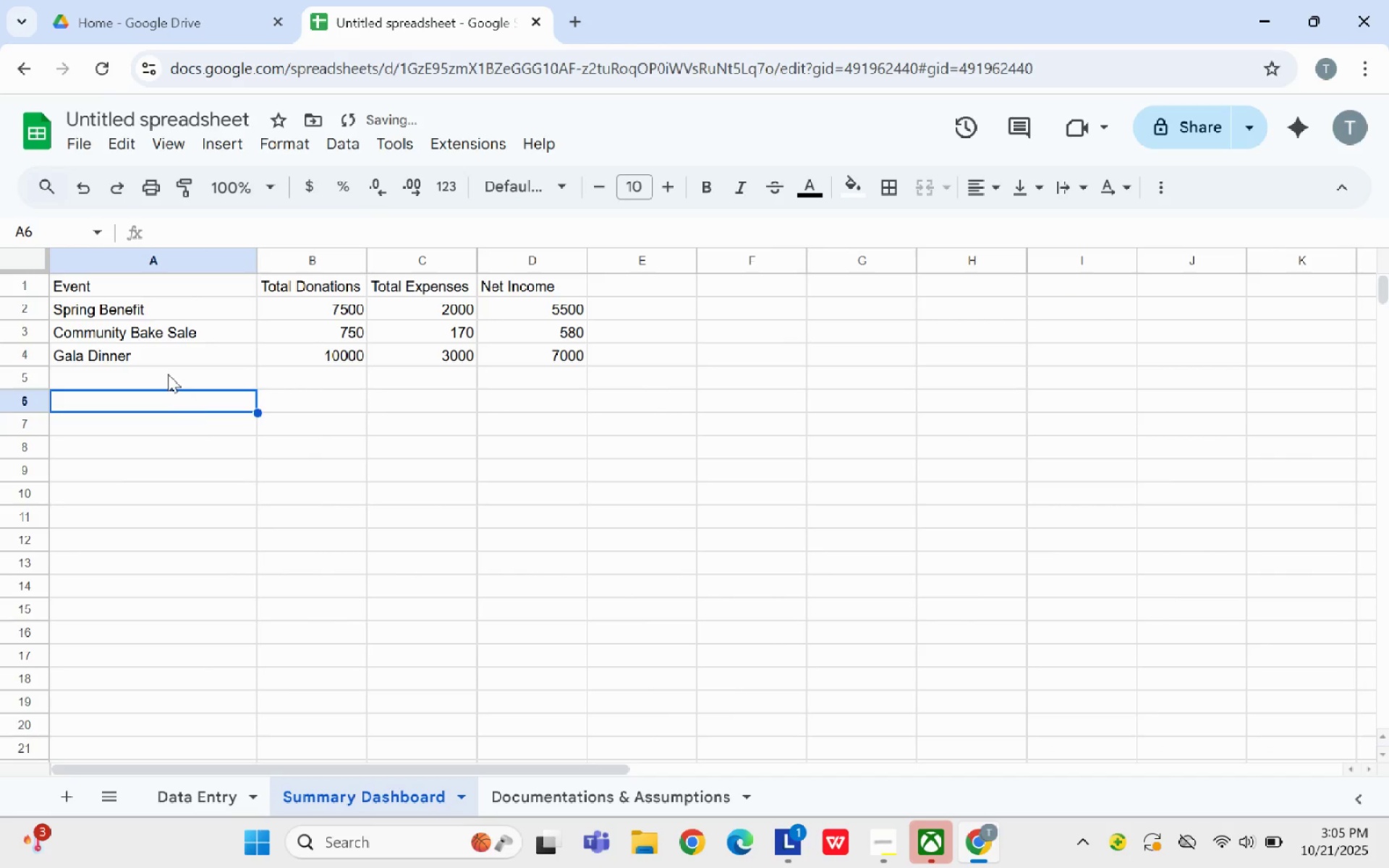 
left_click([168, 377])
 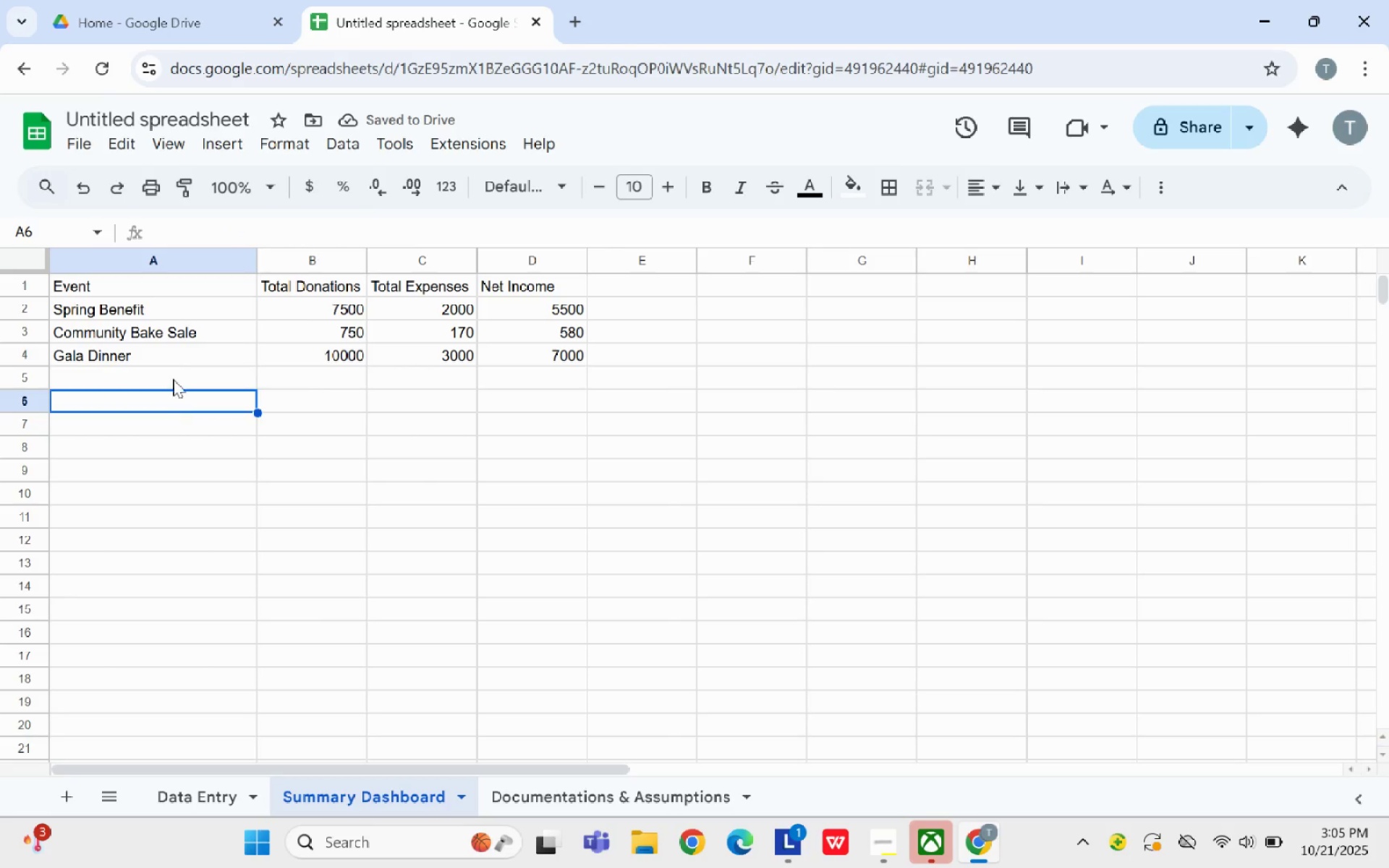 
left_click([182, 373])
 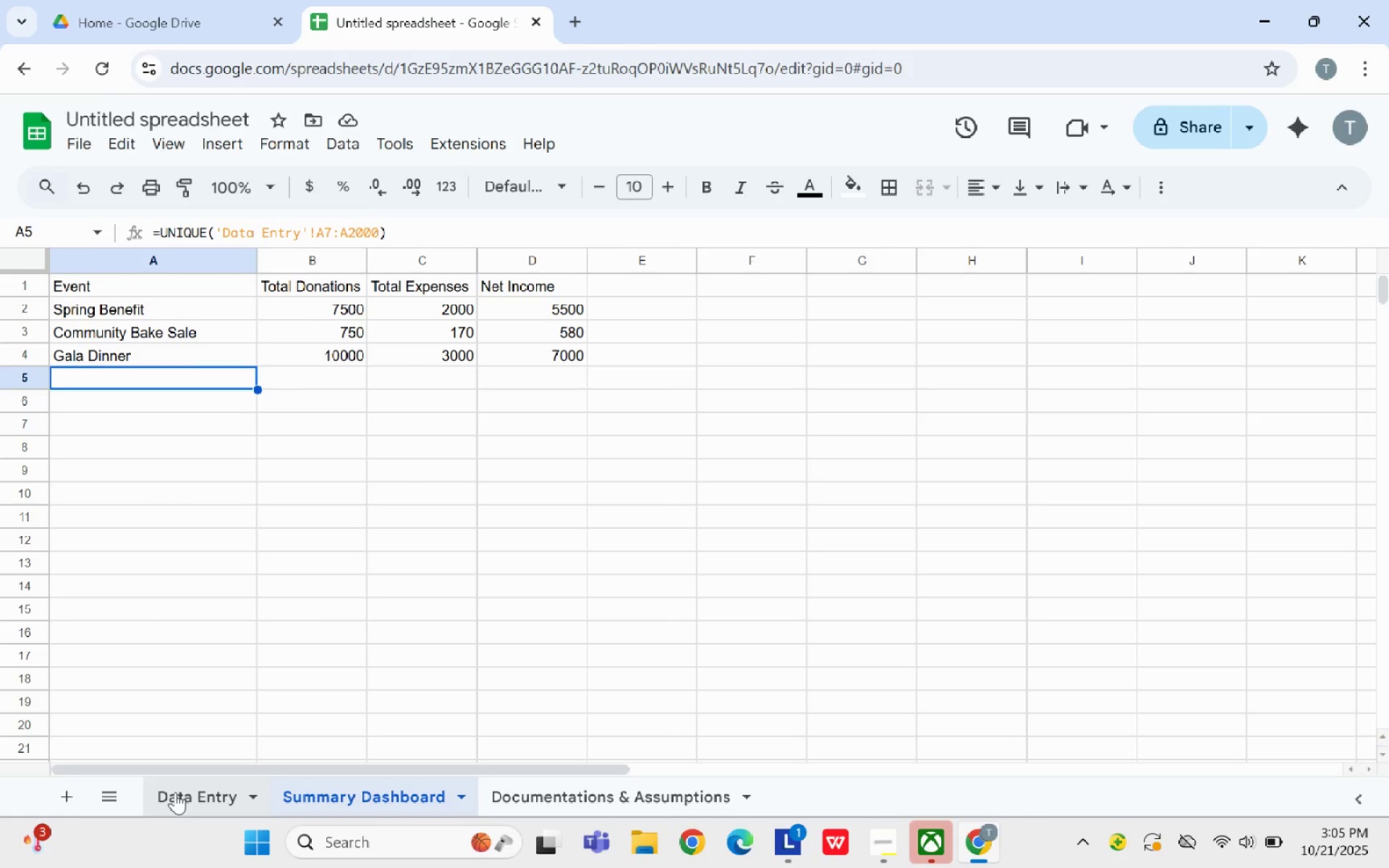 
left_click([175, 792])
 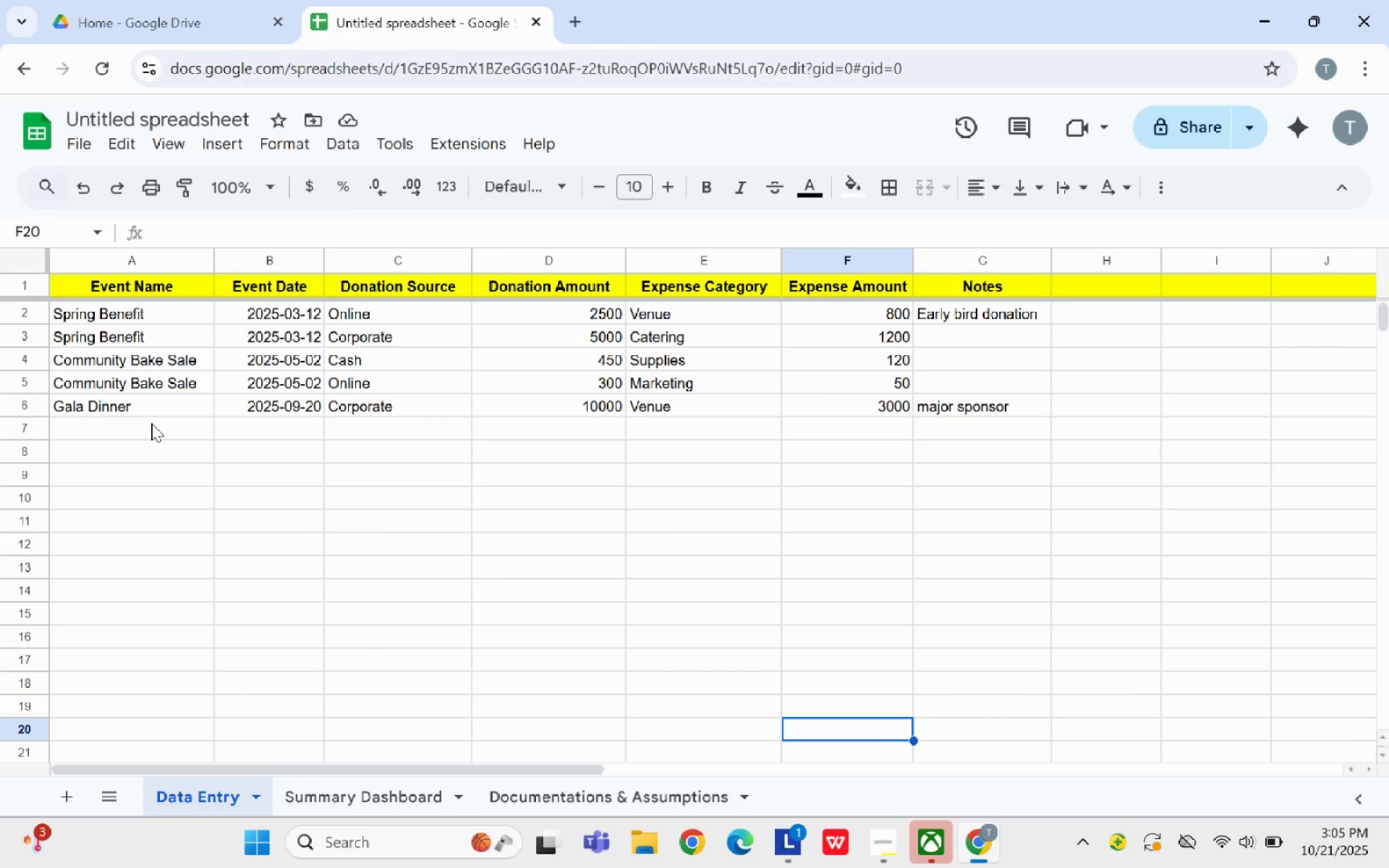 
left_click([151, 423])
 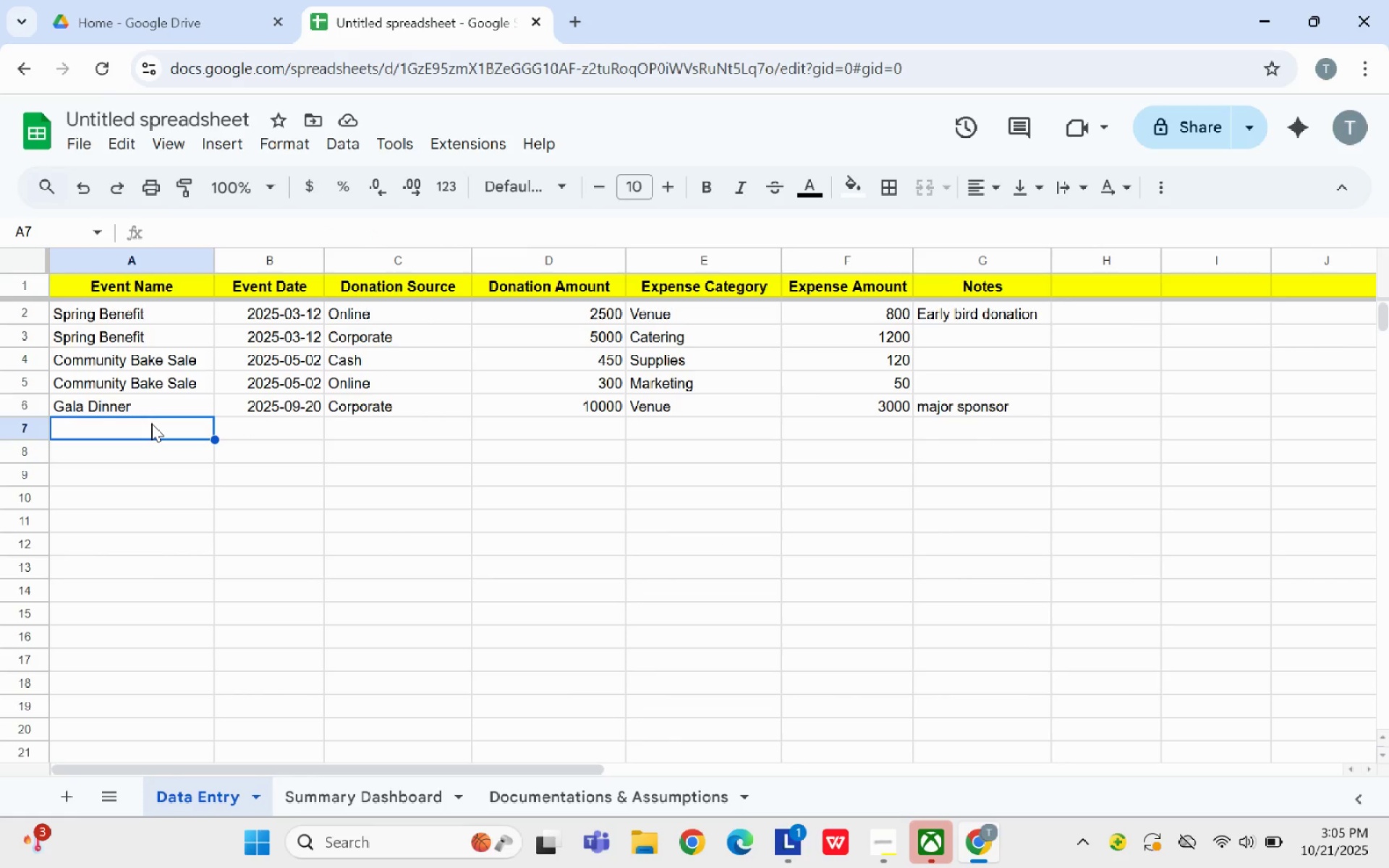 
type(ADCD)
 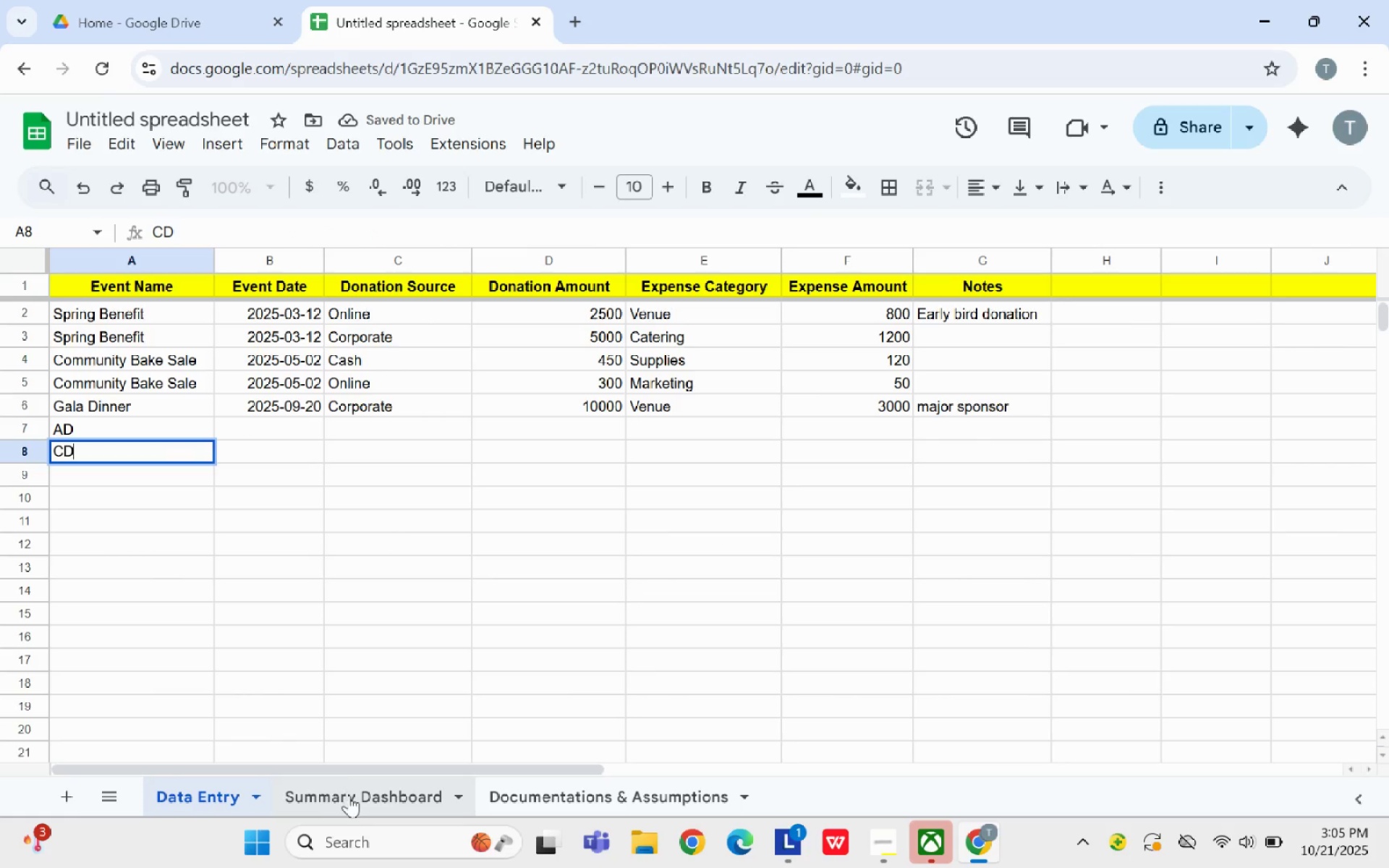 
left_click([349, 795])
 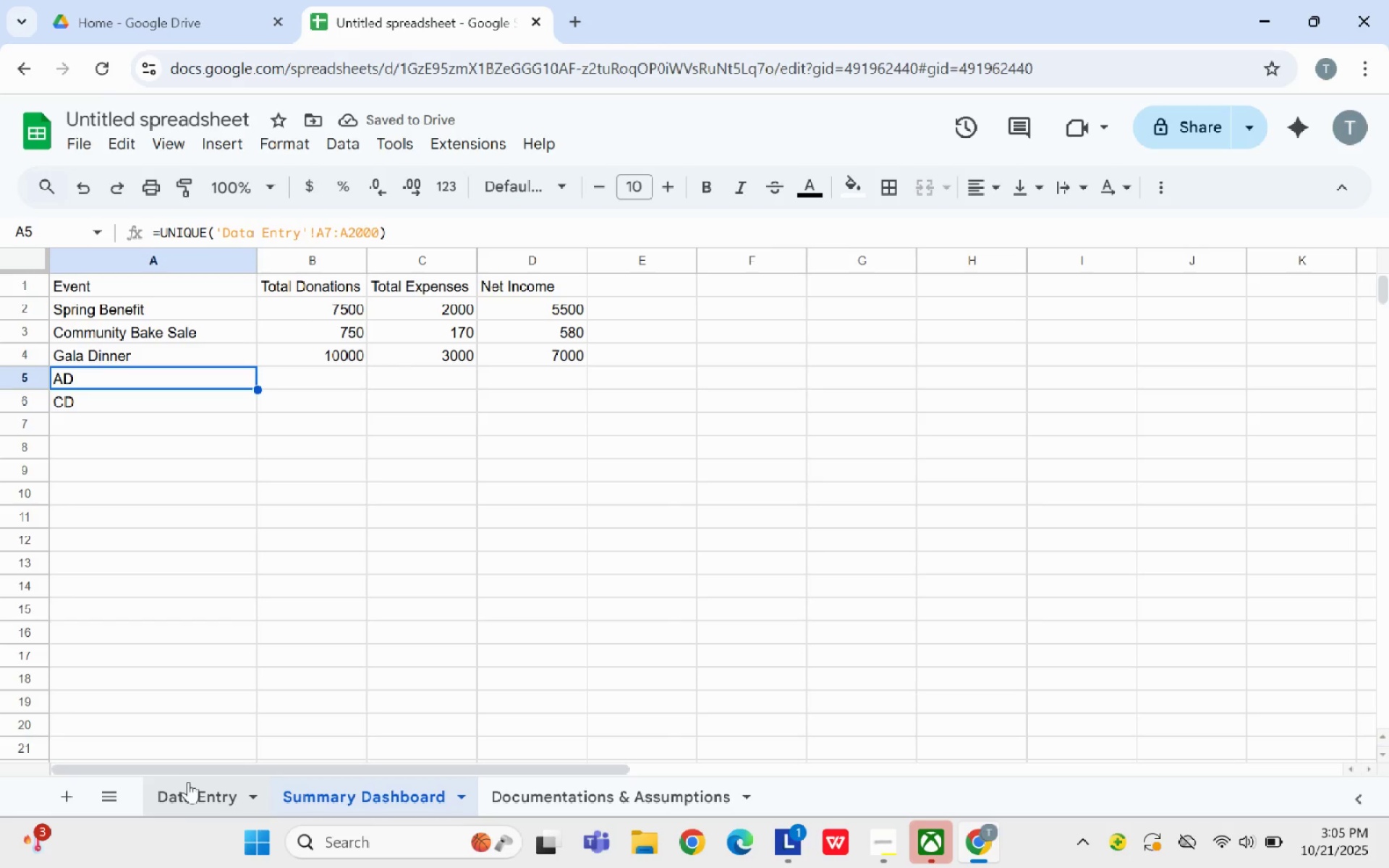 
left_click([188, 781])
 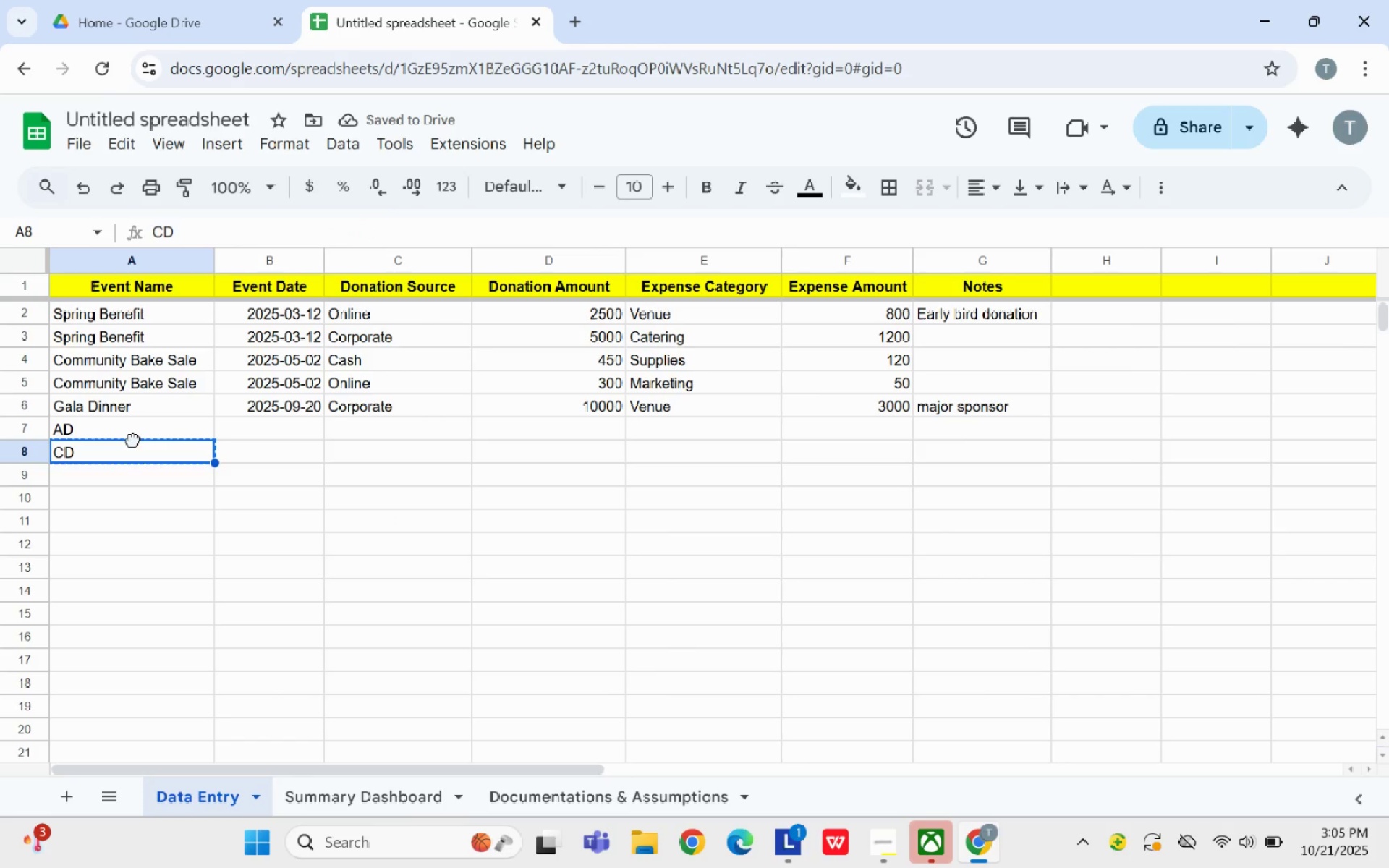 
left_click([133, 440])
 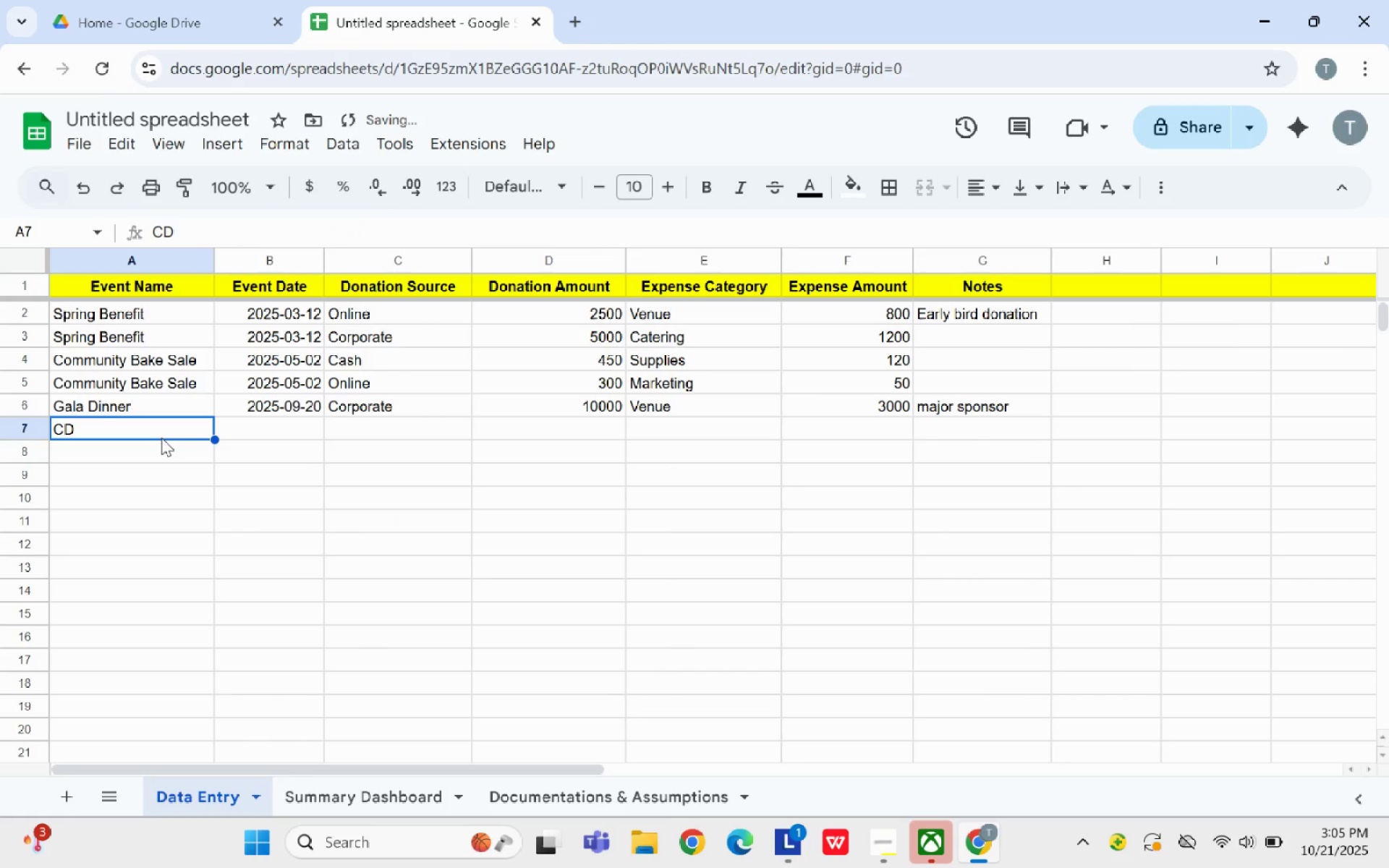 
key(Backspace)
 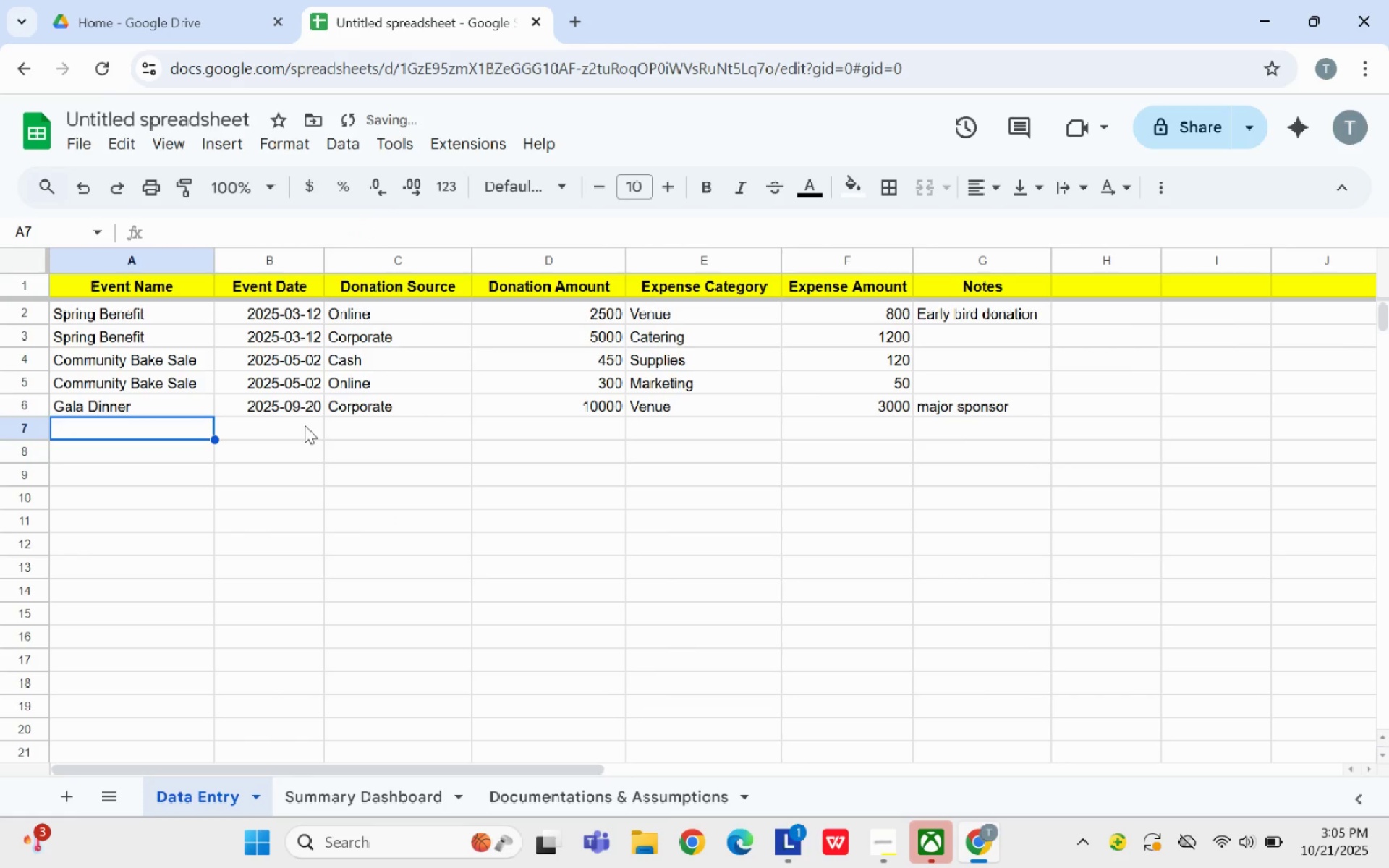 
left_click([305, 425])
 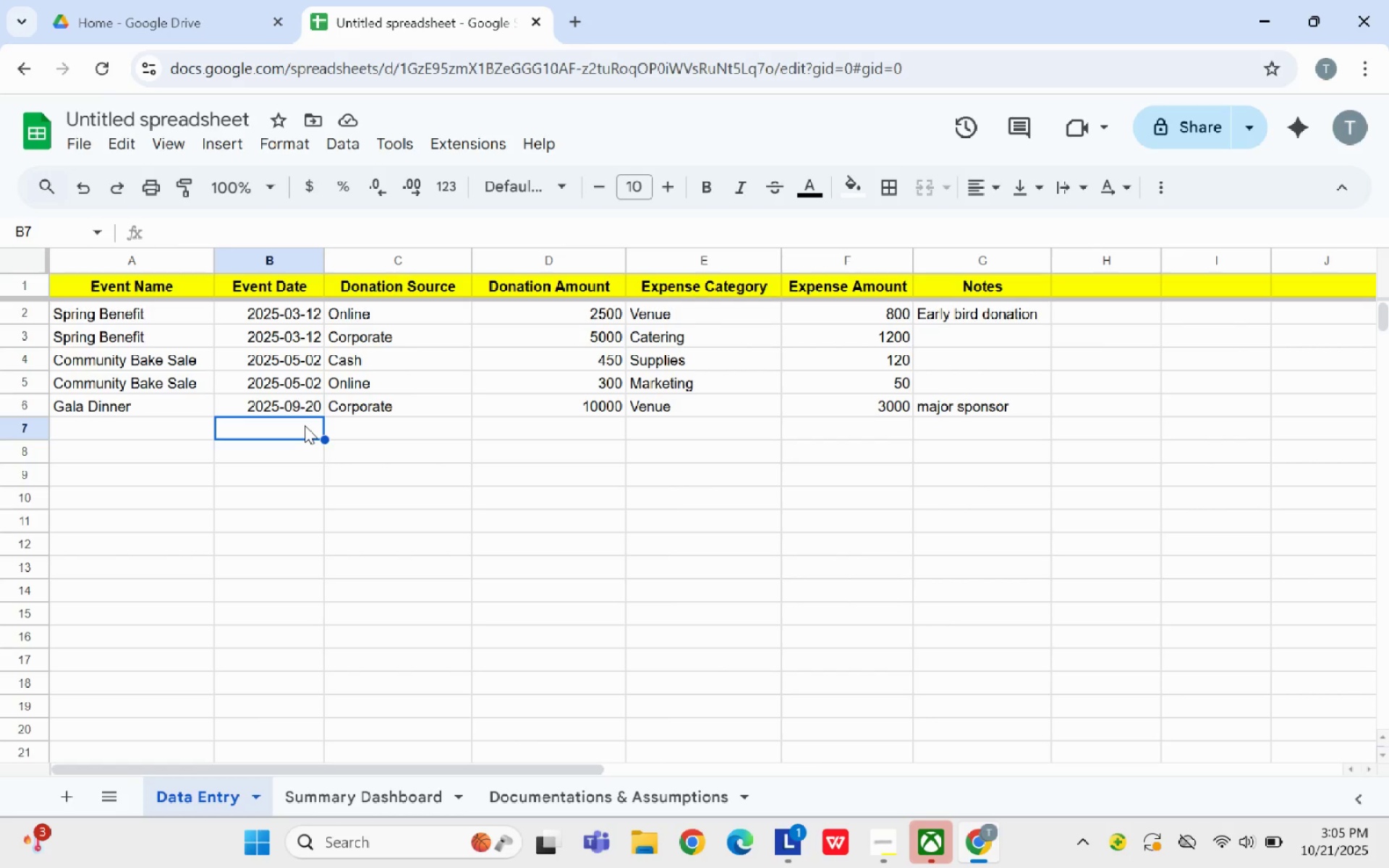 
wait(7.81)
 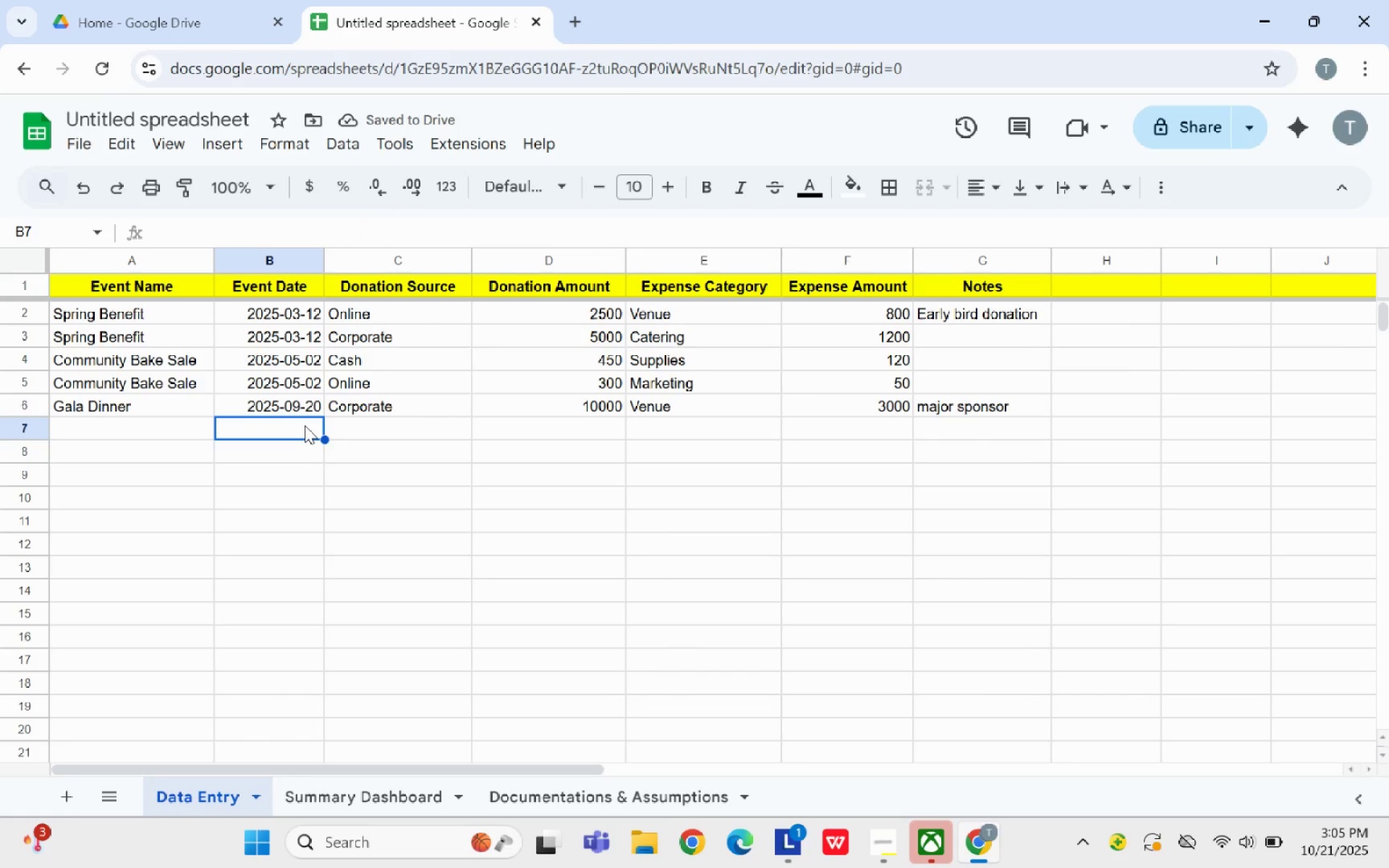 
left_click([342, 788])
 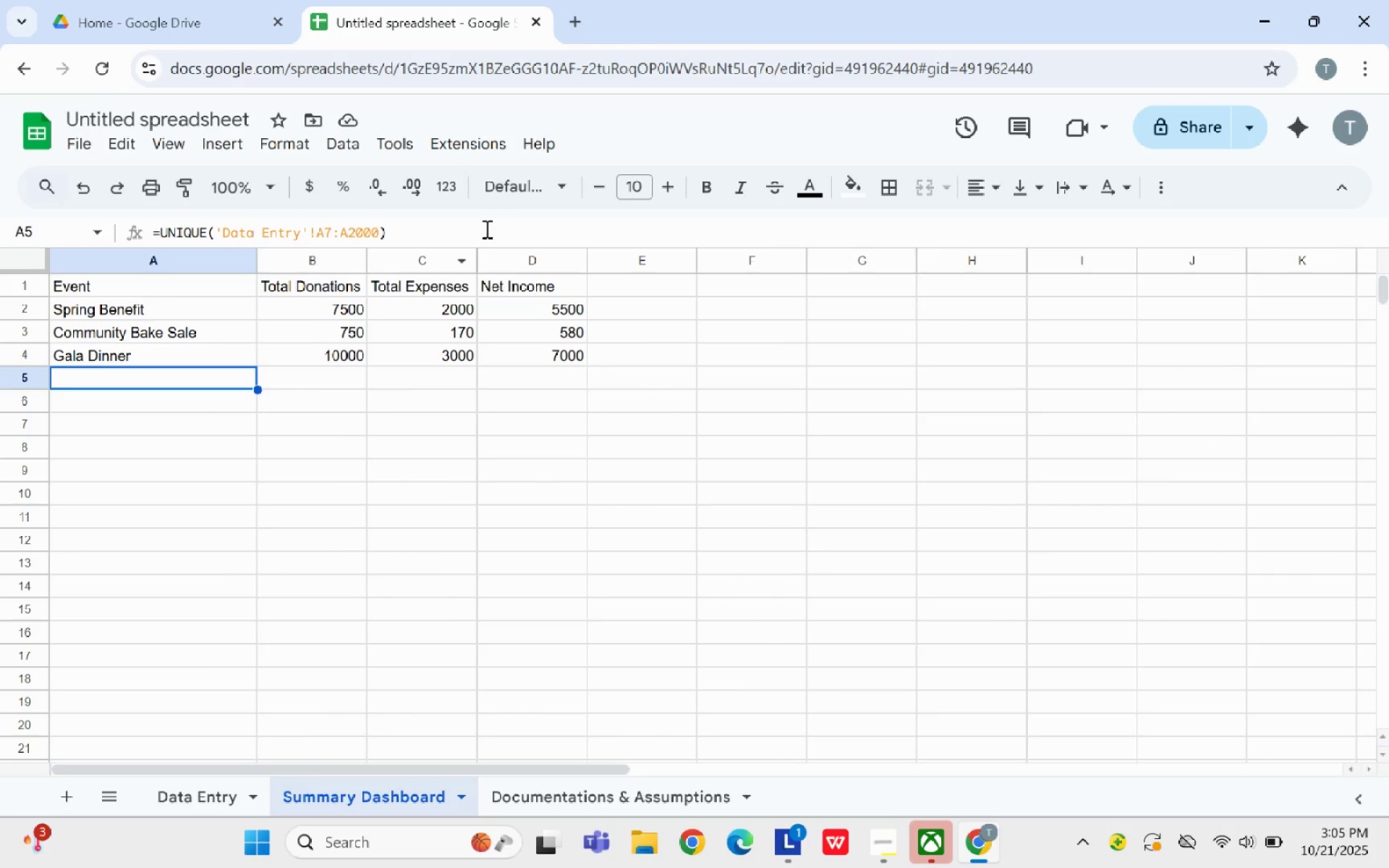 
left_click_drag(start_coordinate=[434, 229], to_coordinate=[123, 210])
 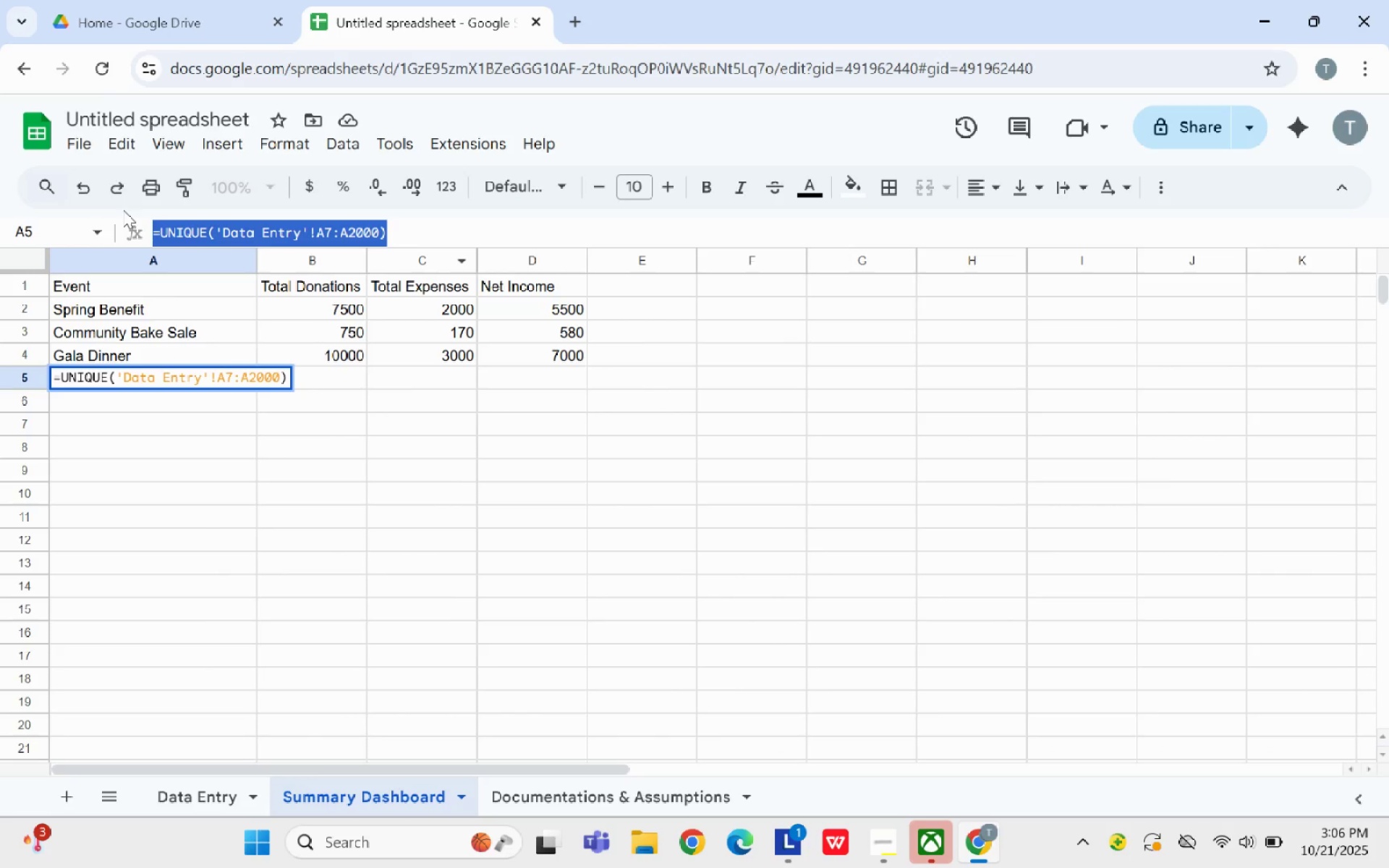 
key(Control+C)
 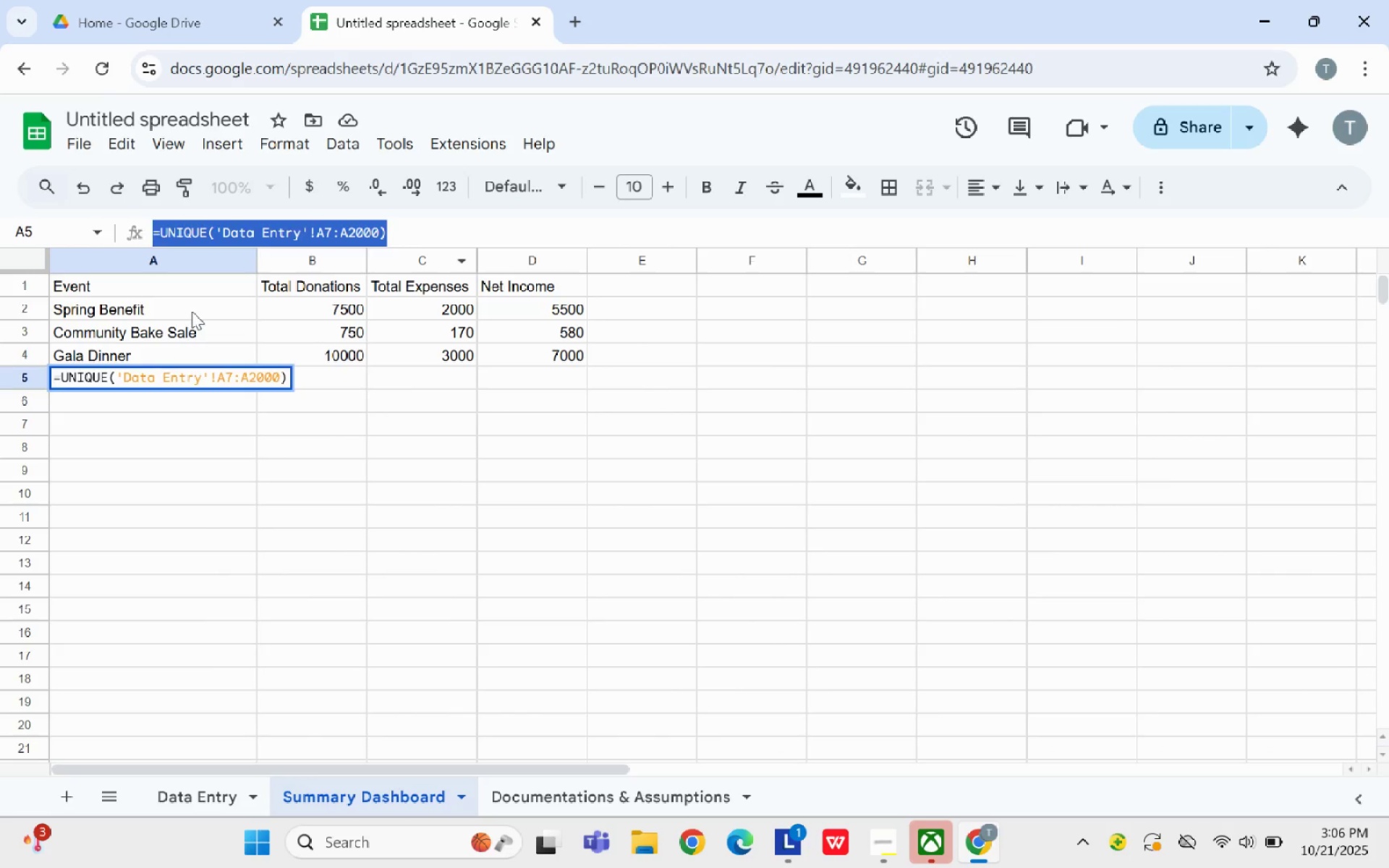 
left_click([192, 311])
 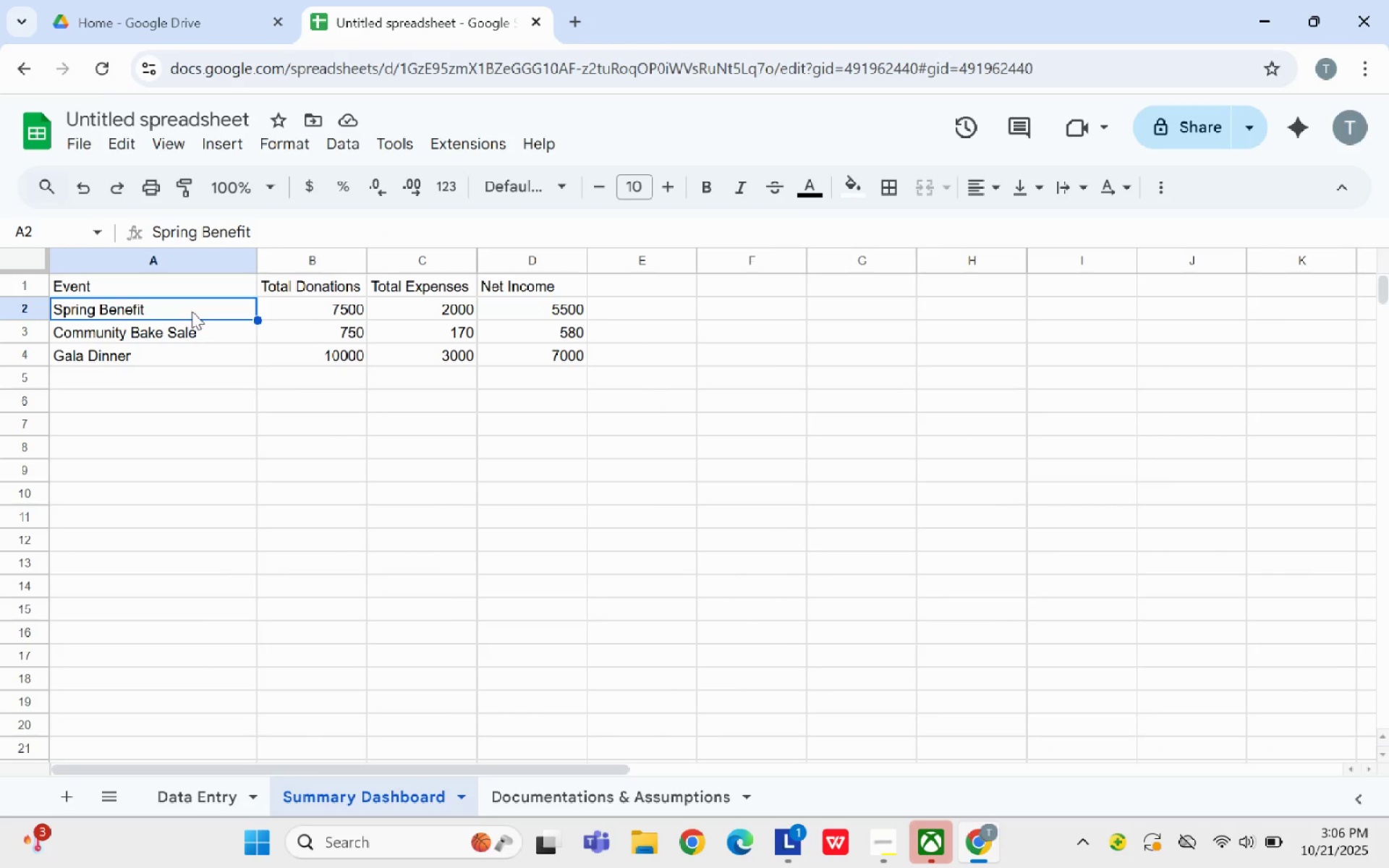 
key(Control+V)
 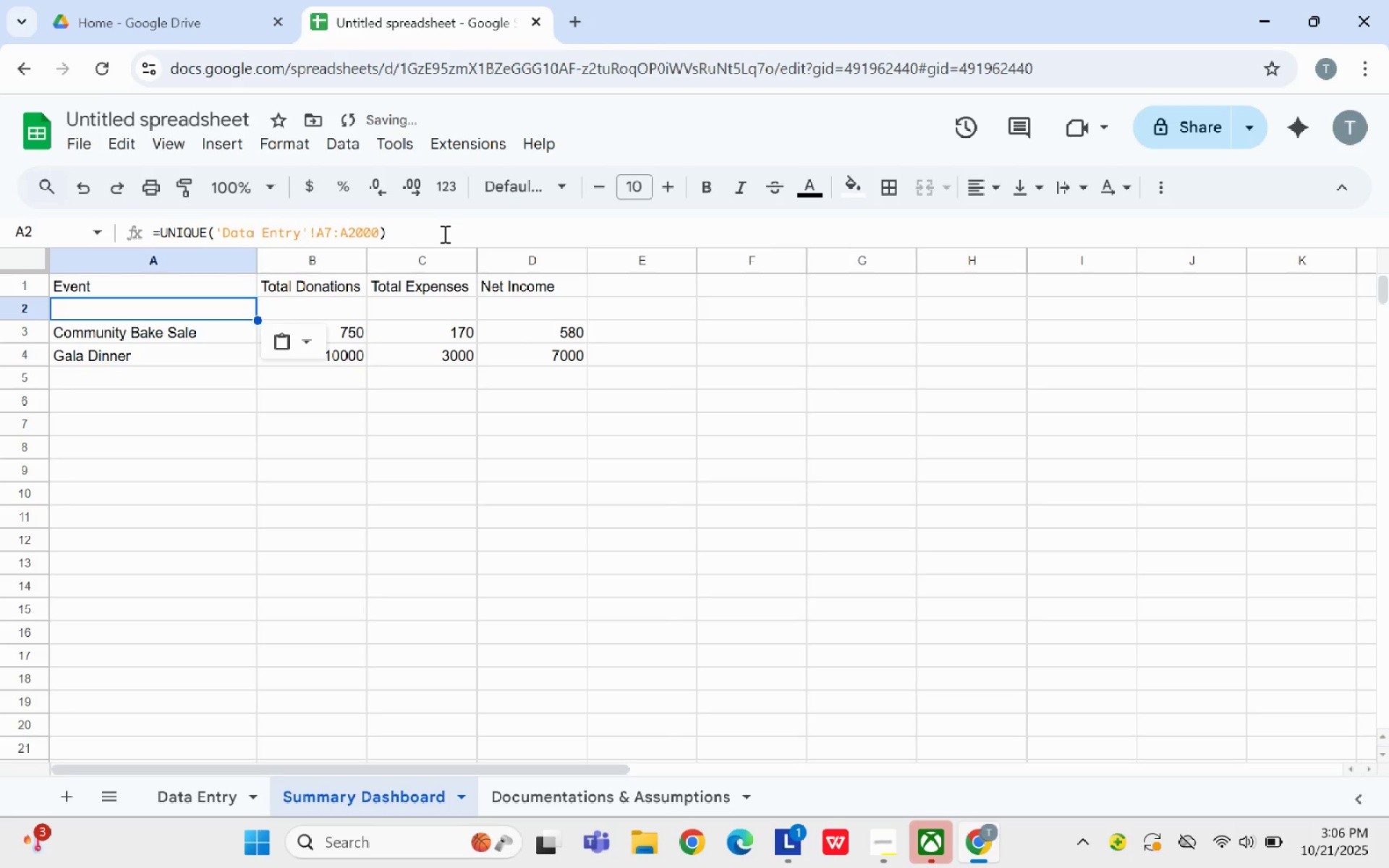 
left_click([443, 234])
 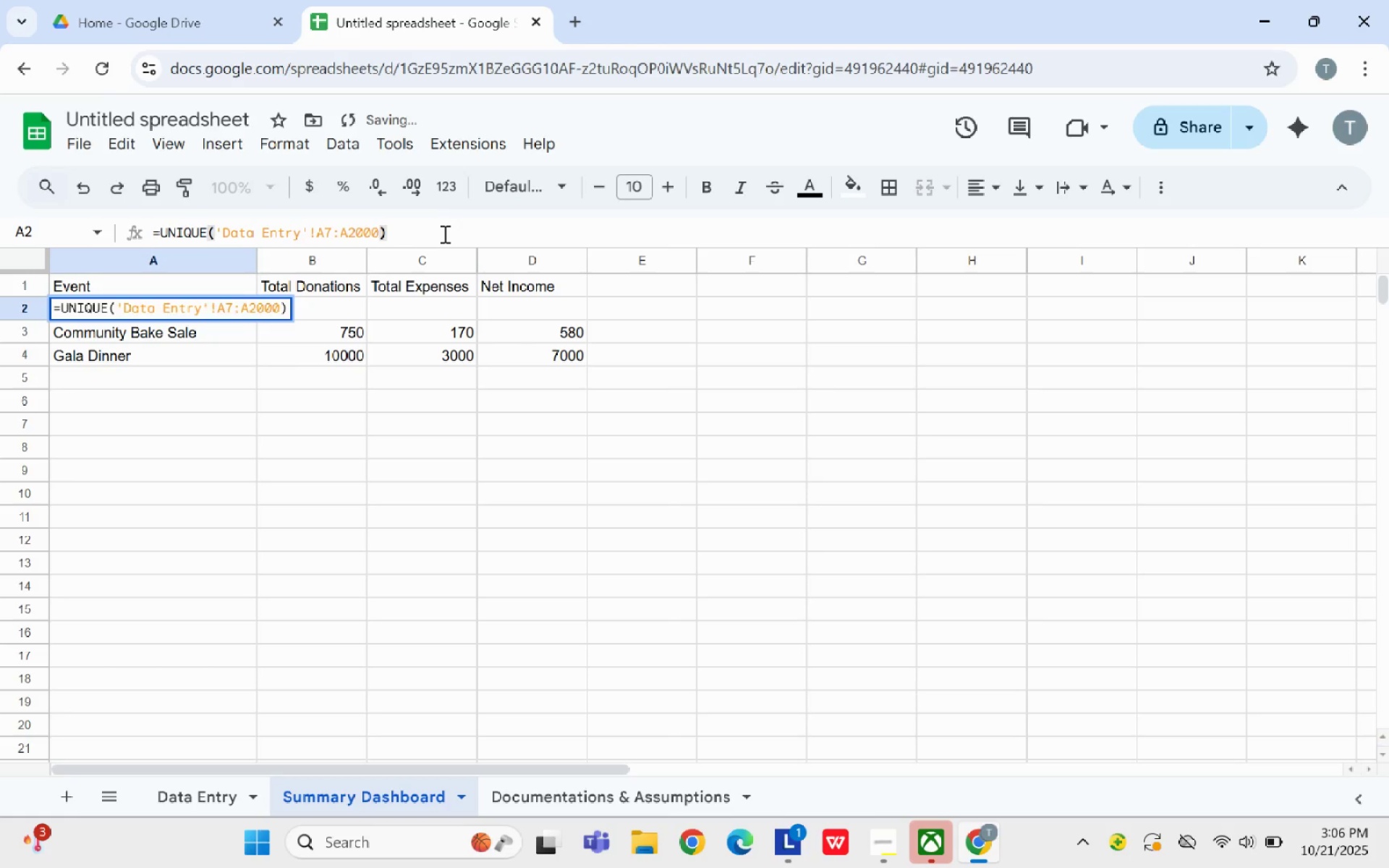 
key(Enter)
 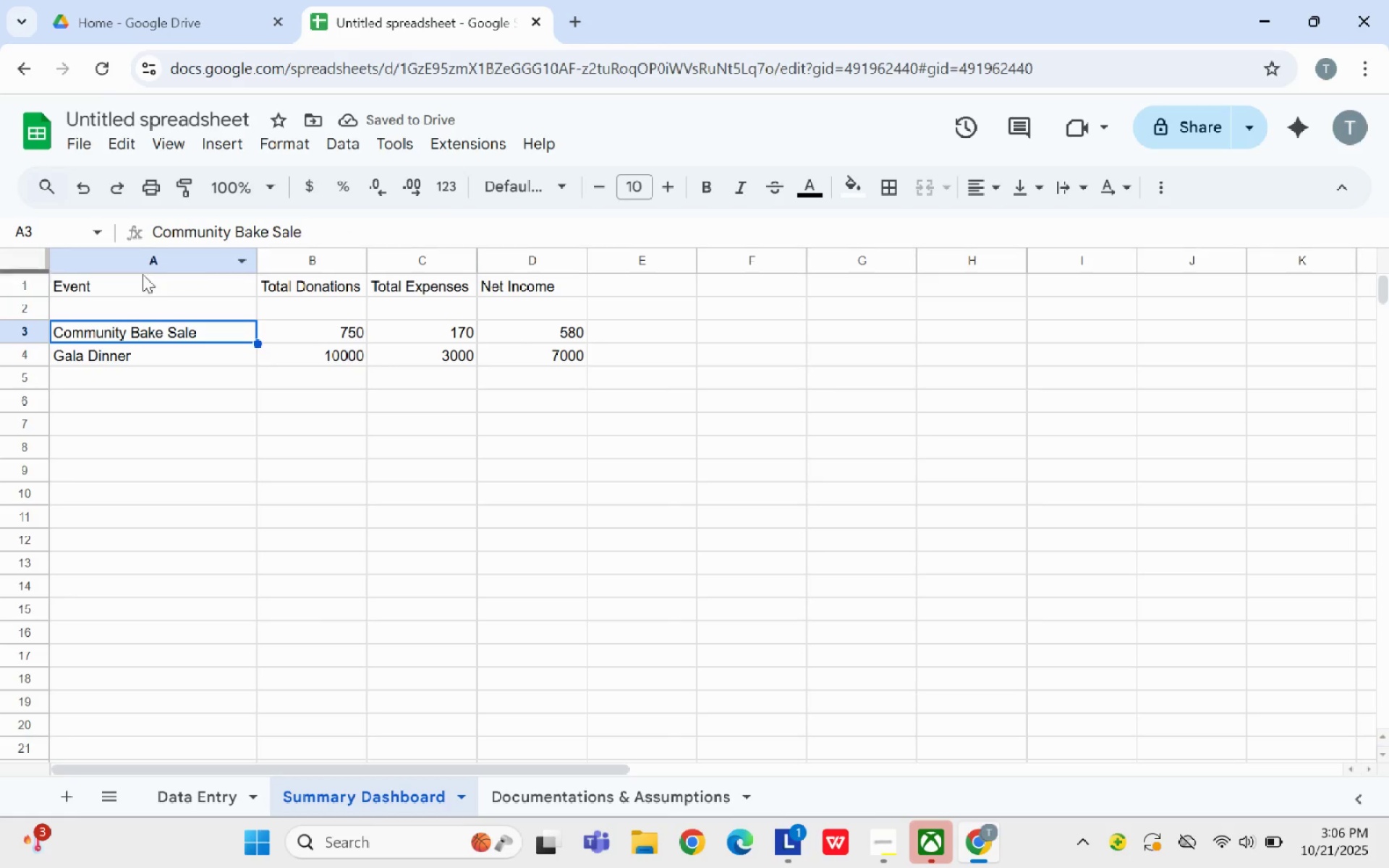 
left_click_drag(start_coordinate=[136, 301], to_coordinate=[140, 301])
 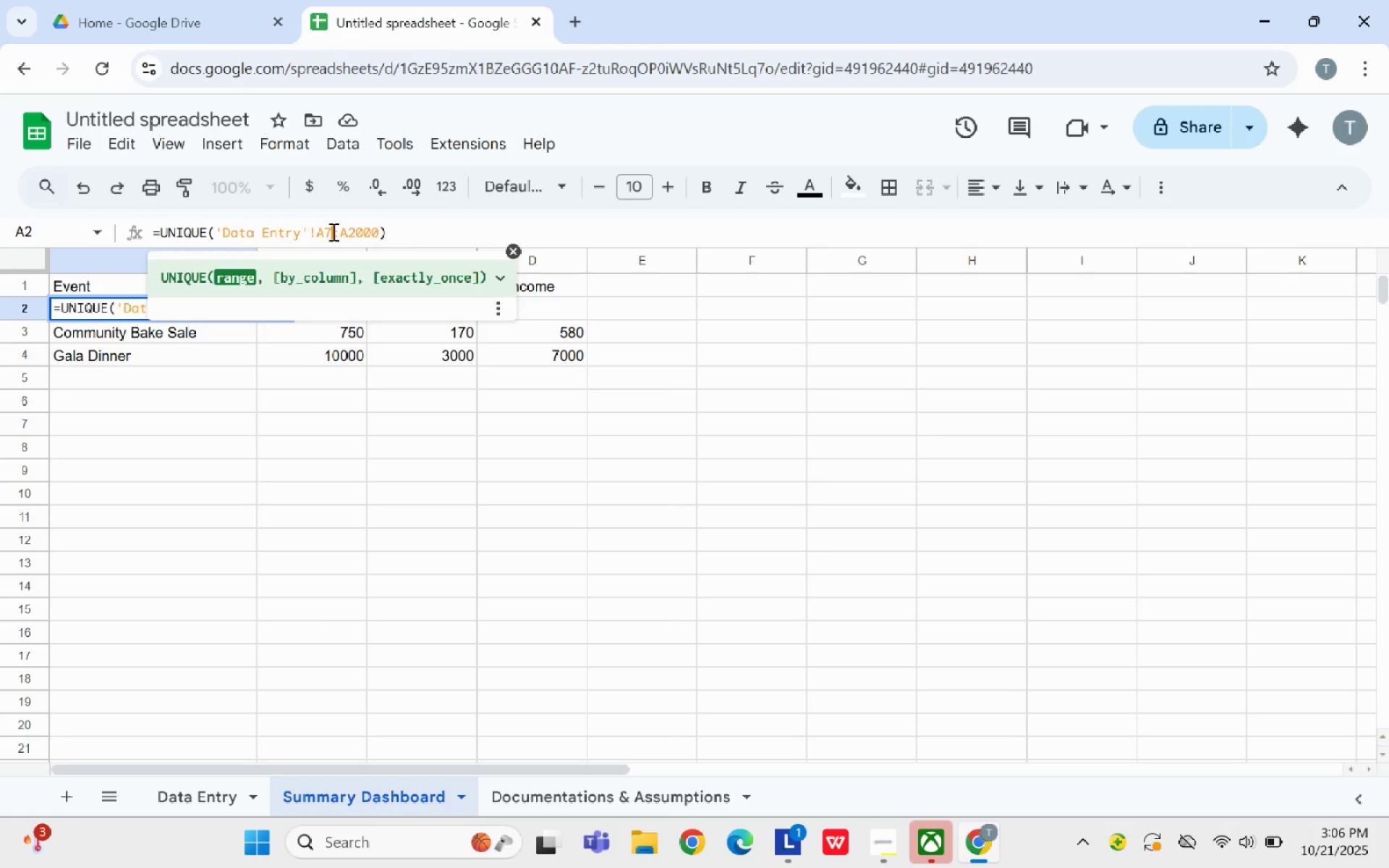 
key(Backspace)
 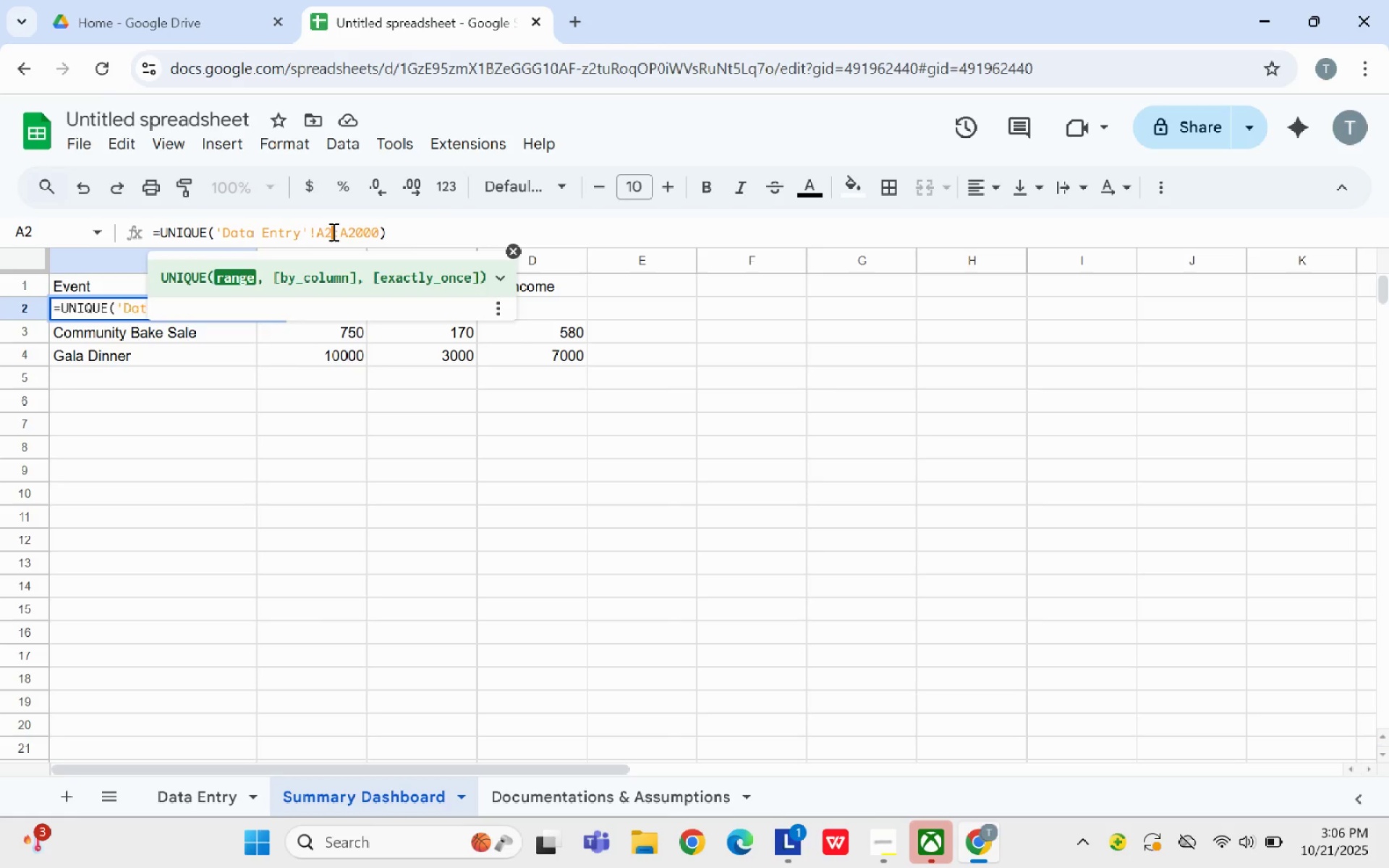 
key(2)
 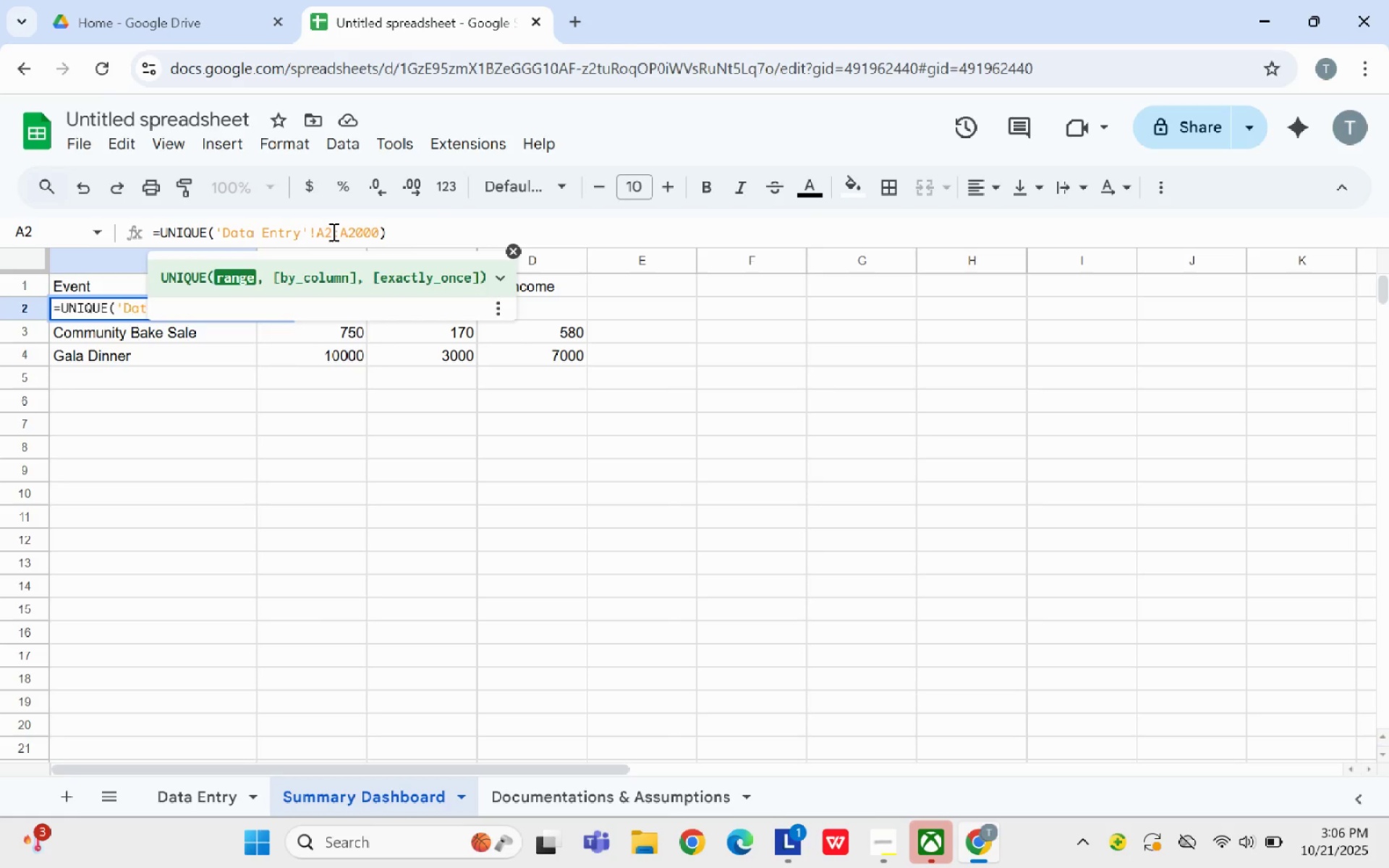 
key(Enter)
 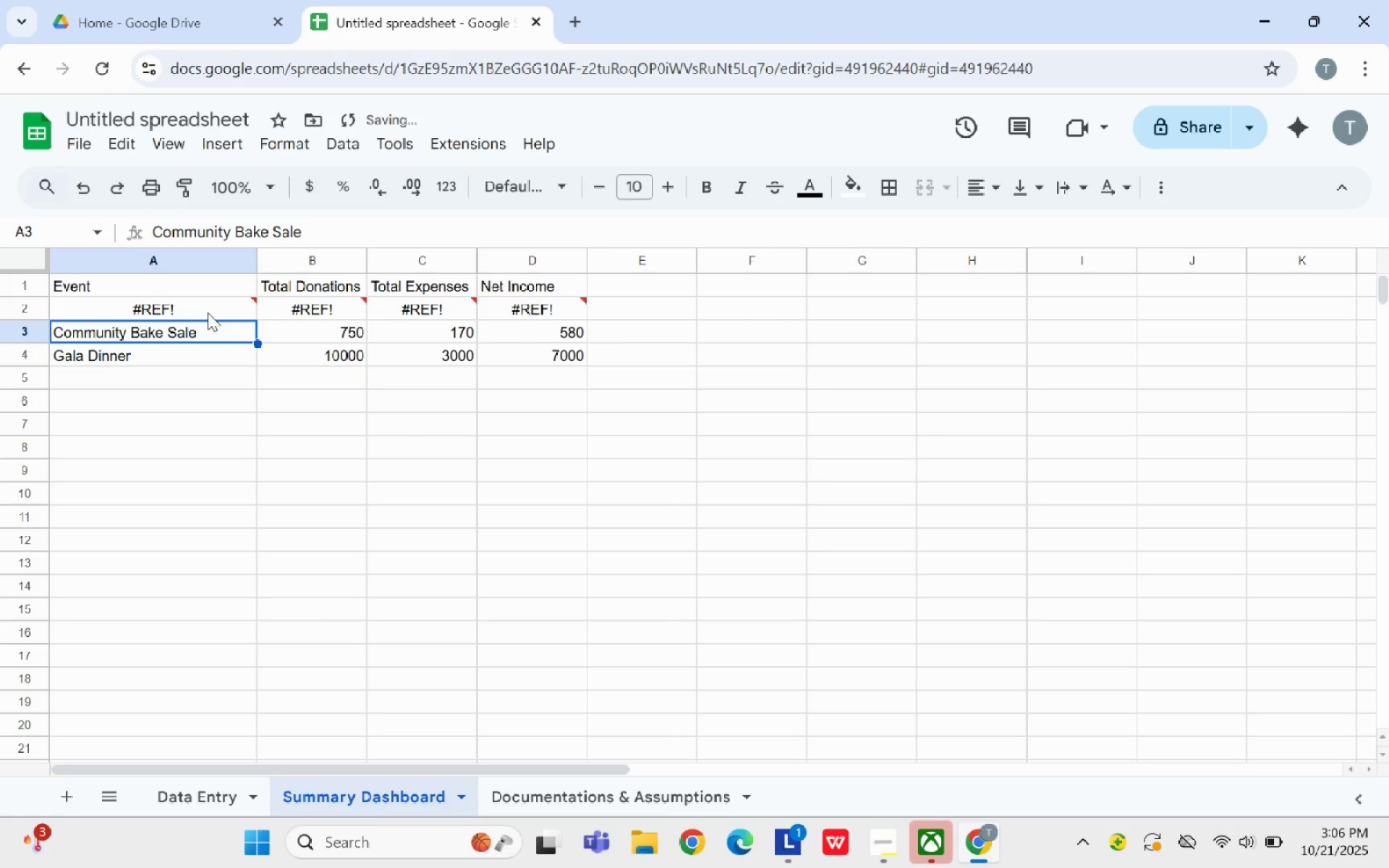 
left_click([207, 313])
 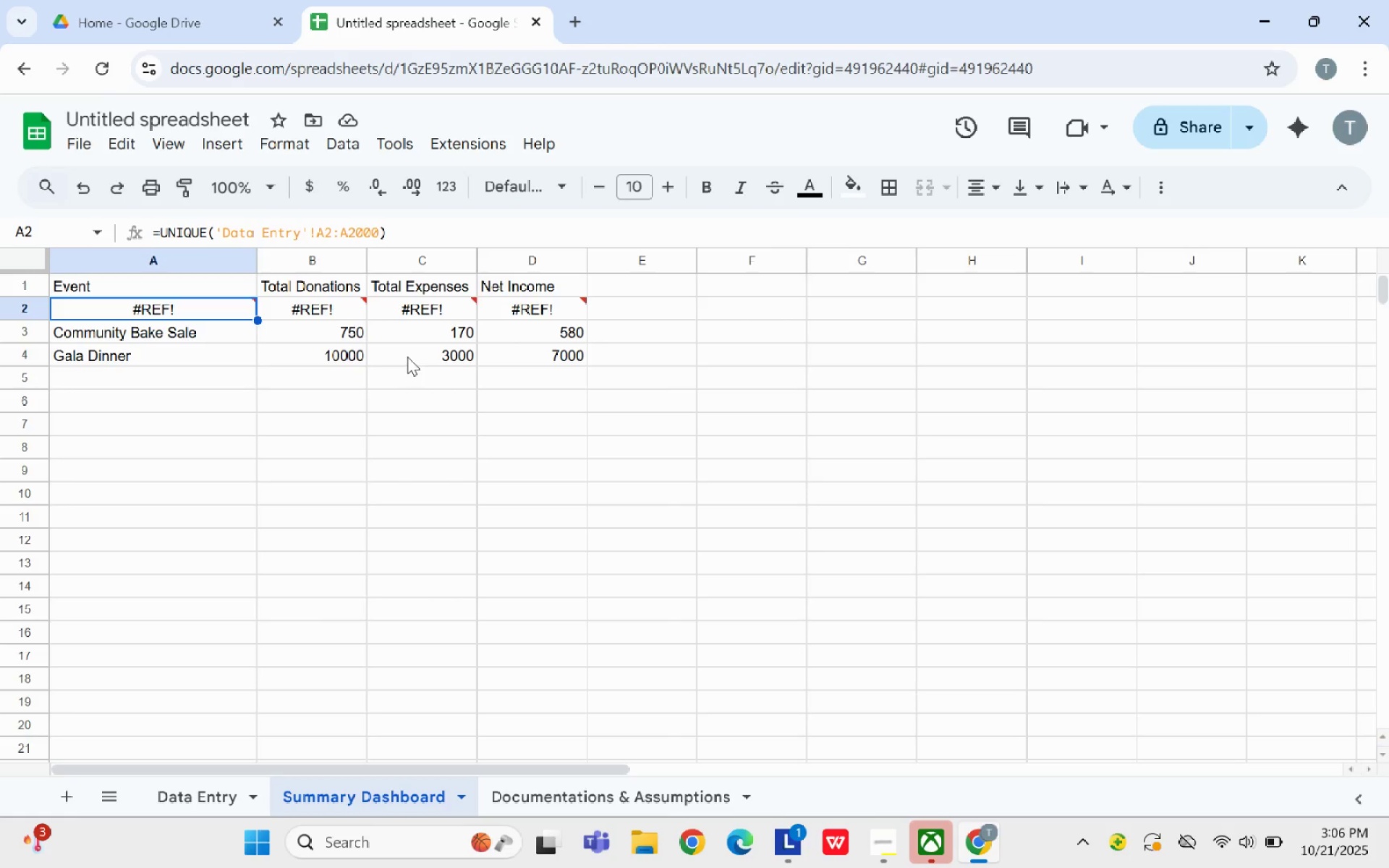 
wait(6.38)
 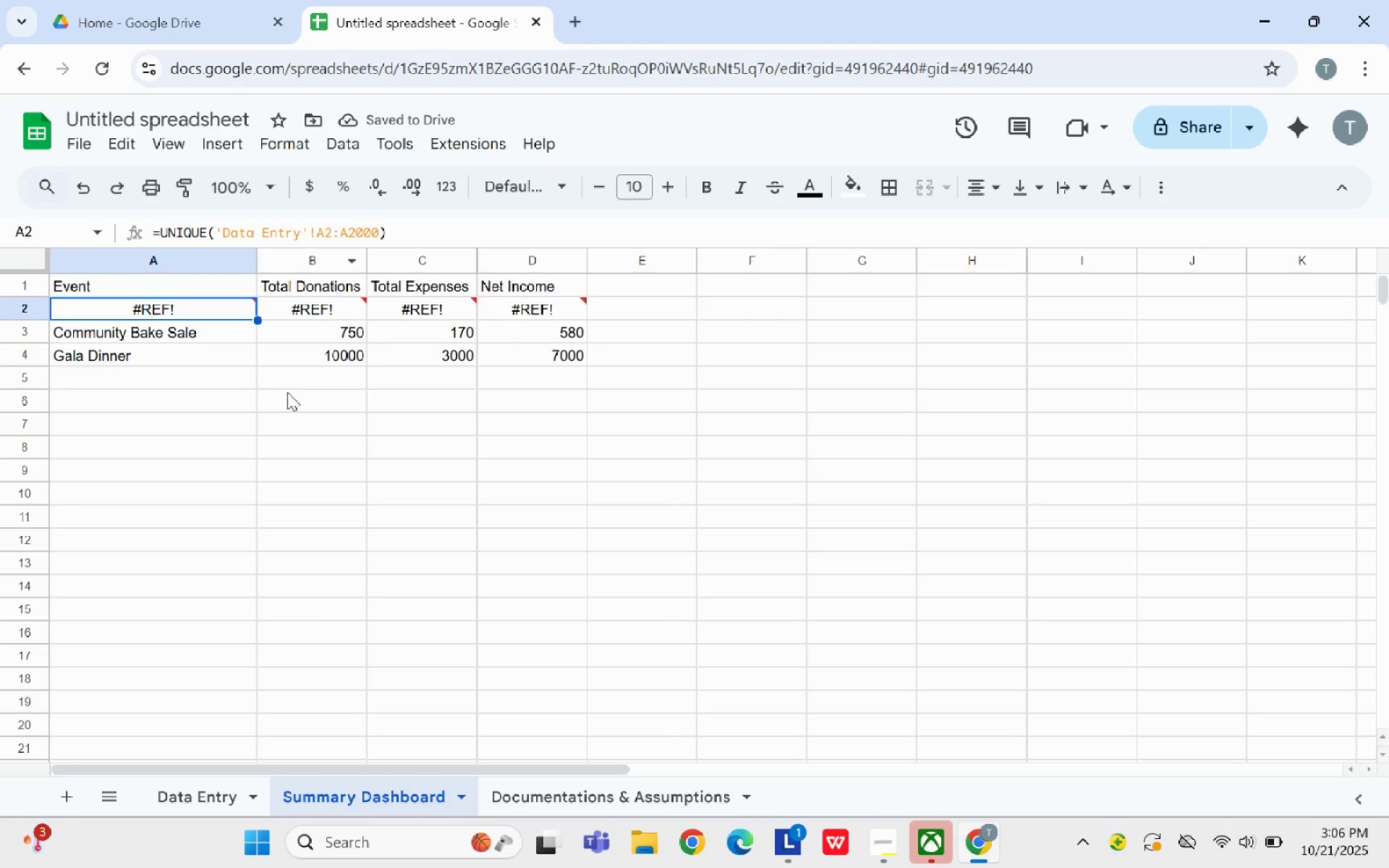 
left_click([300, 302])
 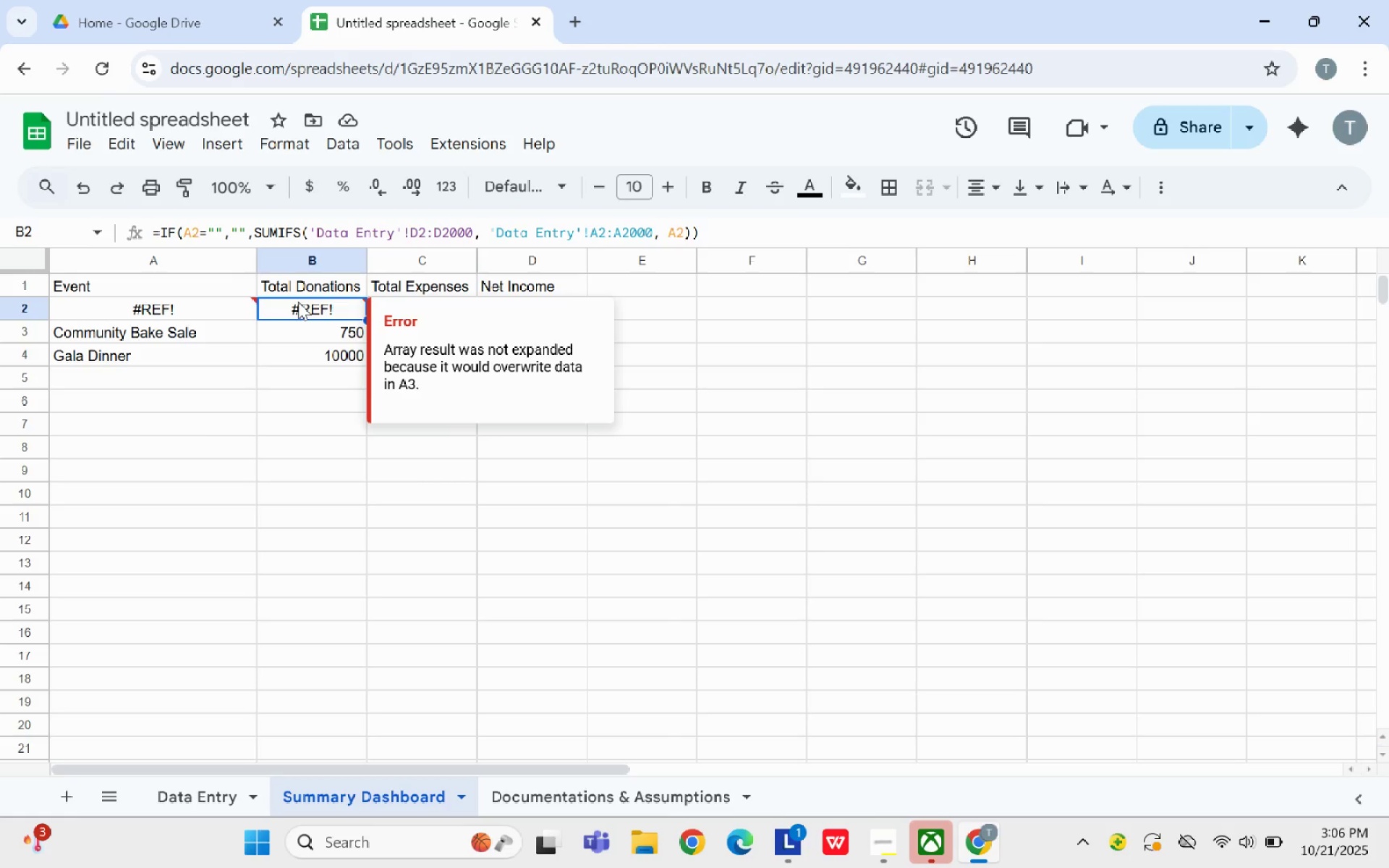 
left_click([192, 310])
 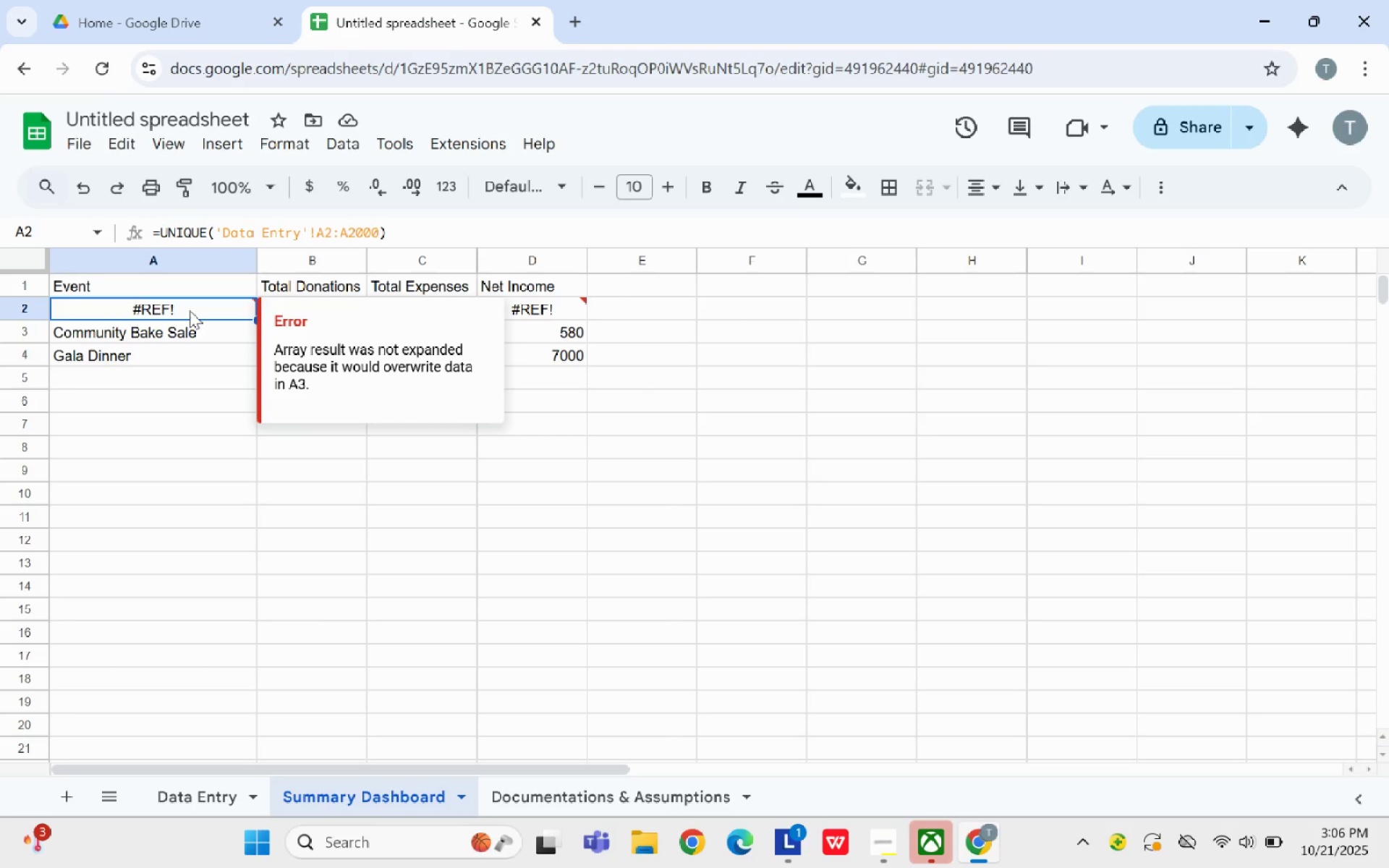 
wait(5.97)
 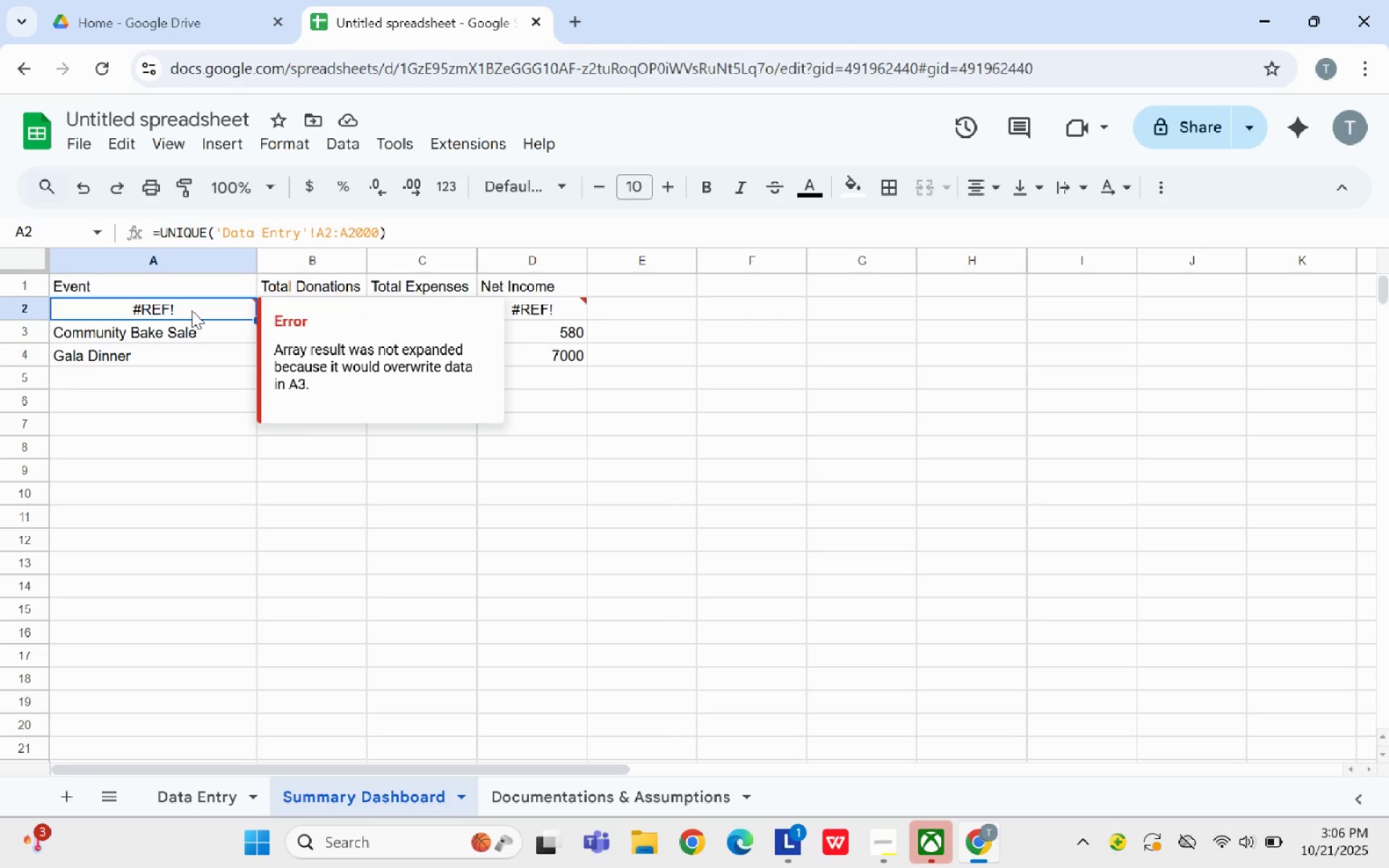 
left_click([119, 283])
 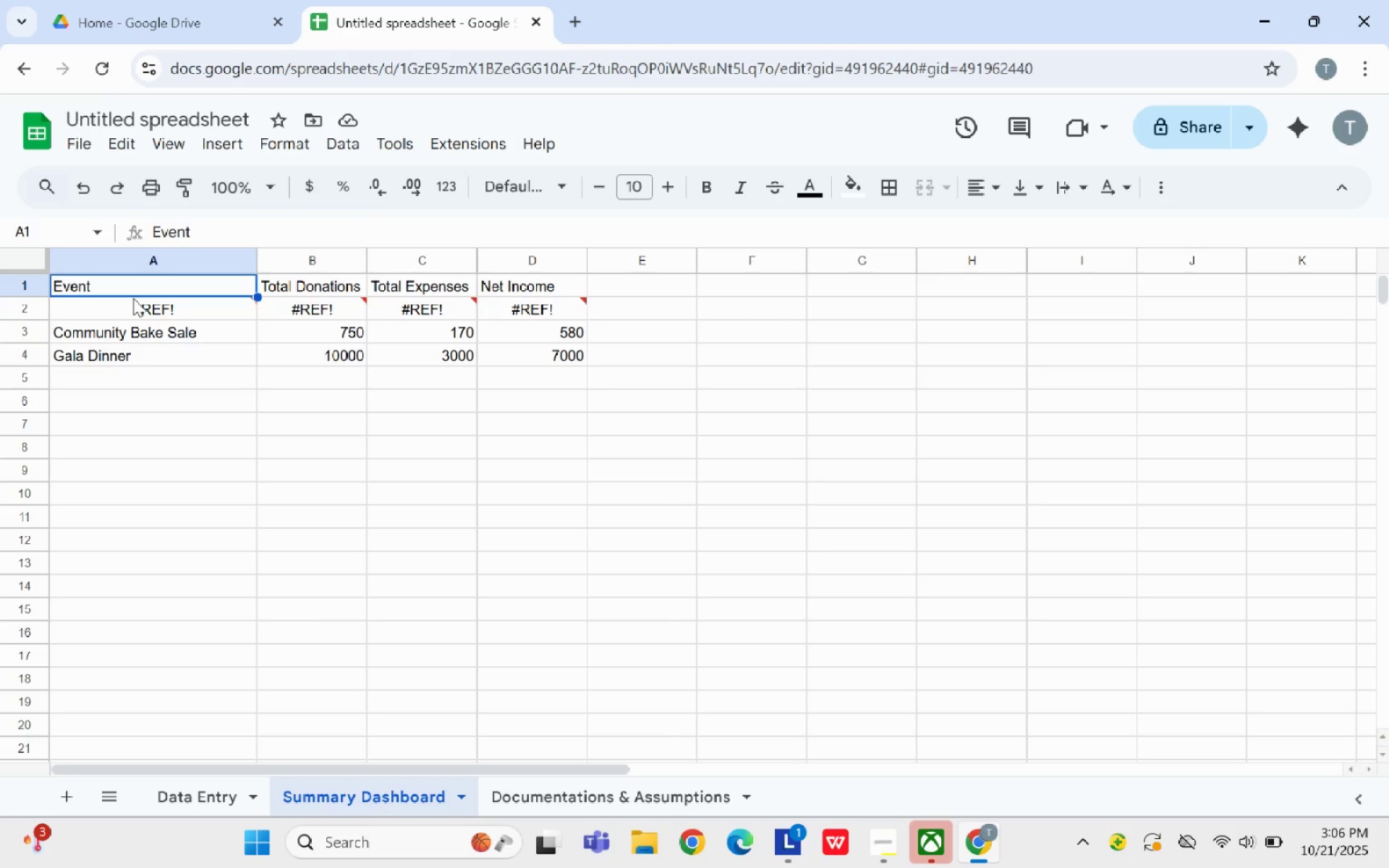 
key(Control+Z)
 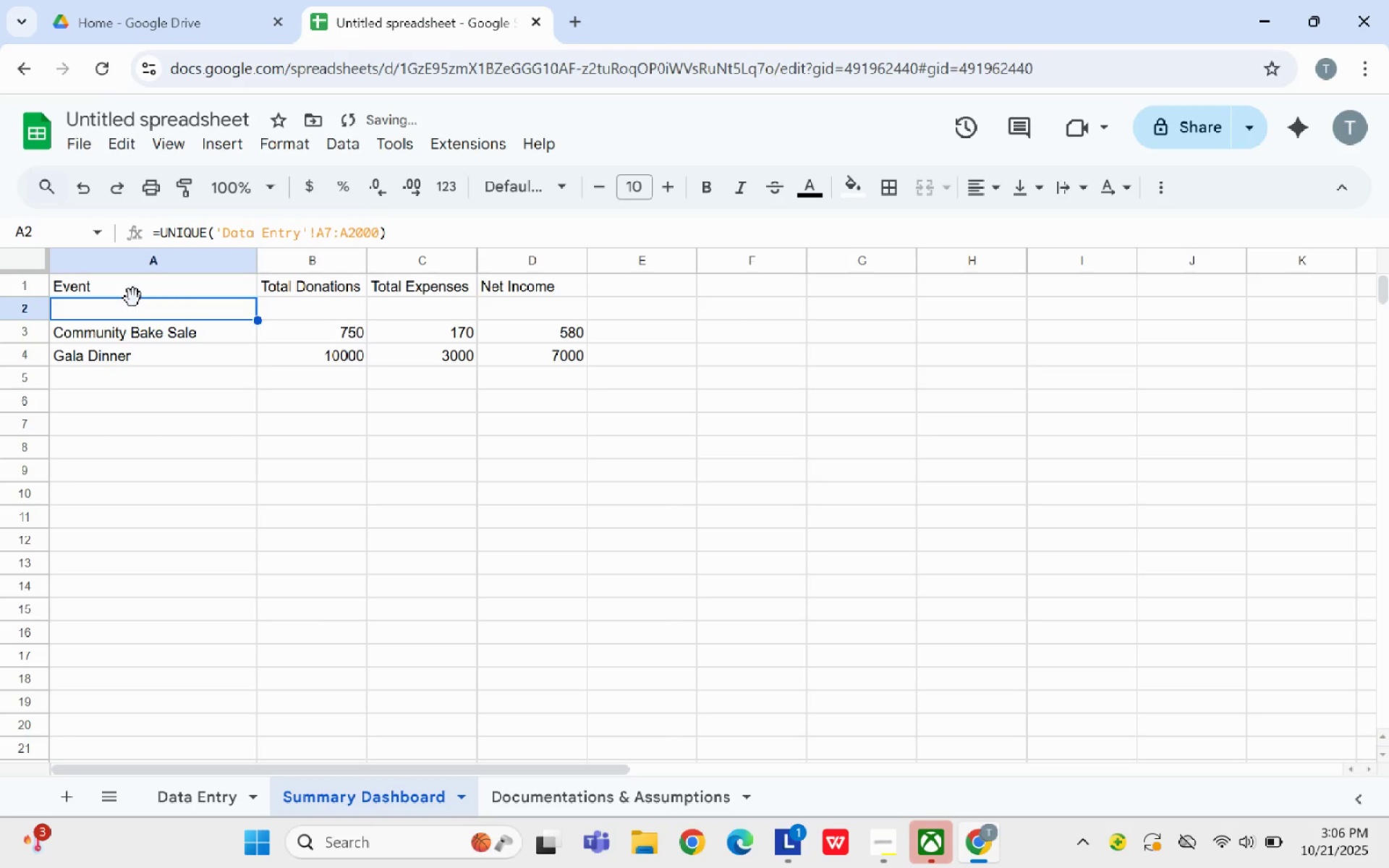 
key(Control+Z)
 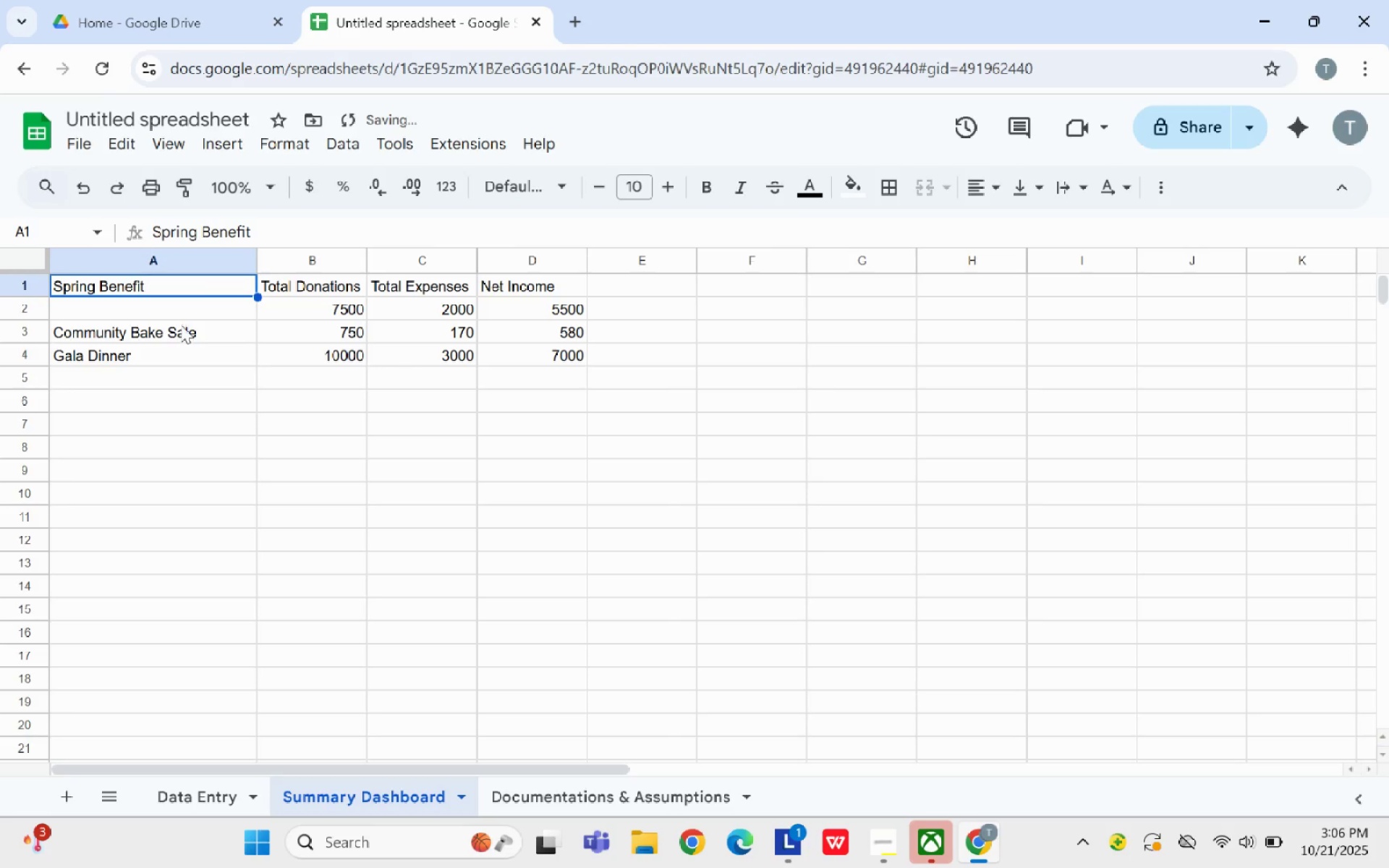 
left_click([185, 303])
 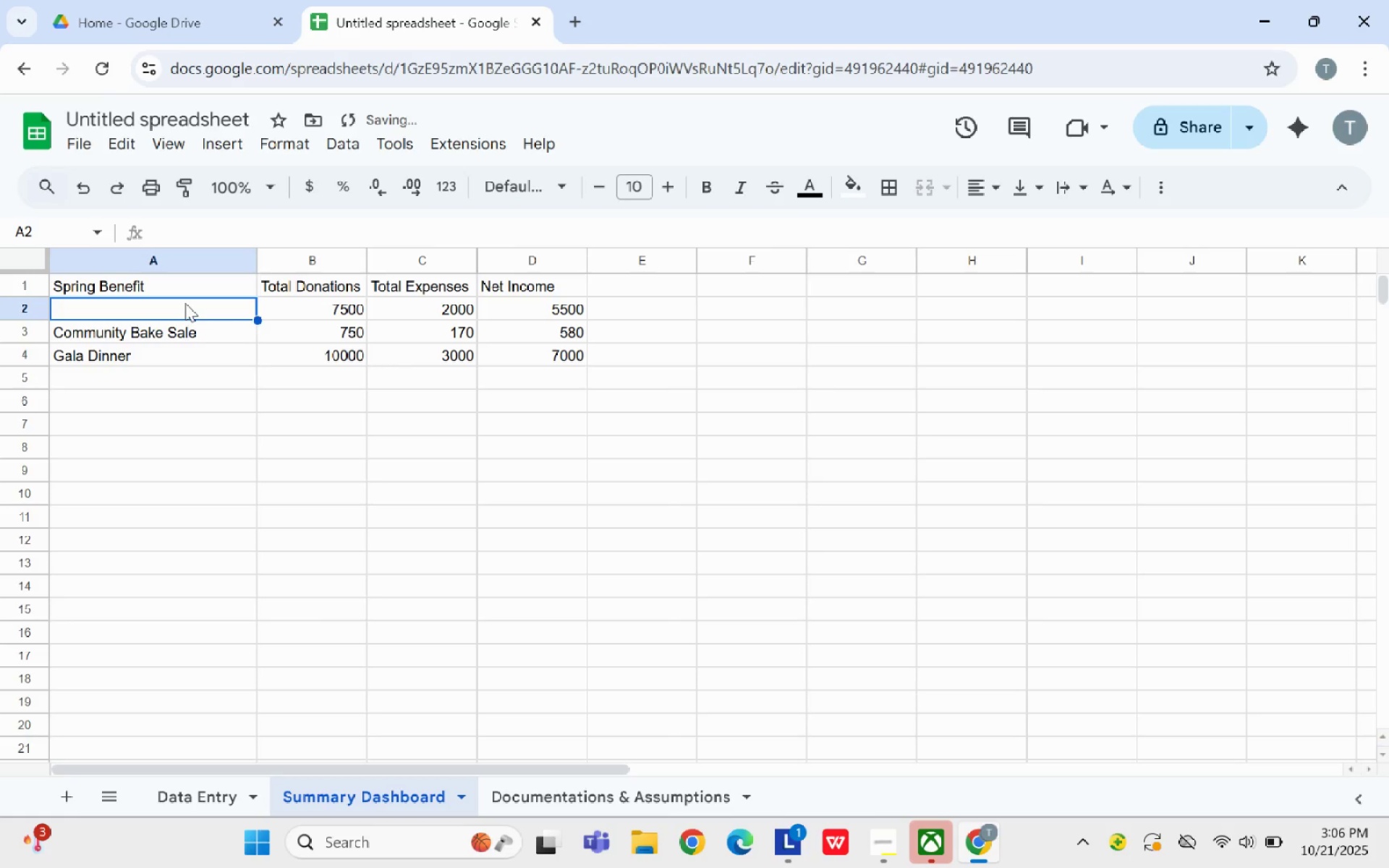 
key(Control+Z)
 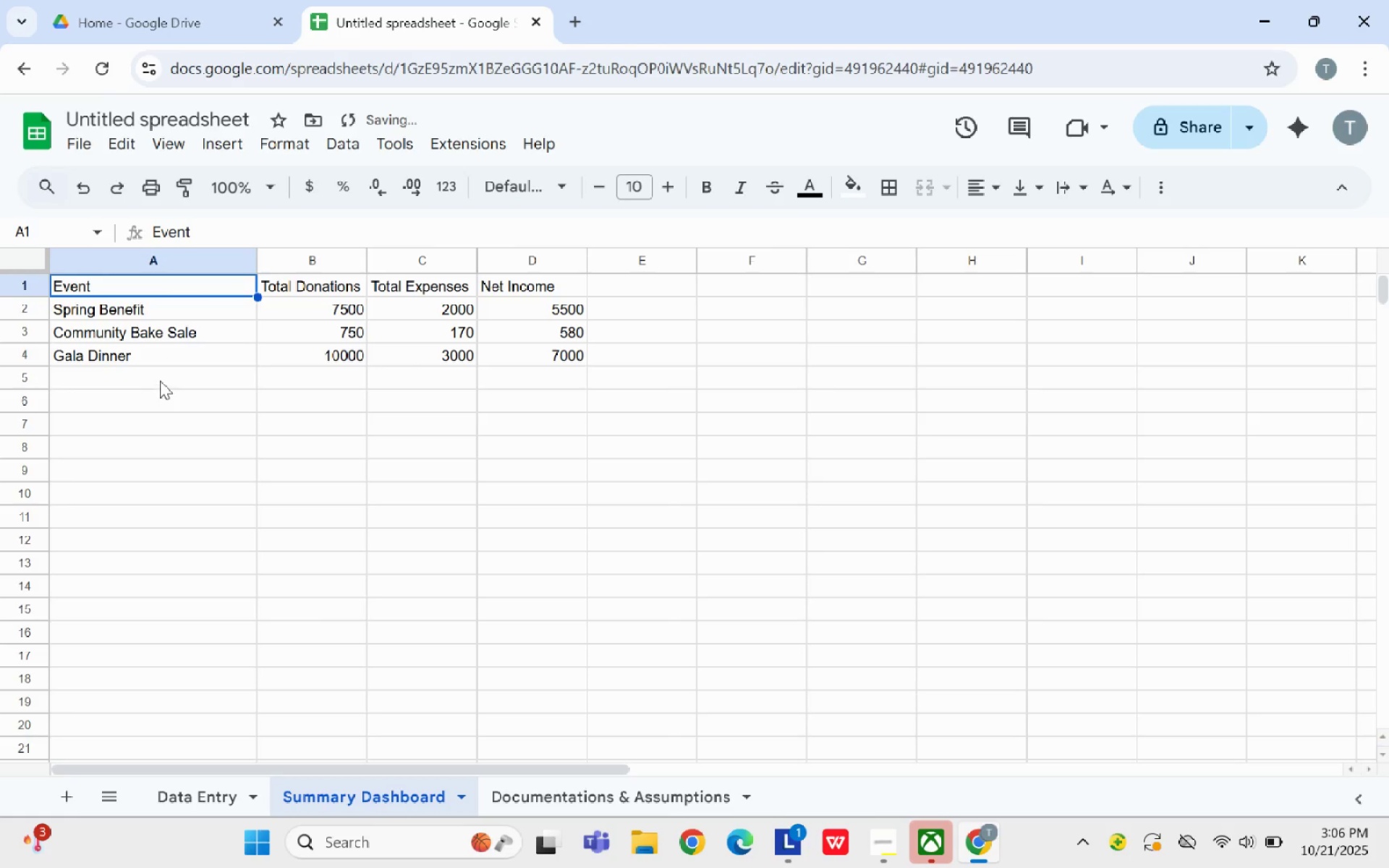 
left_click([160, 378])
 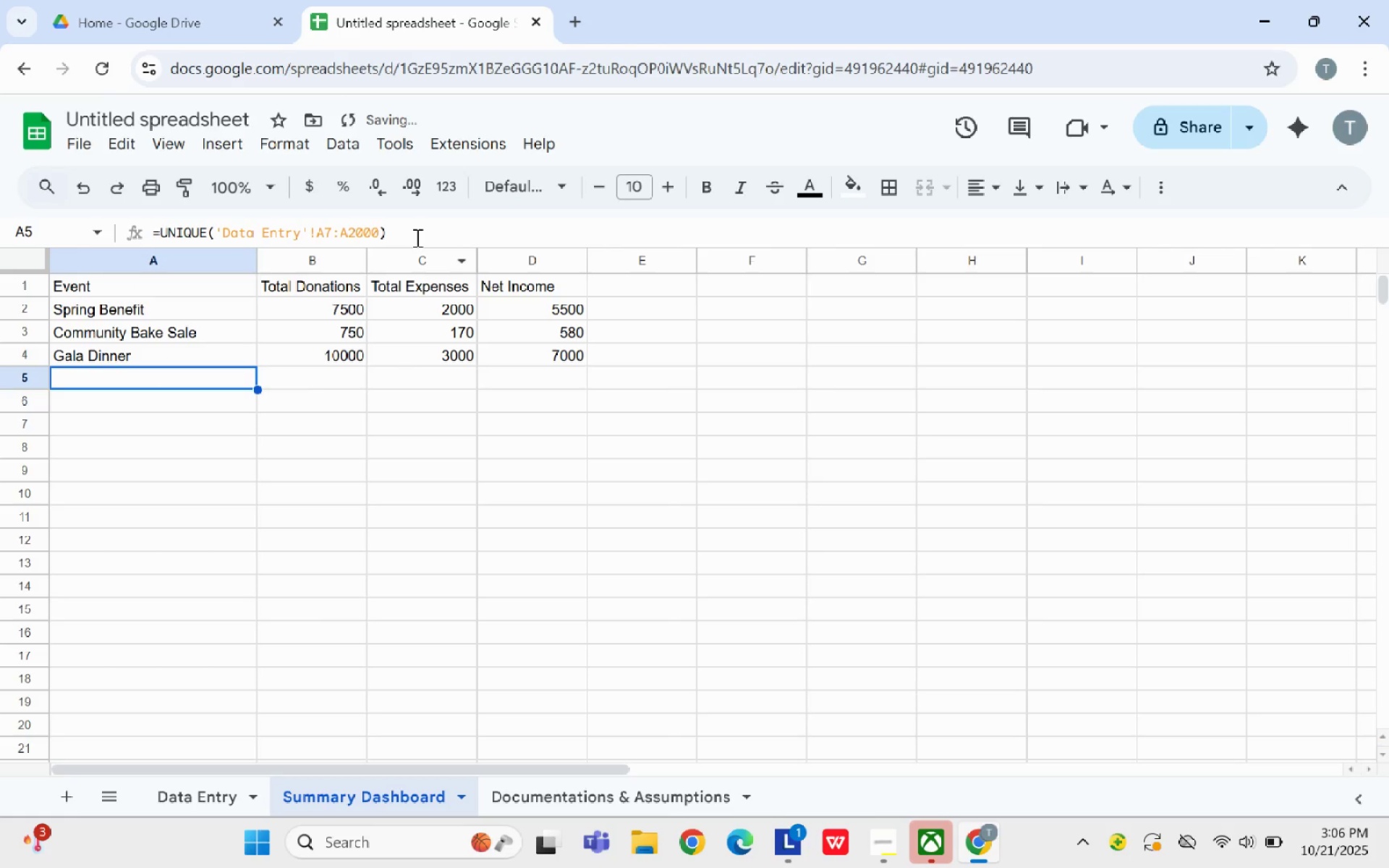 
left_click_drag(start_coordinate=[416, 237], to_coordinate=[98, 243])
 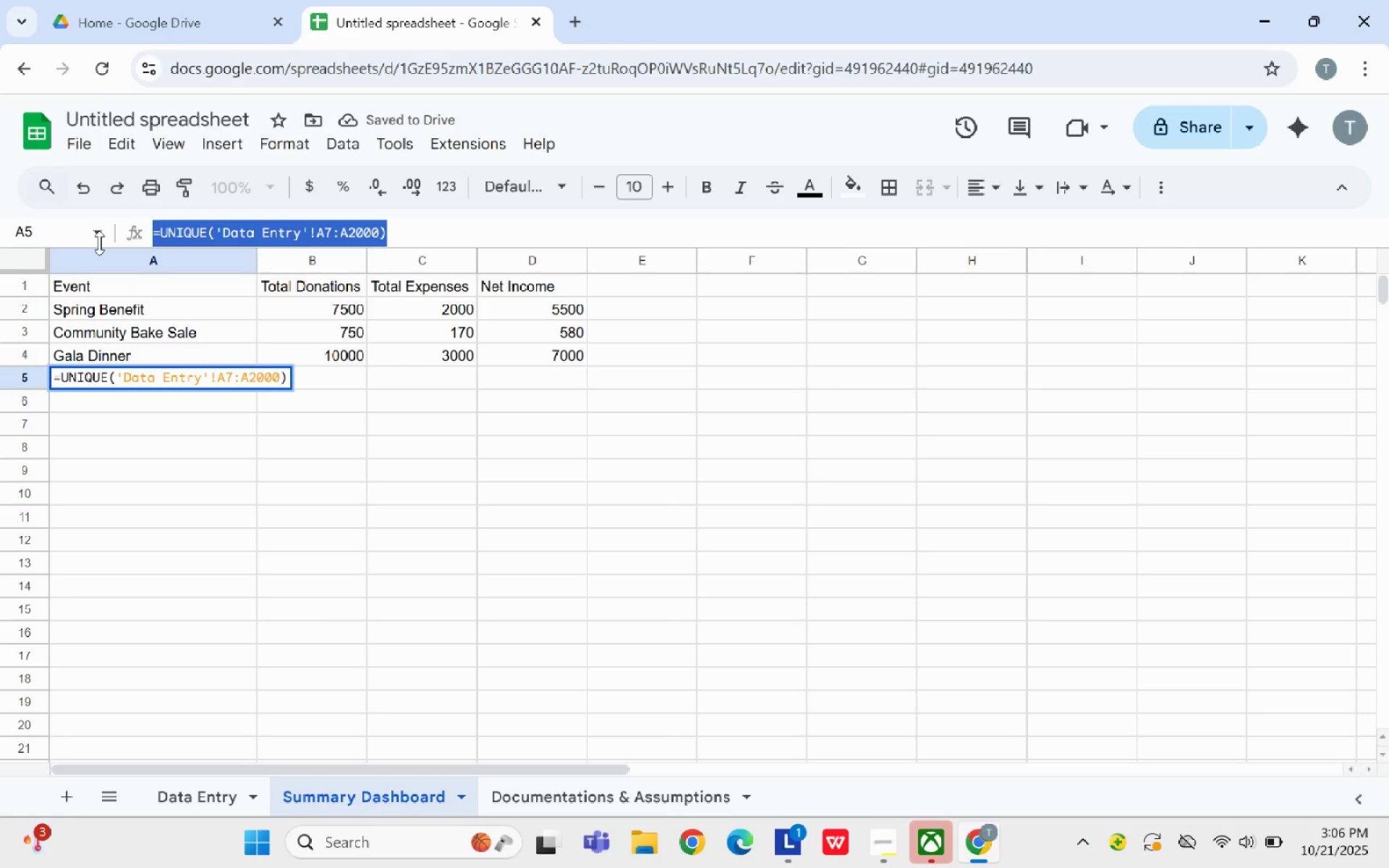 
key(Control+C)
 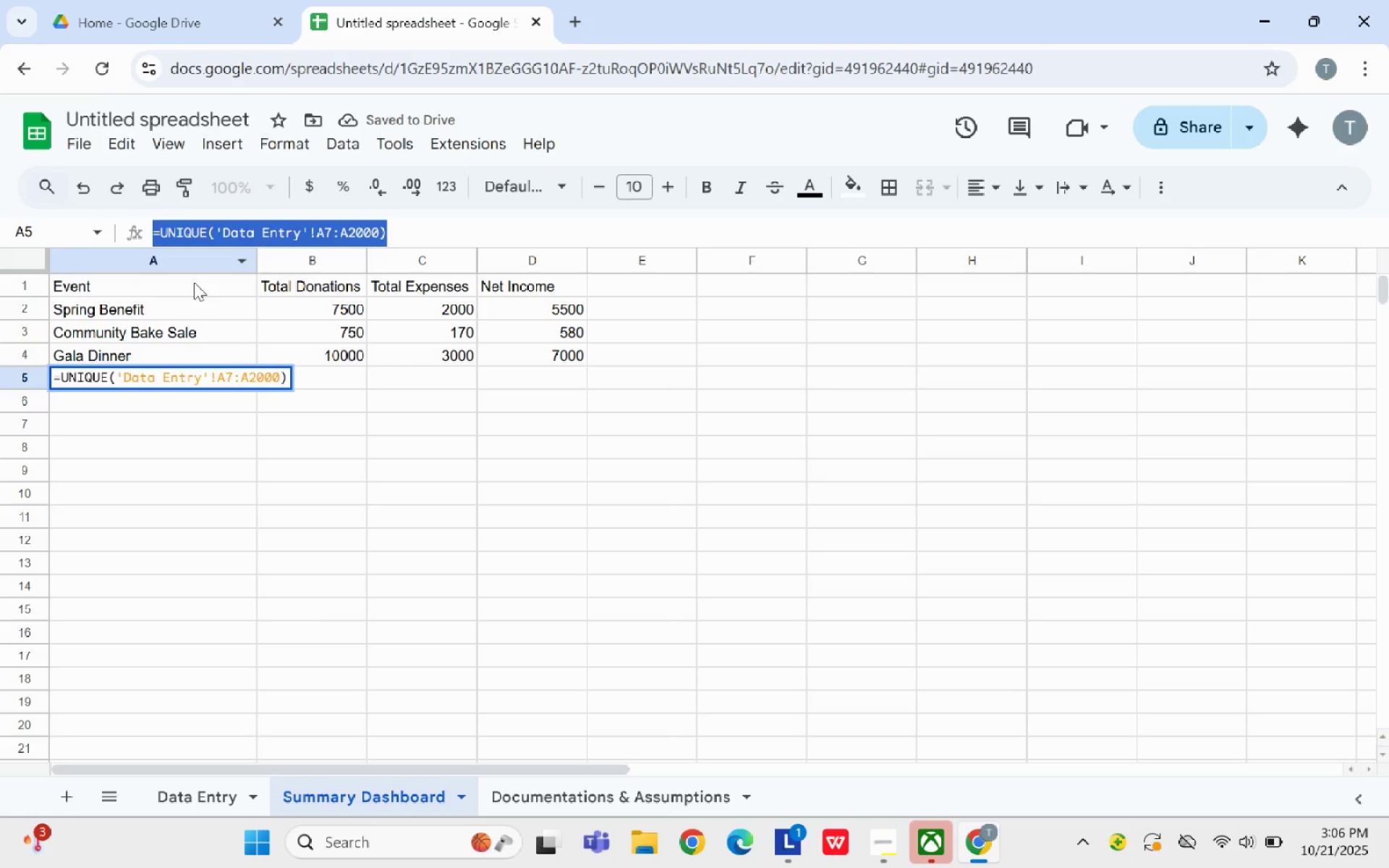 
left_click([194, 282])
 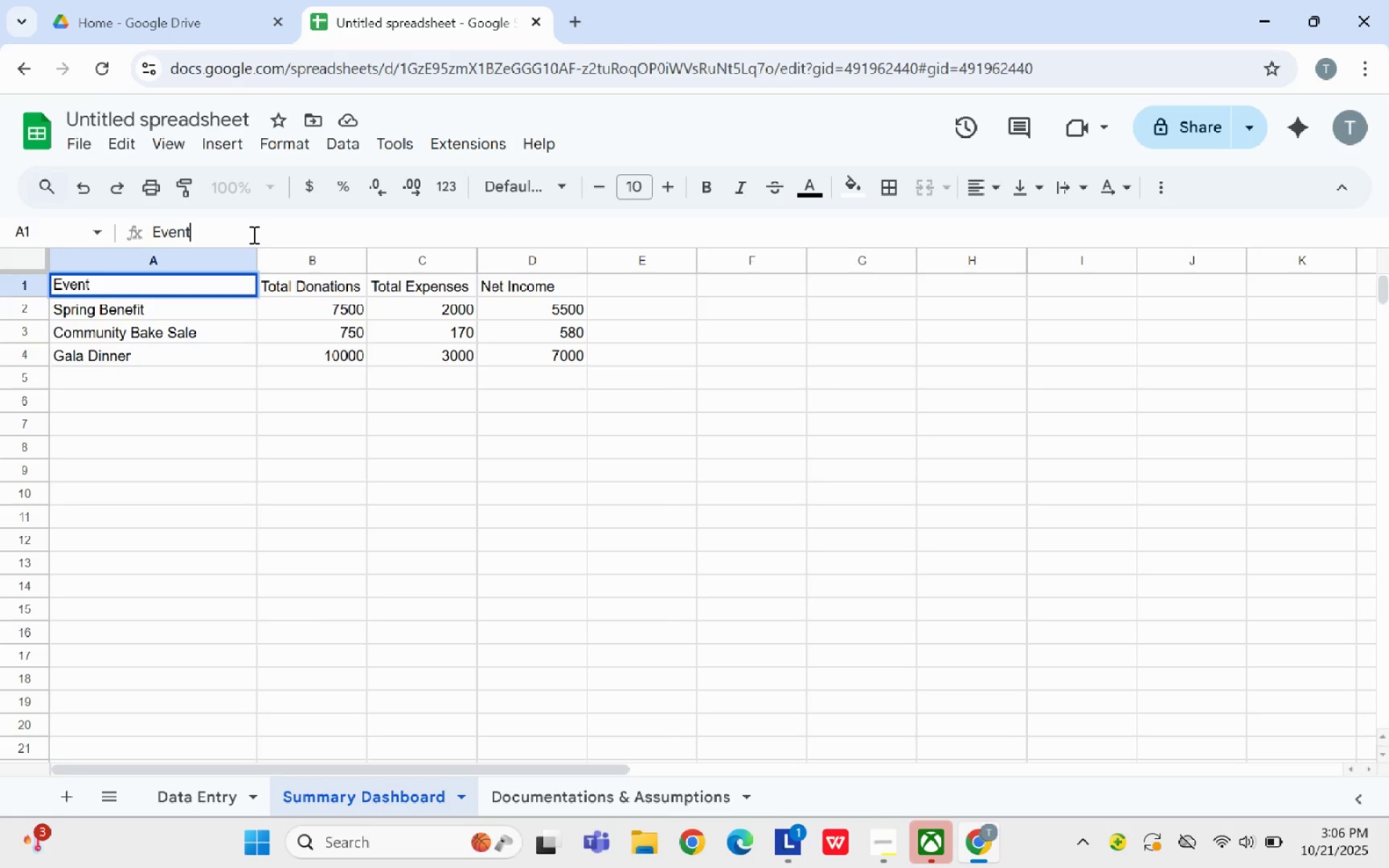 
double_click([252, 234])
 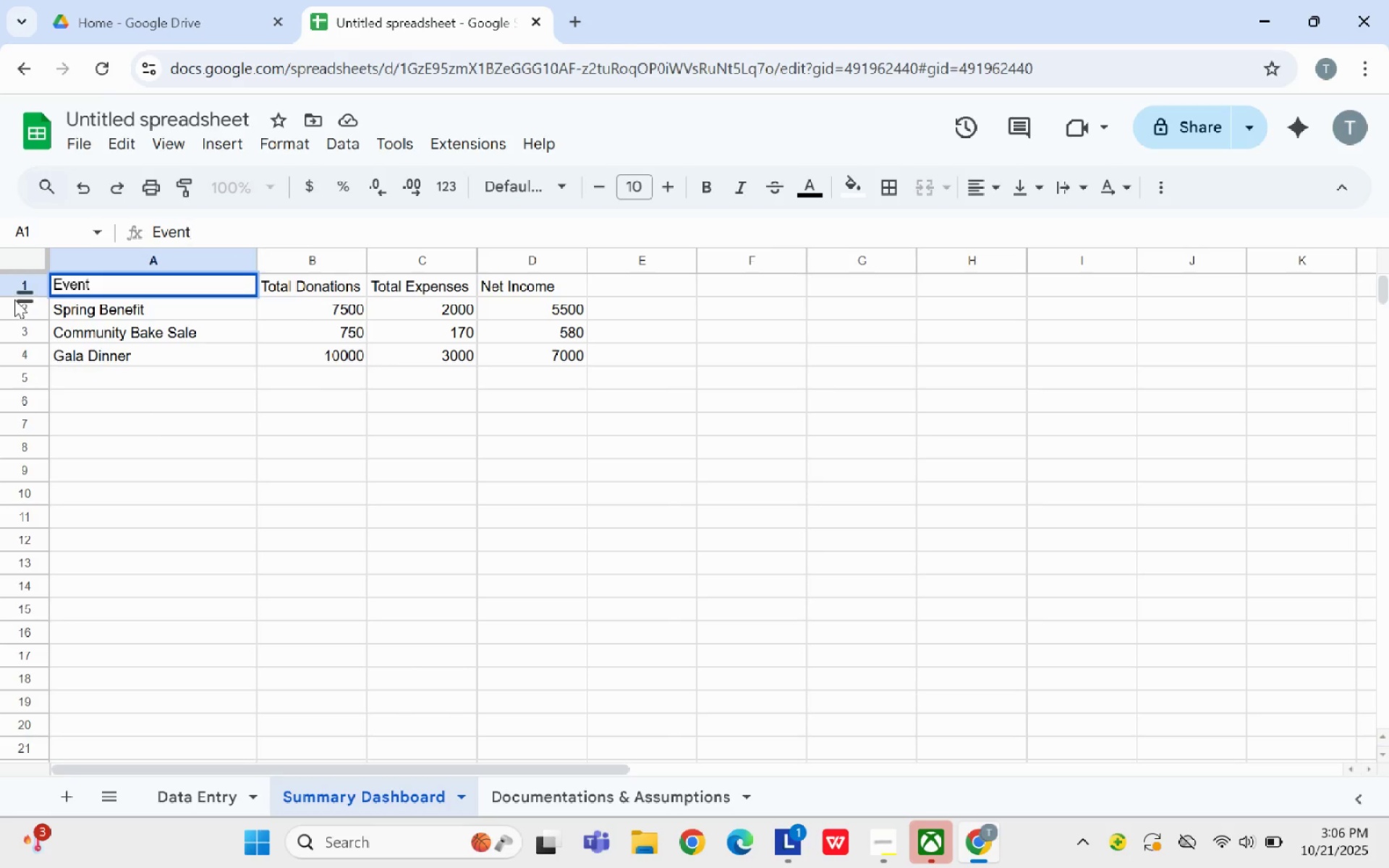 
left_click([12, 307])
 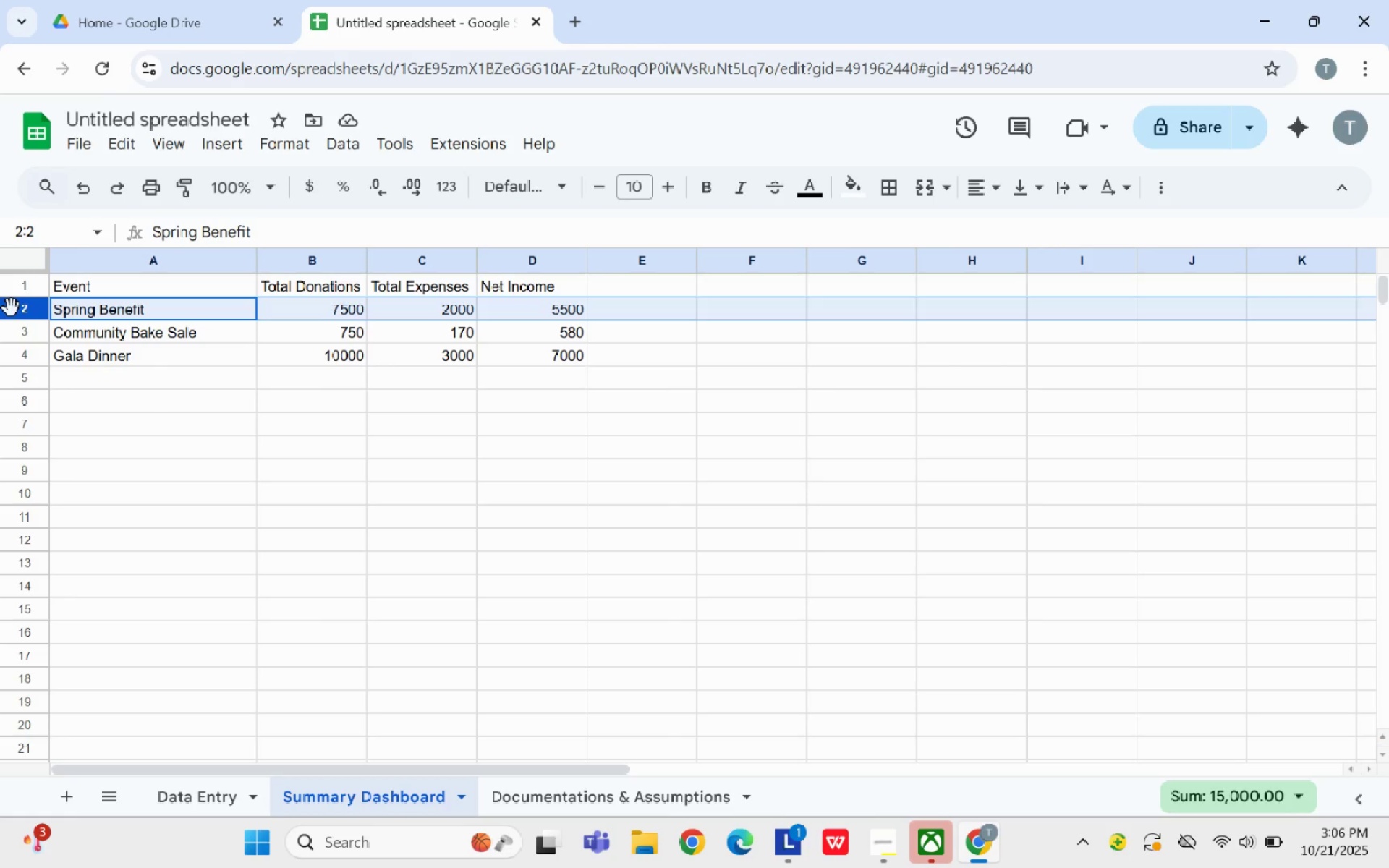 
right_click([12, 308])
 